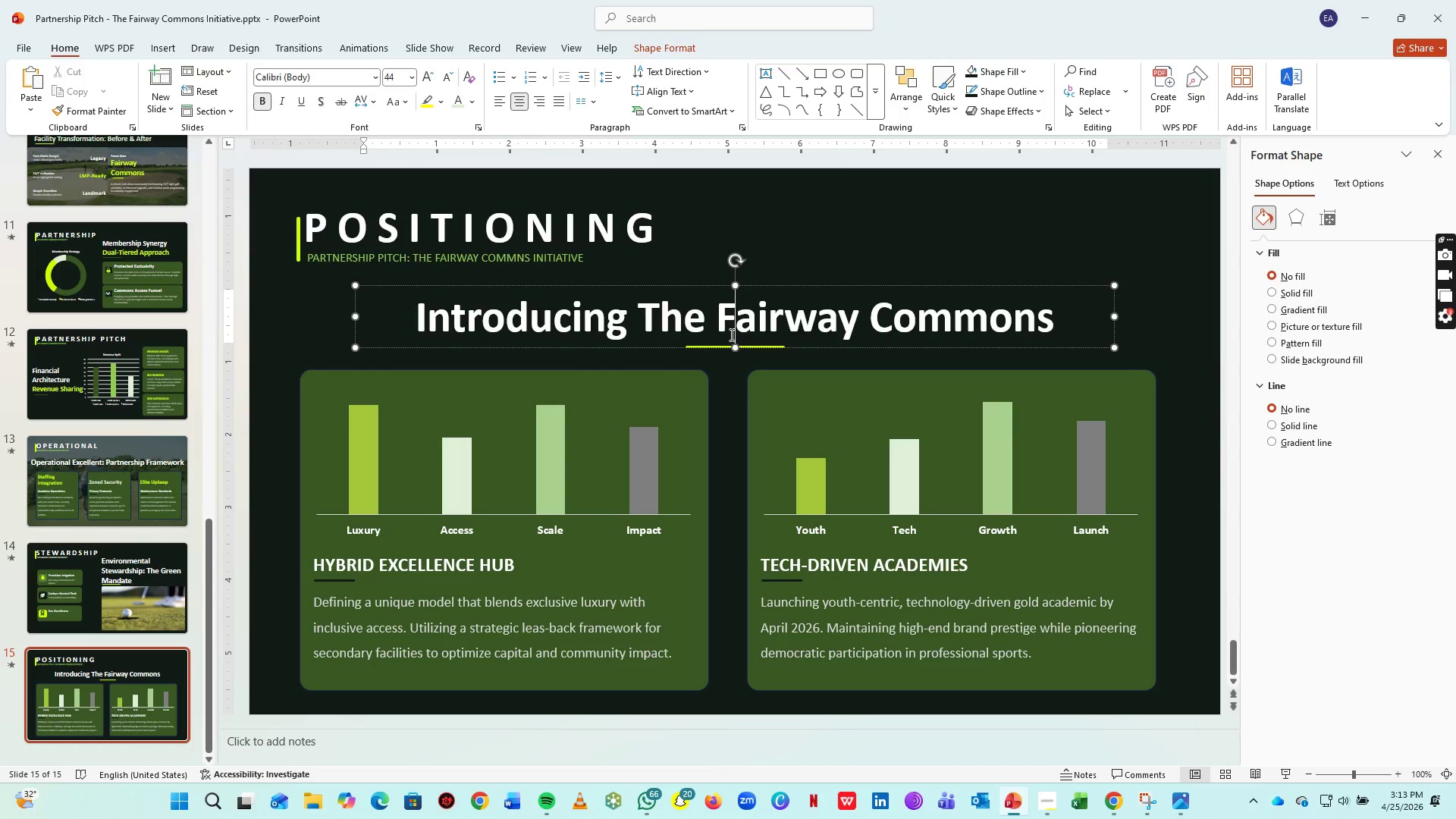 
key(Control+A)
 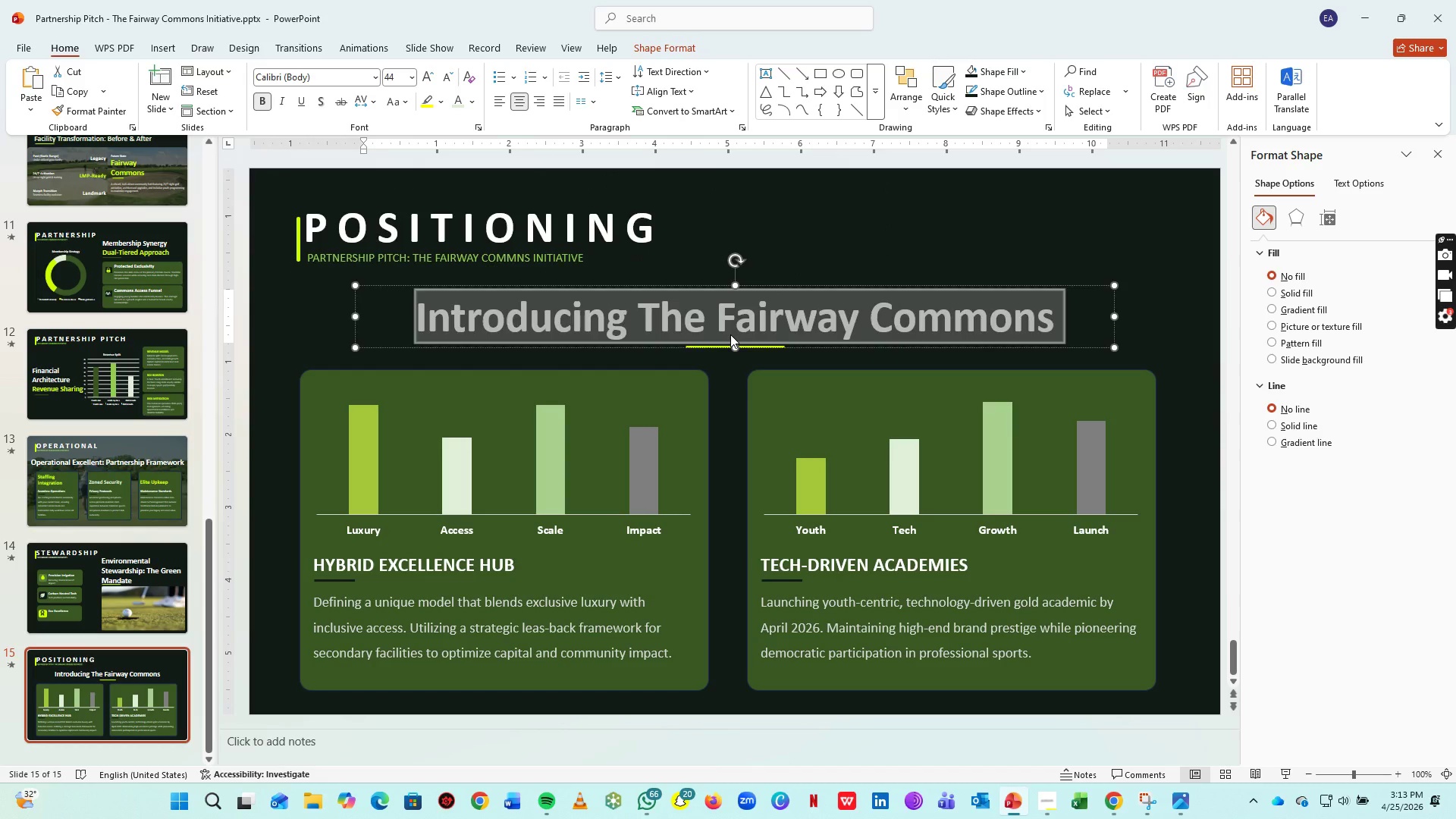 
type(m)
key(Backspace)
type(Market Postioning: Strat)
key(Backspace)
key(Backspace)
key(Backspace)
type(aying Ahead of 2026)
 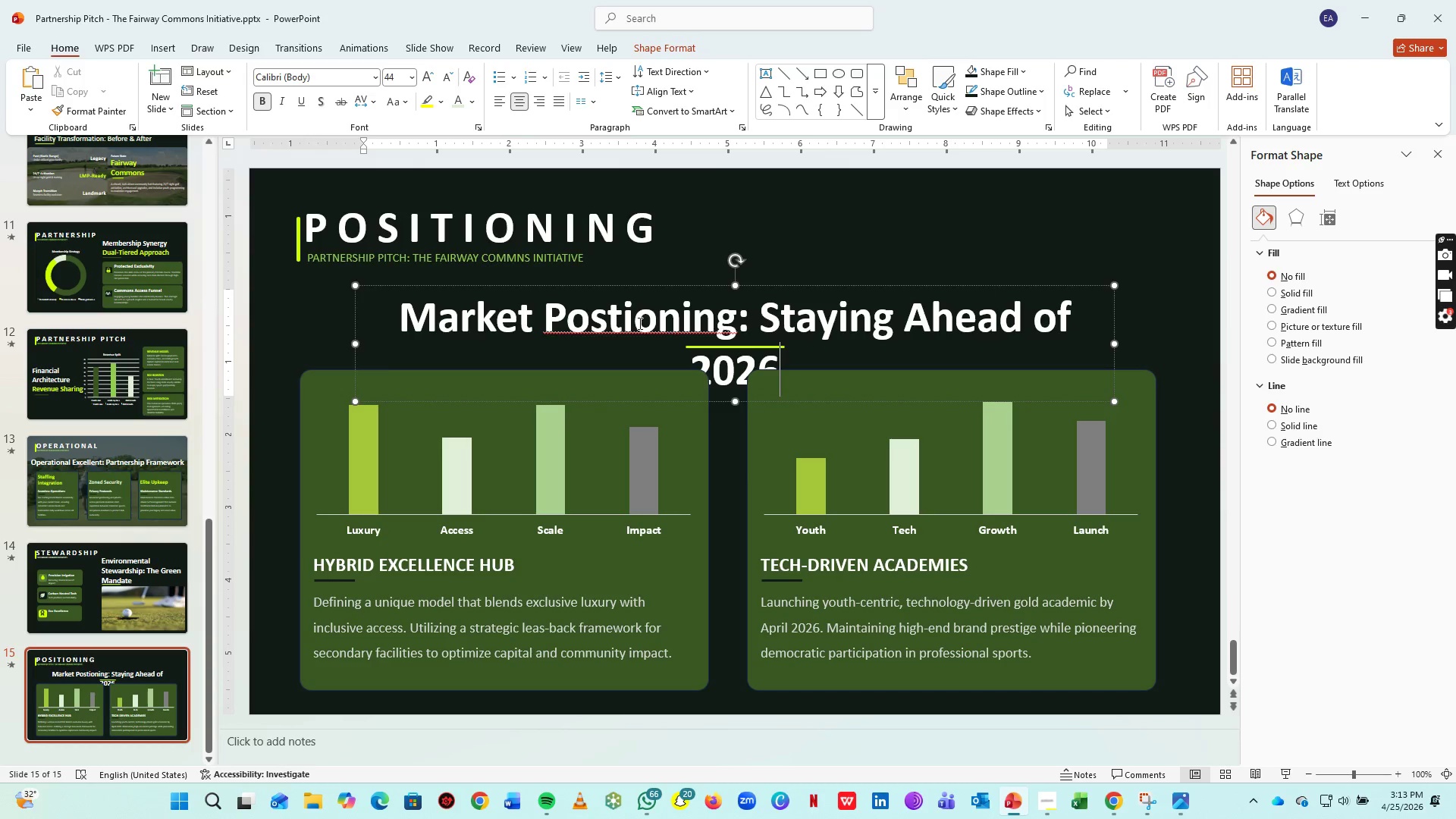 
right_click([639, 323])
 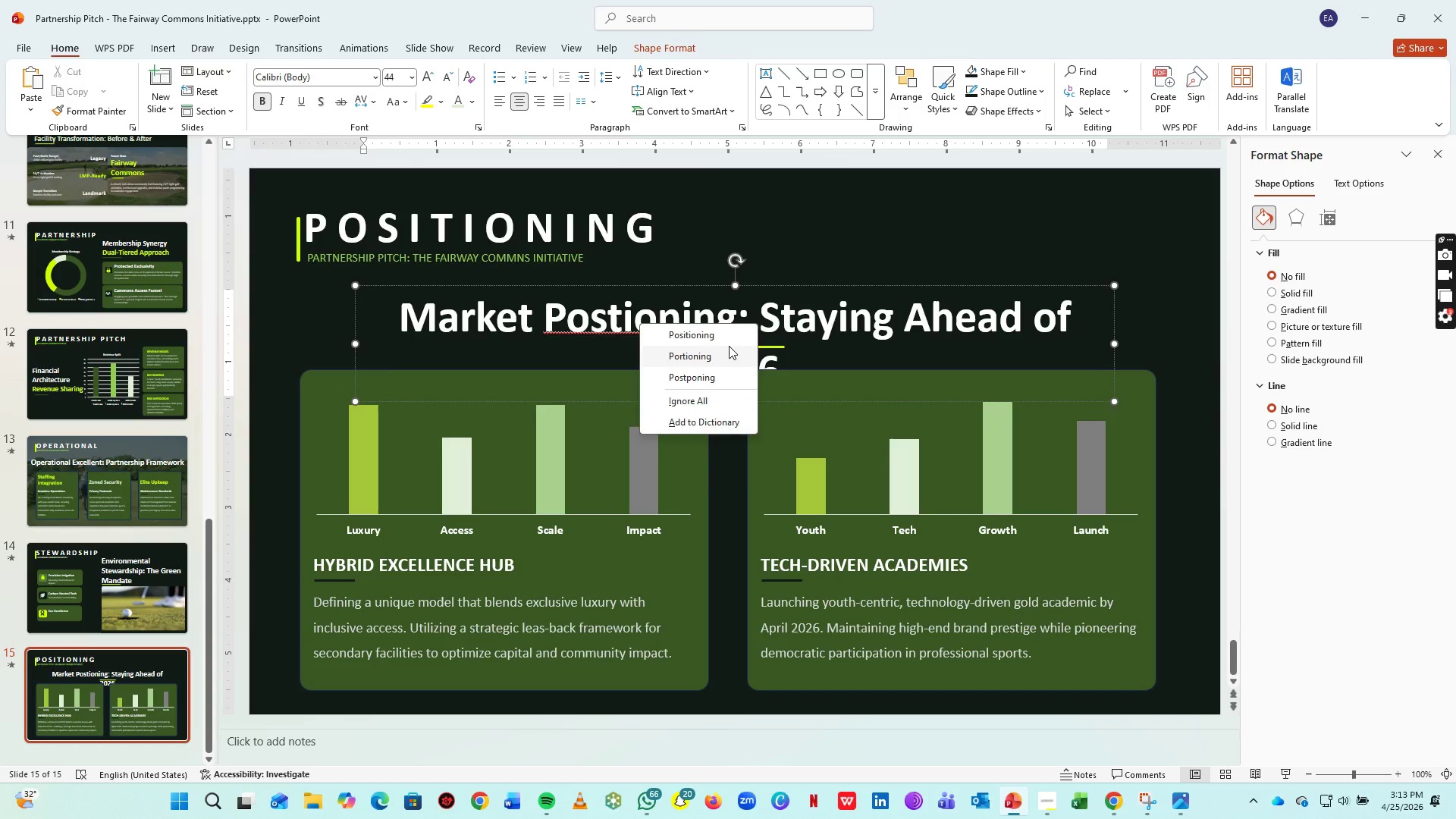 
left_click([729, 346])
 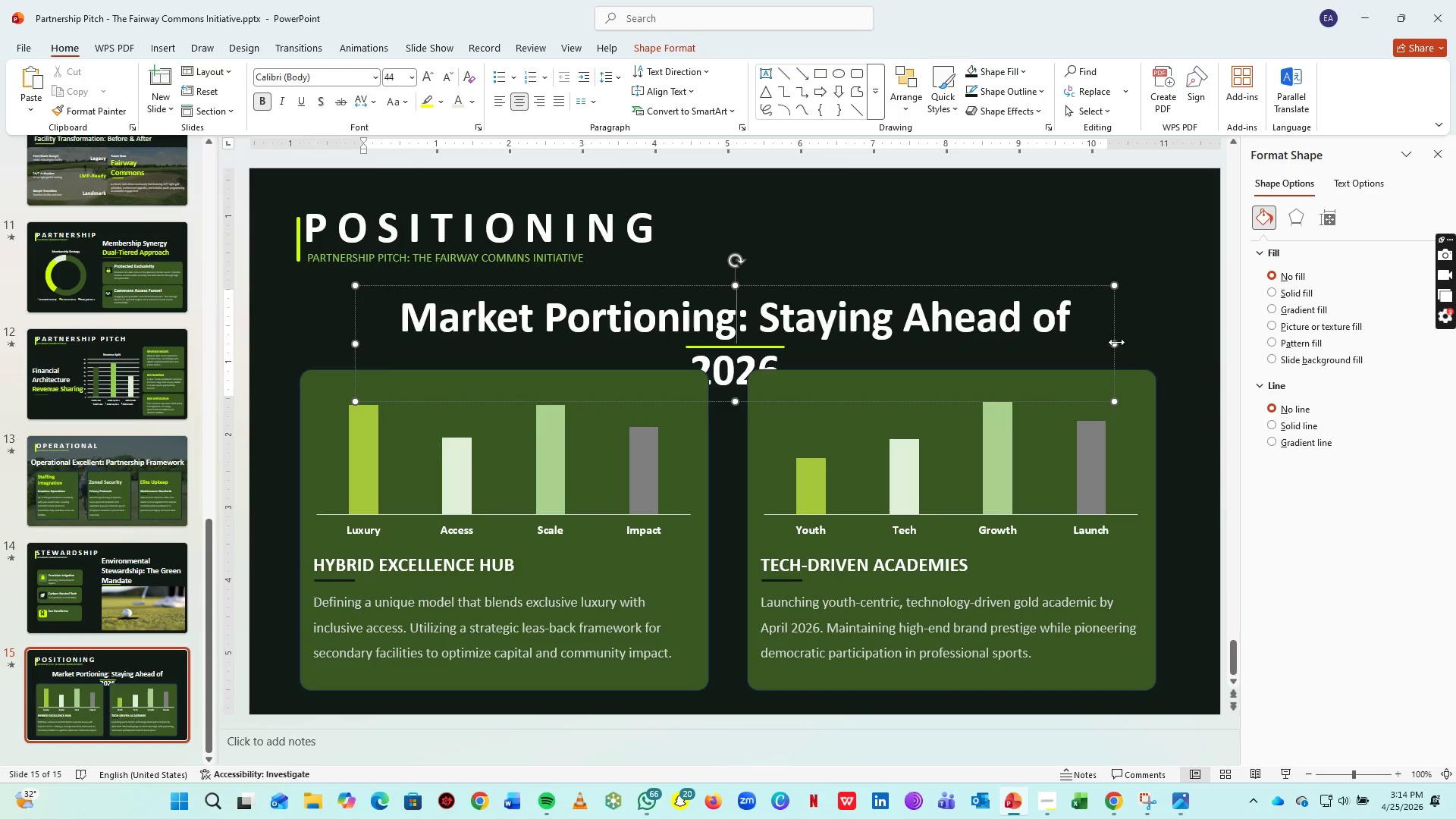 
left_click_drag(start_coordinate=[1116, 342], to_coordinate=[1186, 340])
 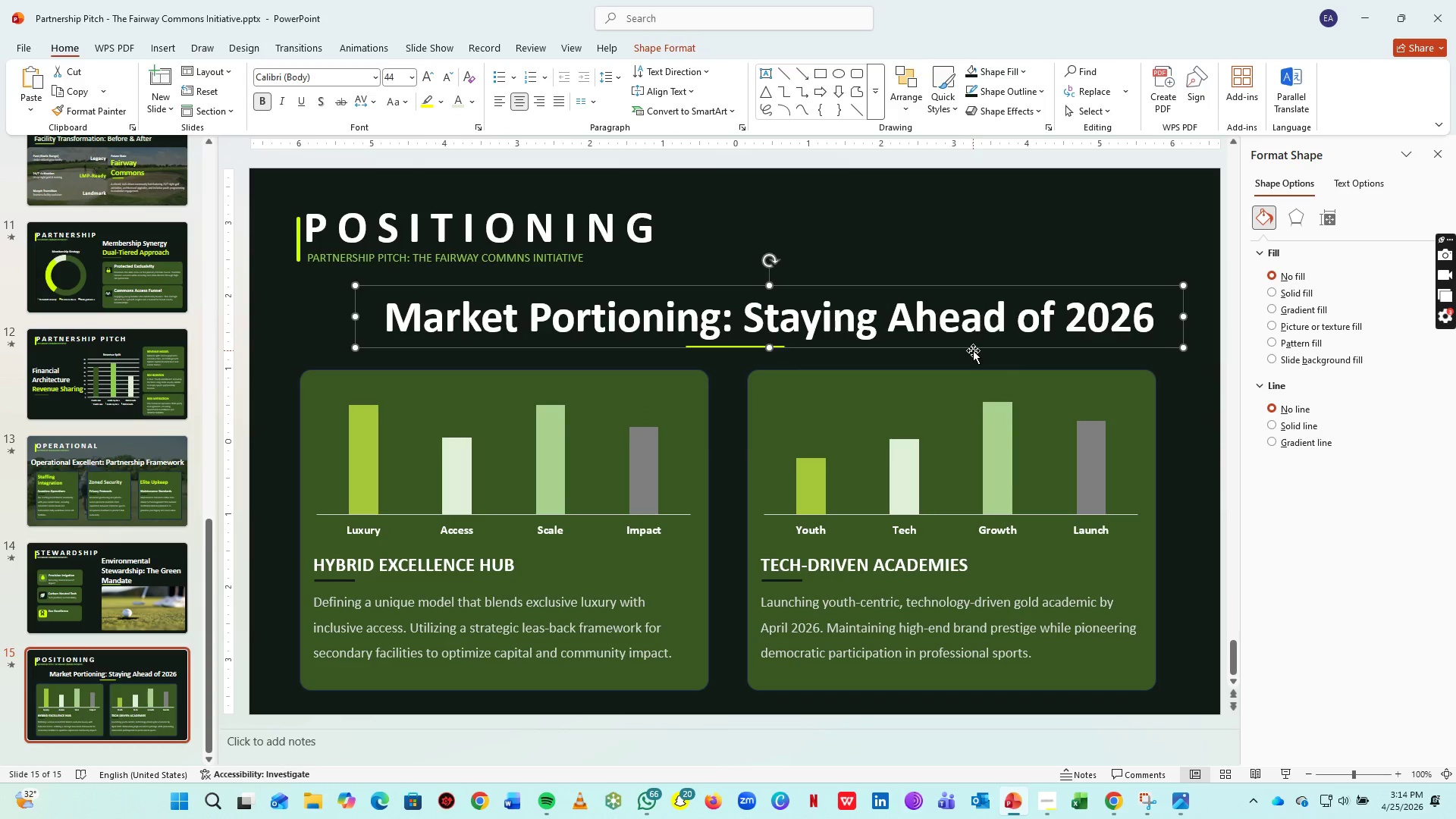 
left_click_drag(start_coordinate=[973, 350], to_coordinate=[955, 351])
 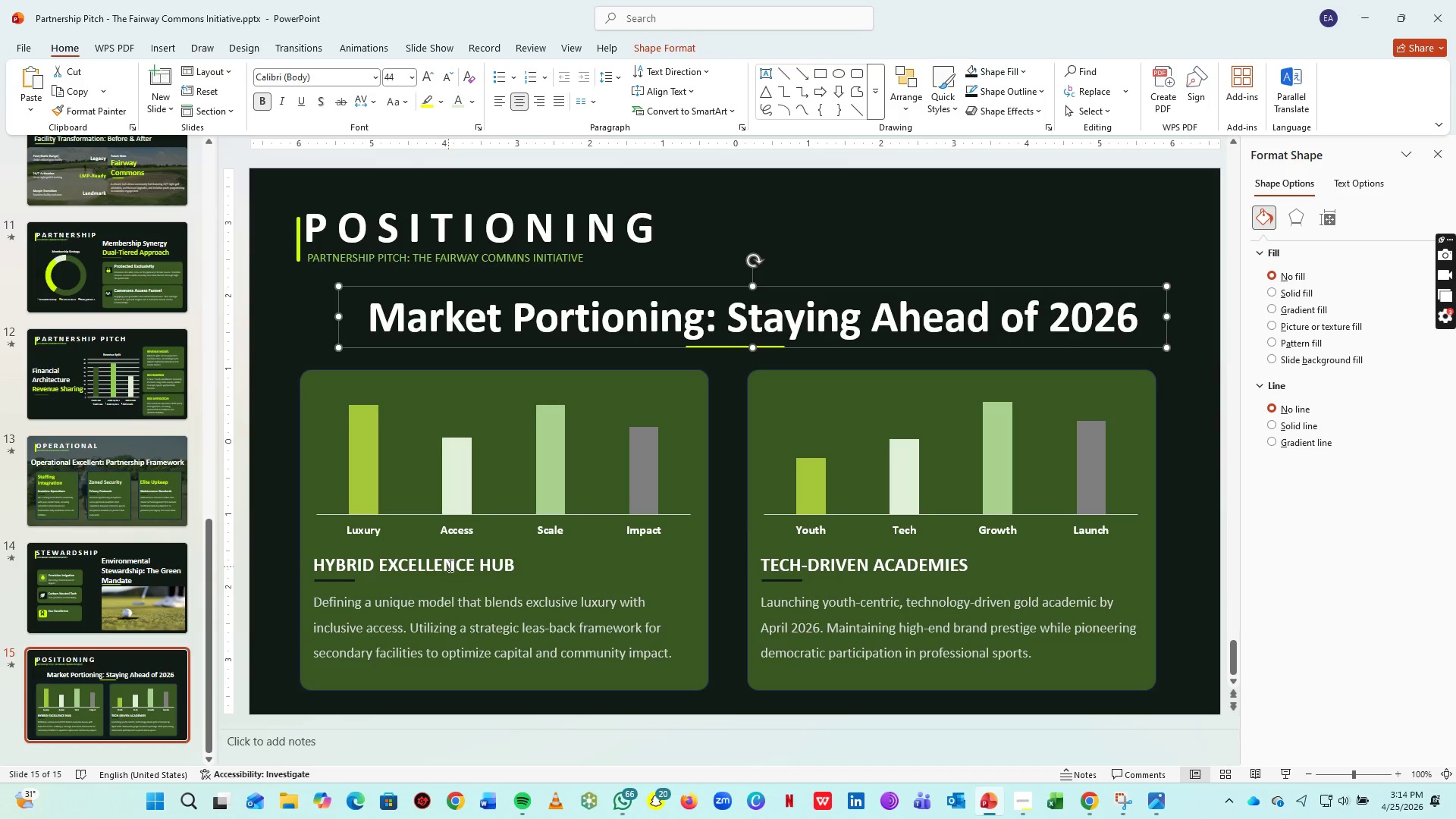 
left_click([455, 566])
 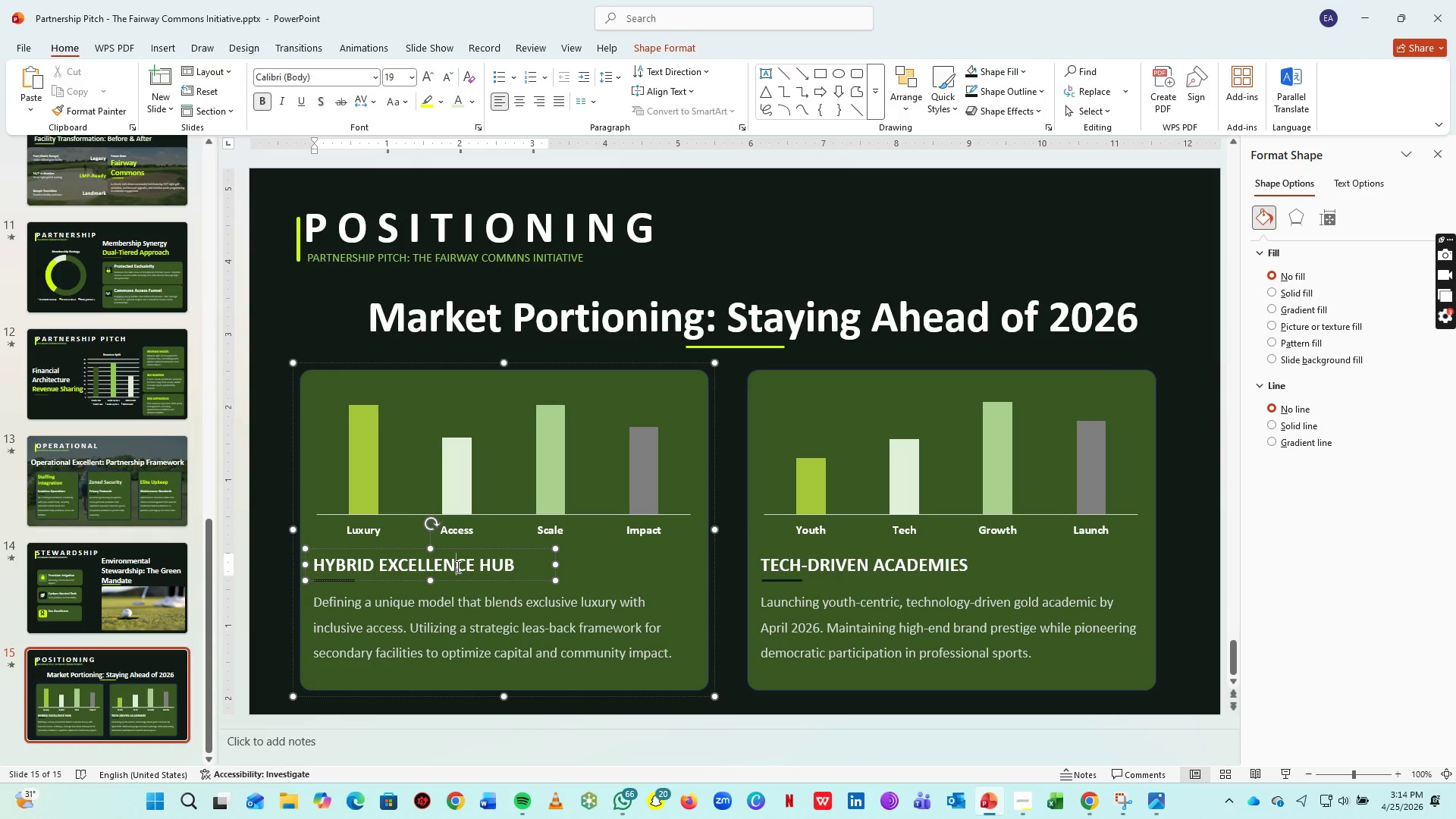 
key(Control+A)
 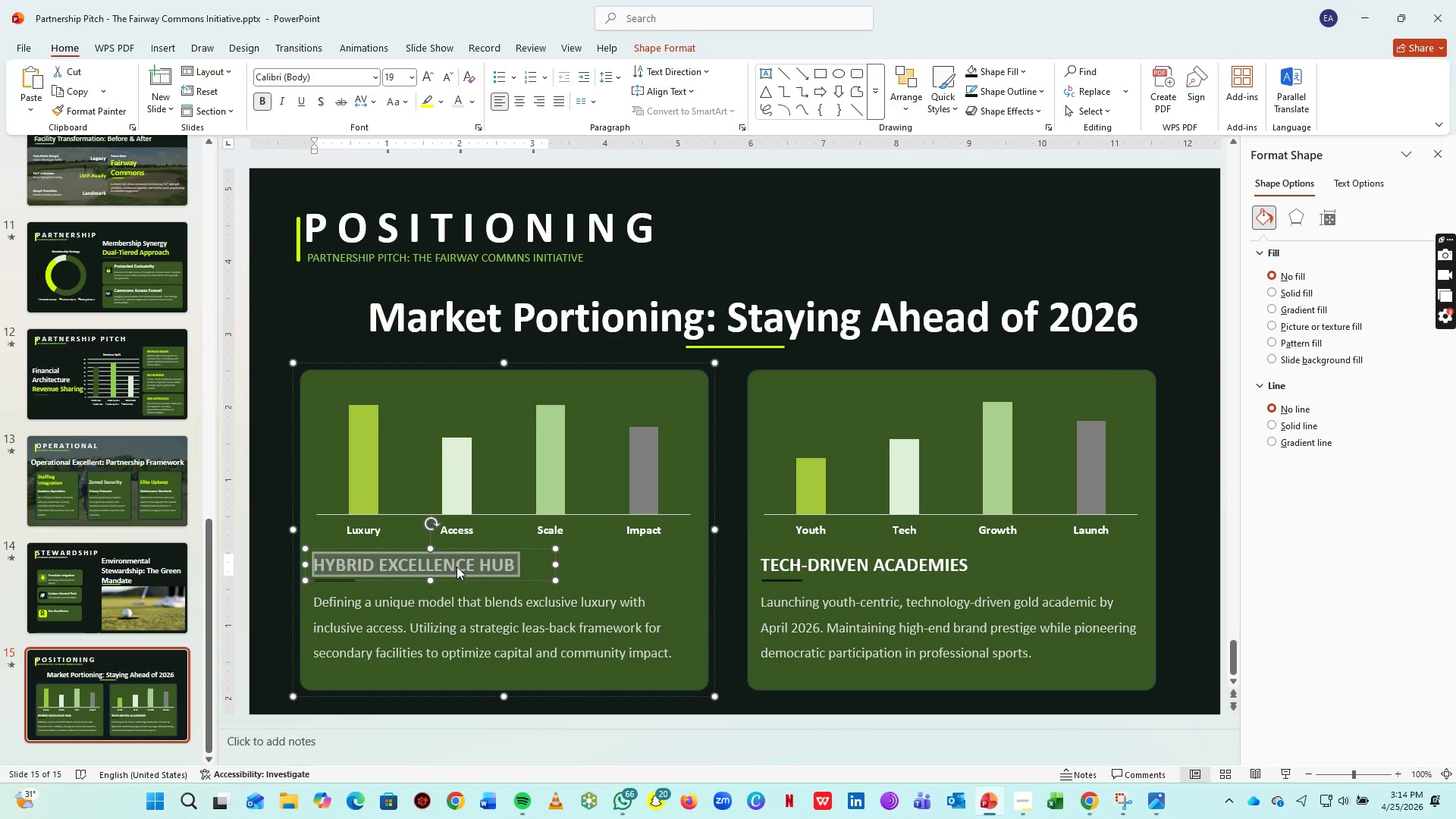 
type(The C)
 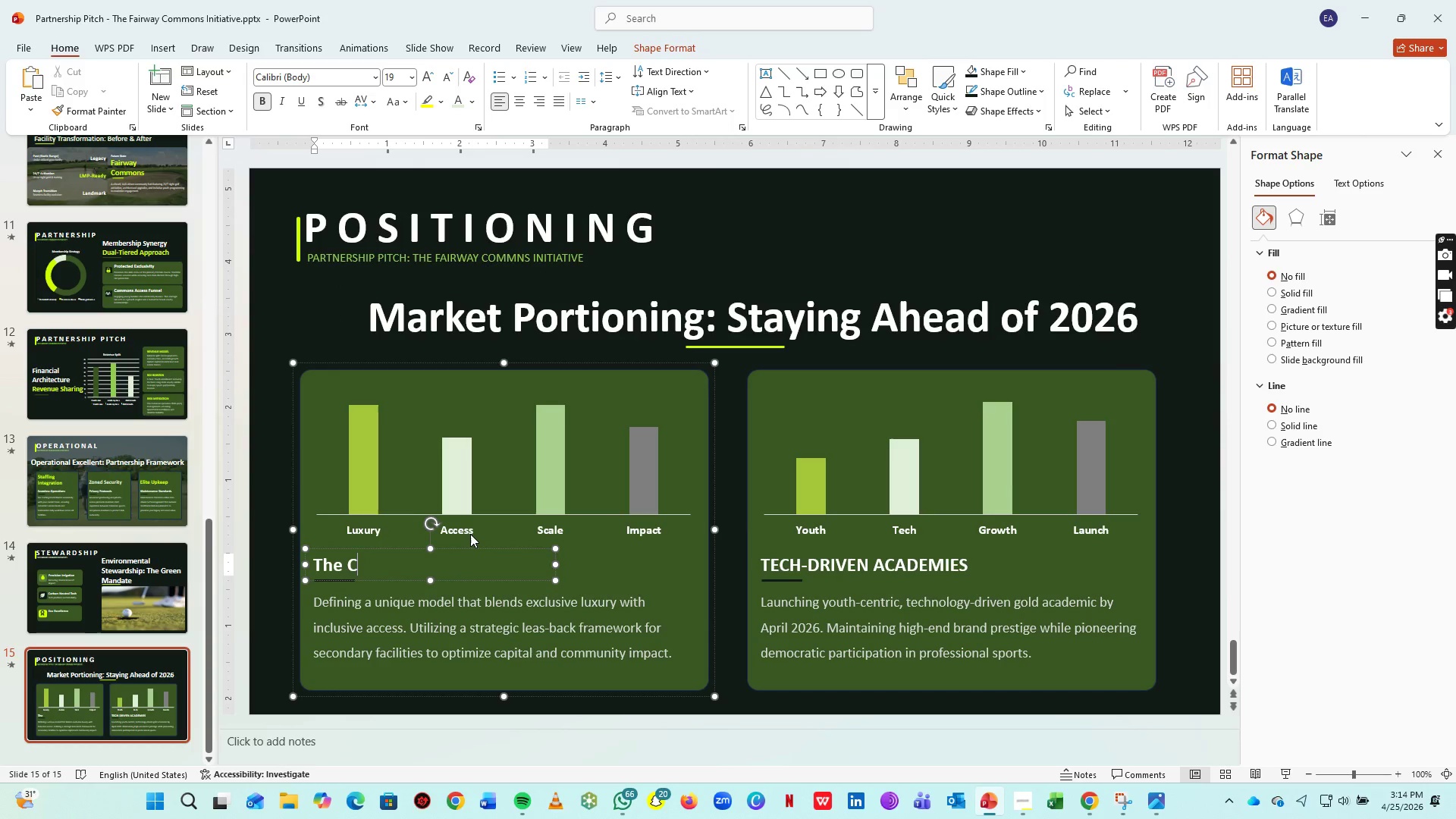 
type(mm)
key(Backspace)
 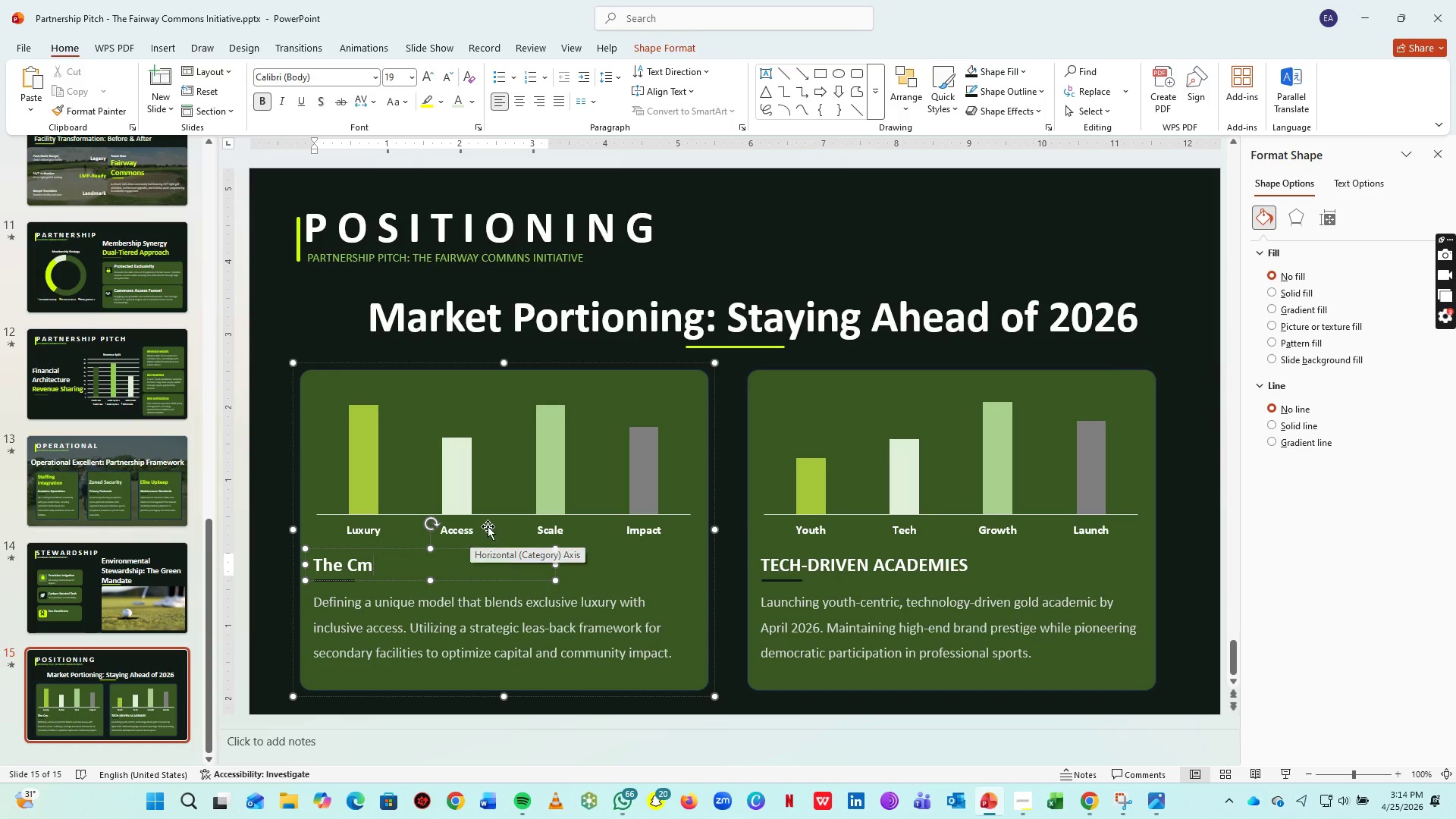 
key(Backspace)
type(ompetitive Chasm)
 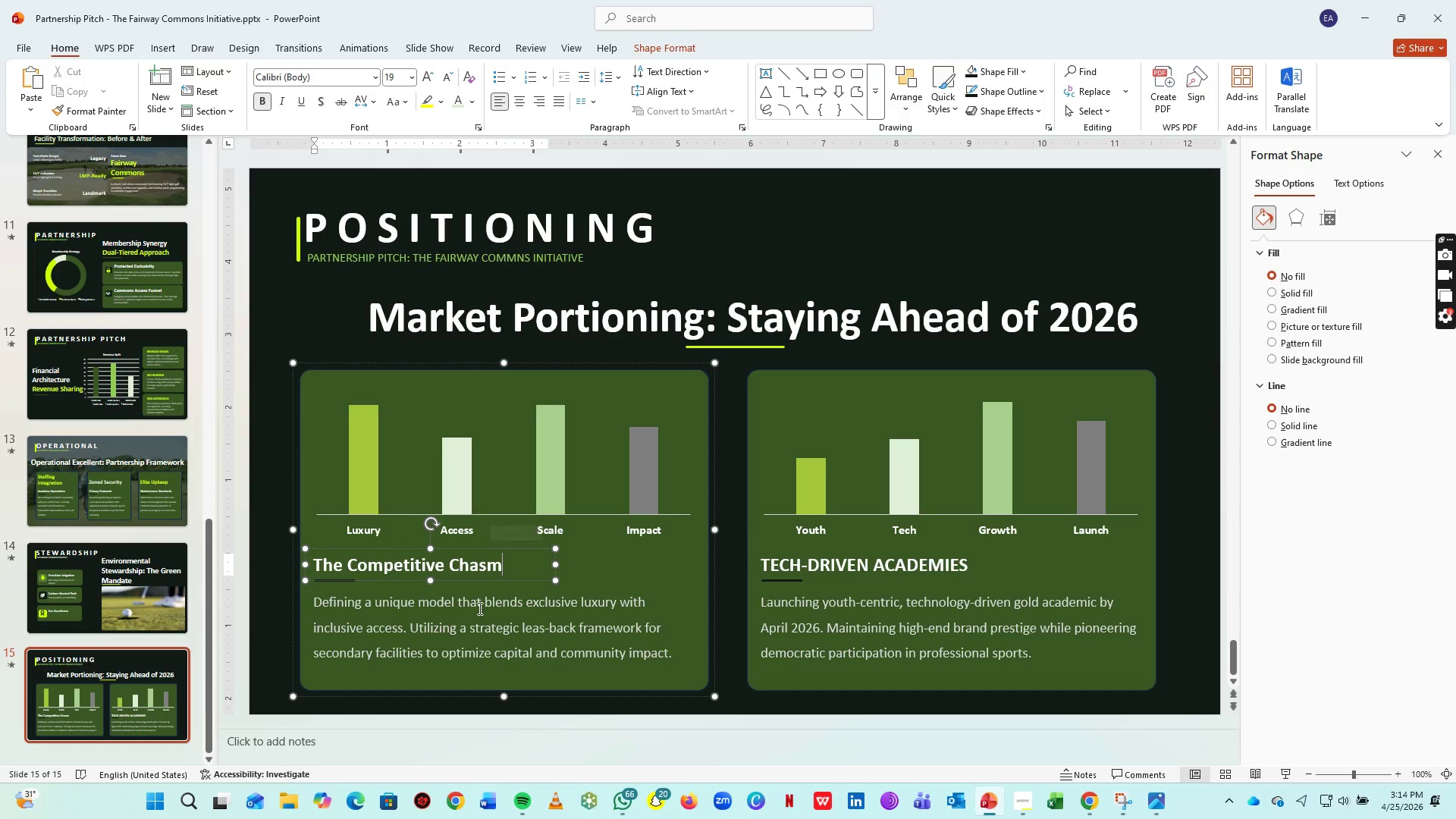 
left_click([479, 608])
 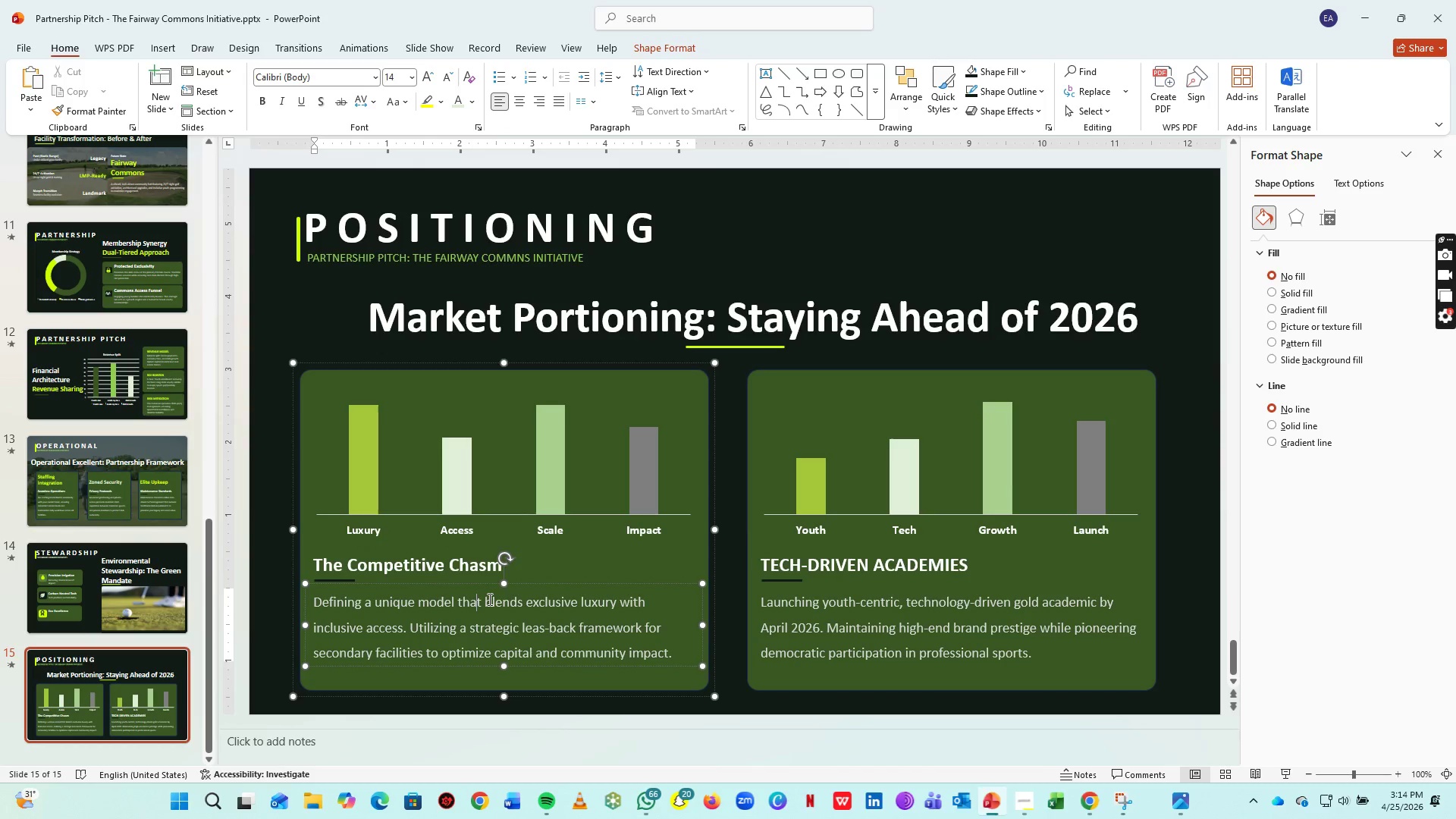 
key(Control+A)
 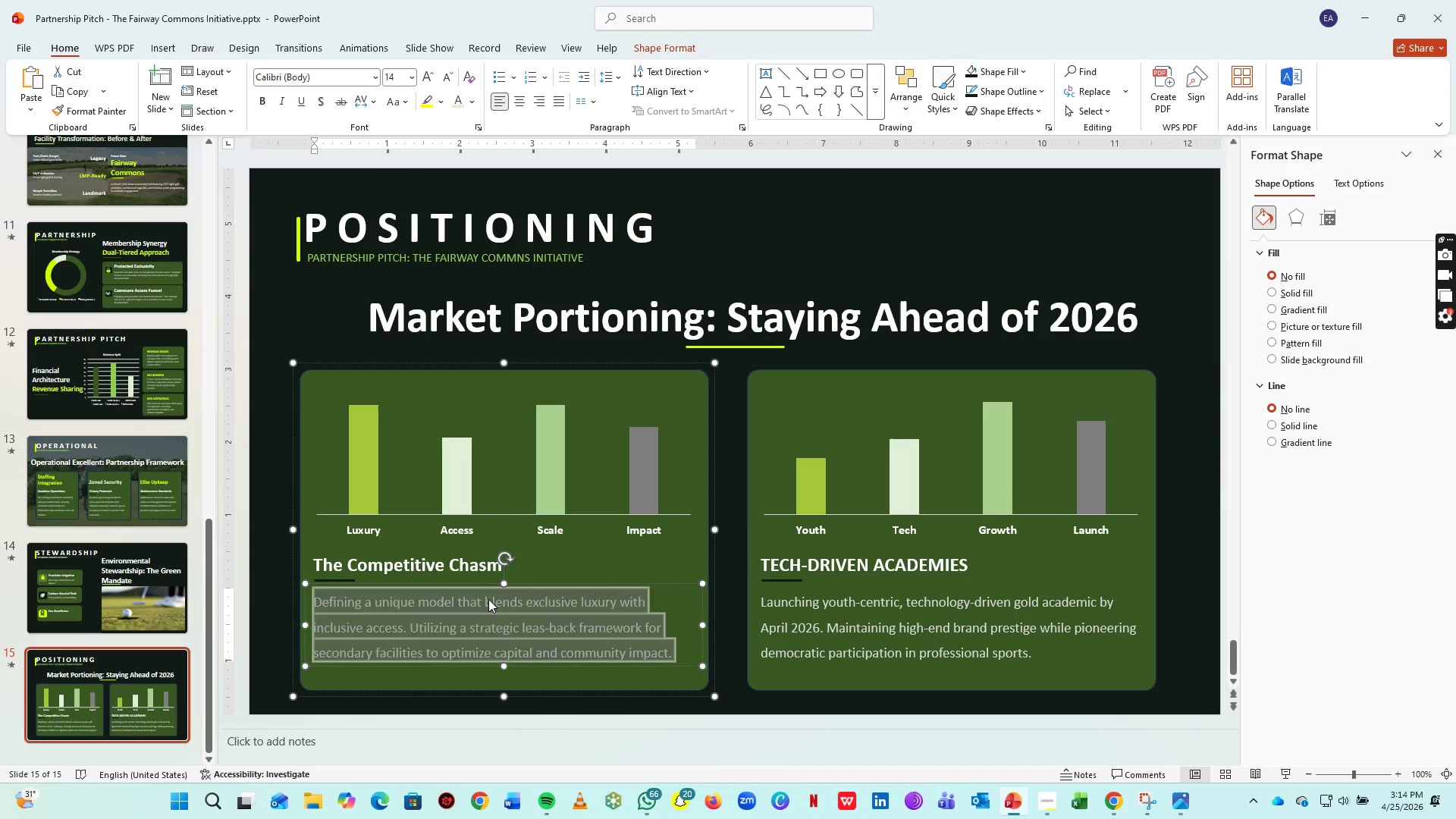 
type(Tra)
 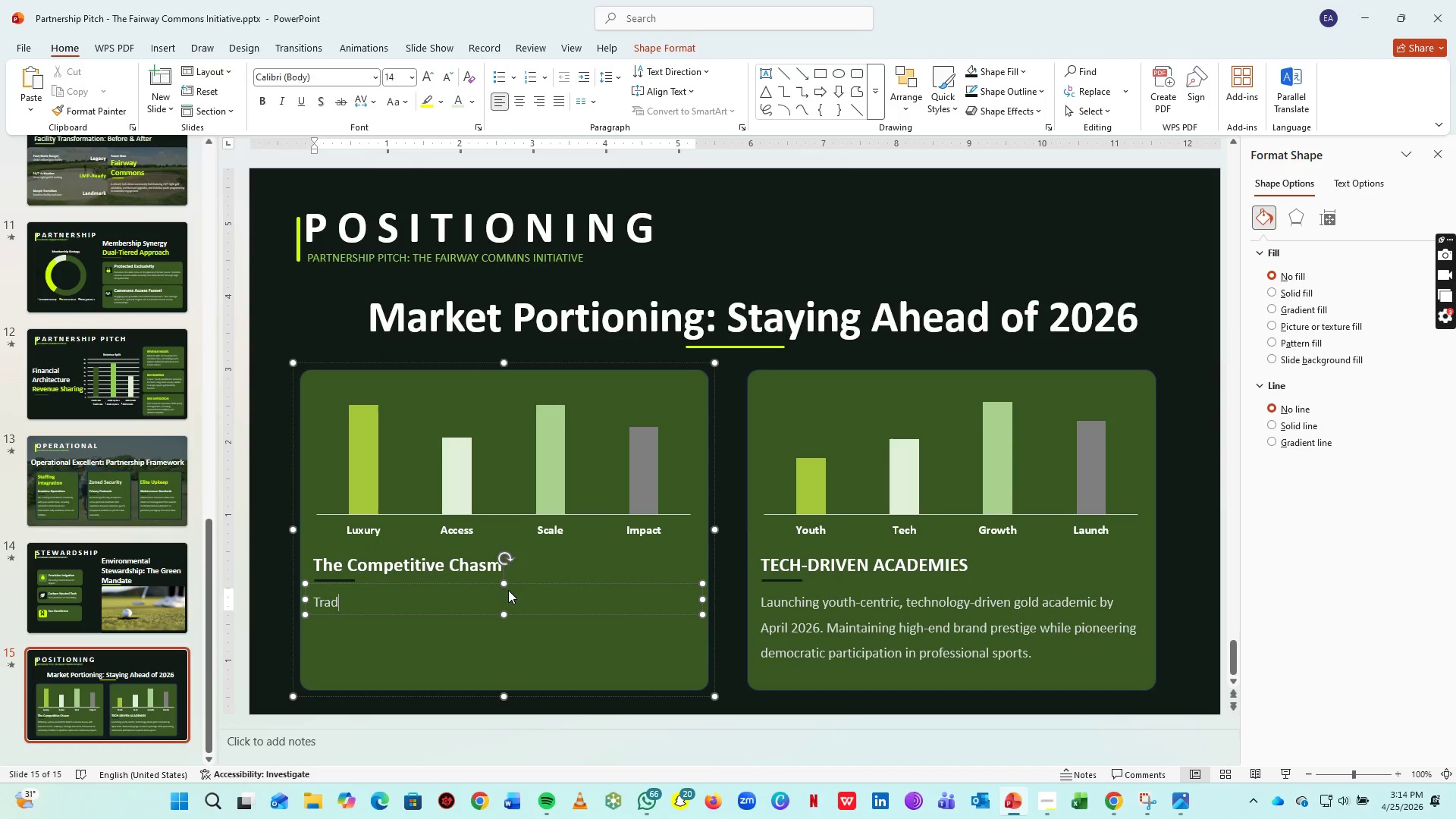 
type(ditinal clubs faces)
key(Backspace)
type( stagan)
key(Backspace)
key(Backspace)
type(nat)
 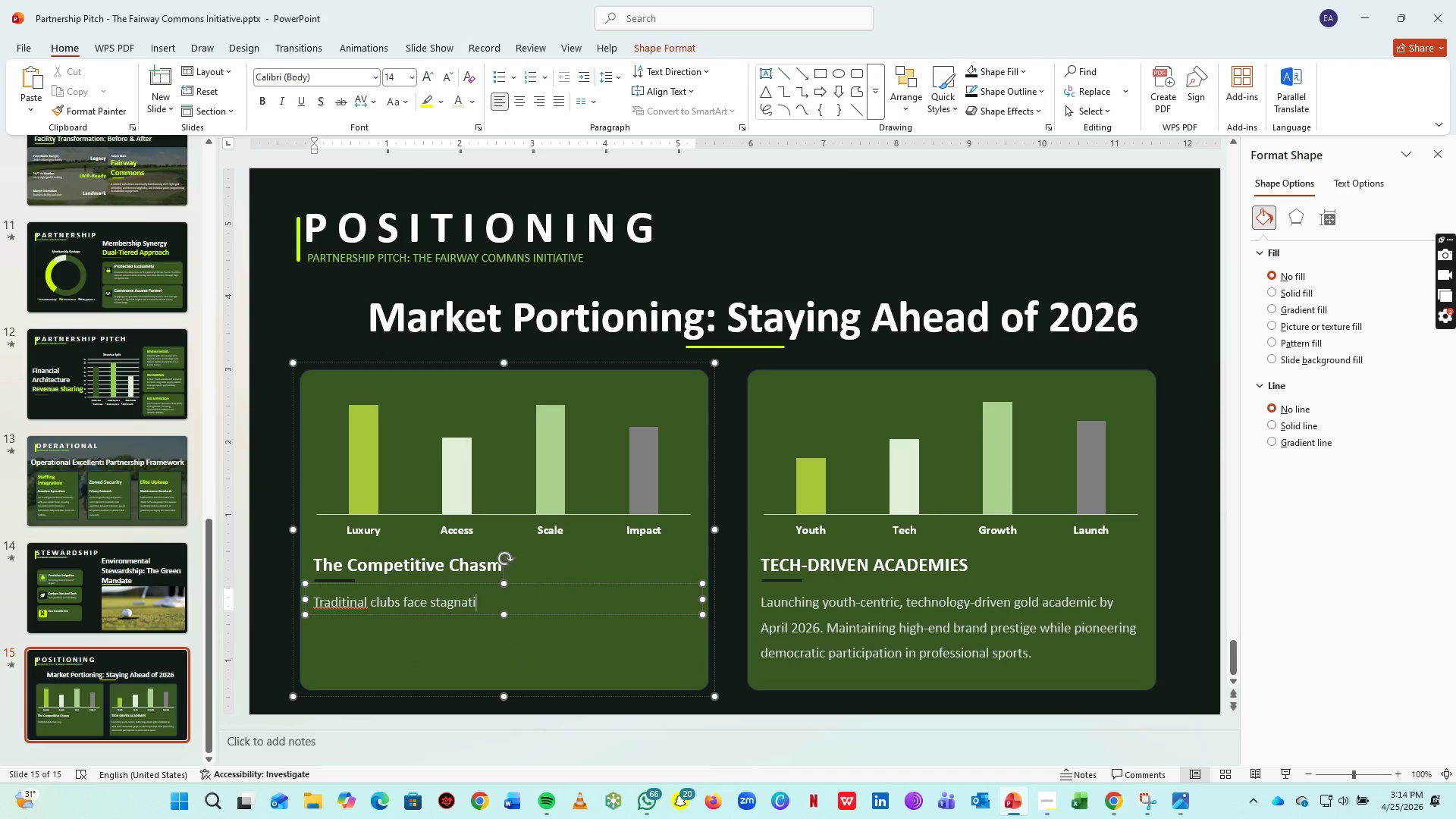 
type(ion ())
 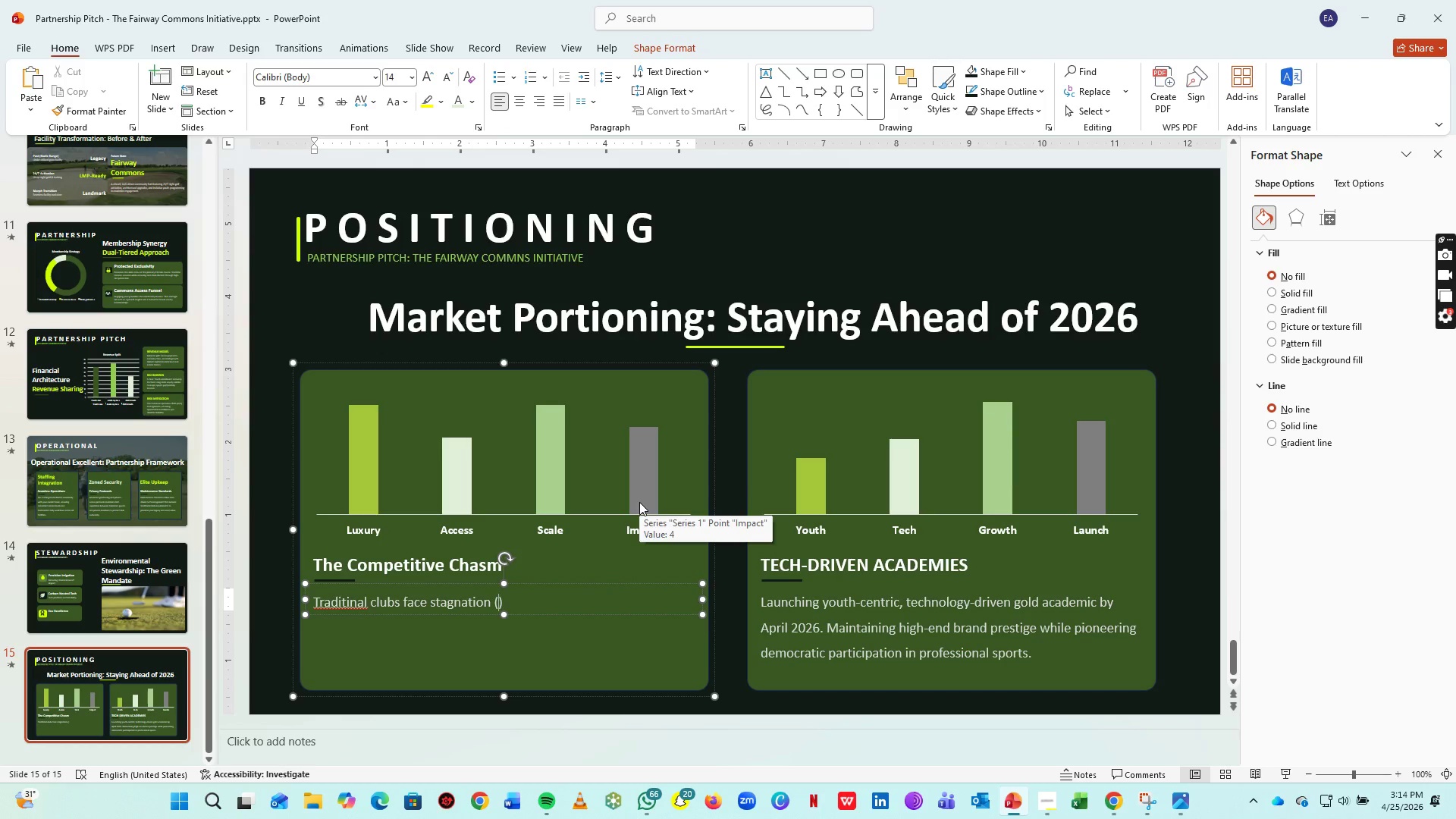 
 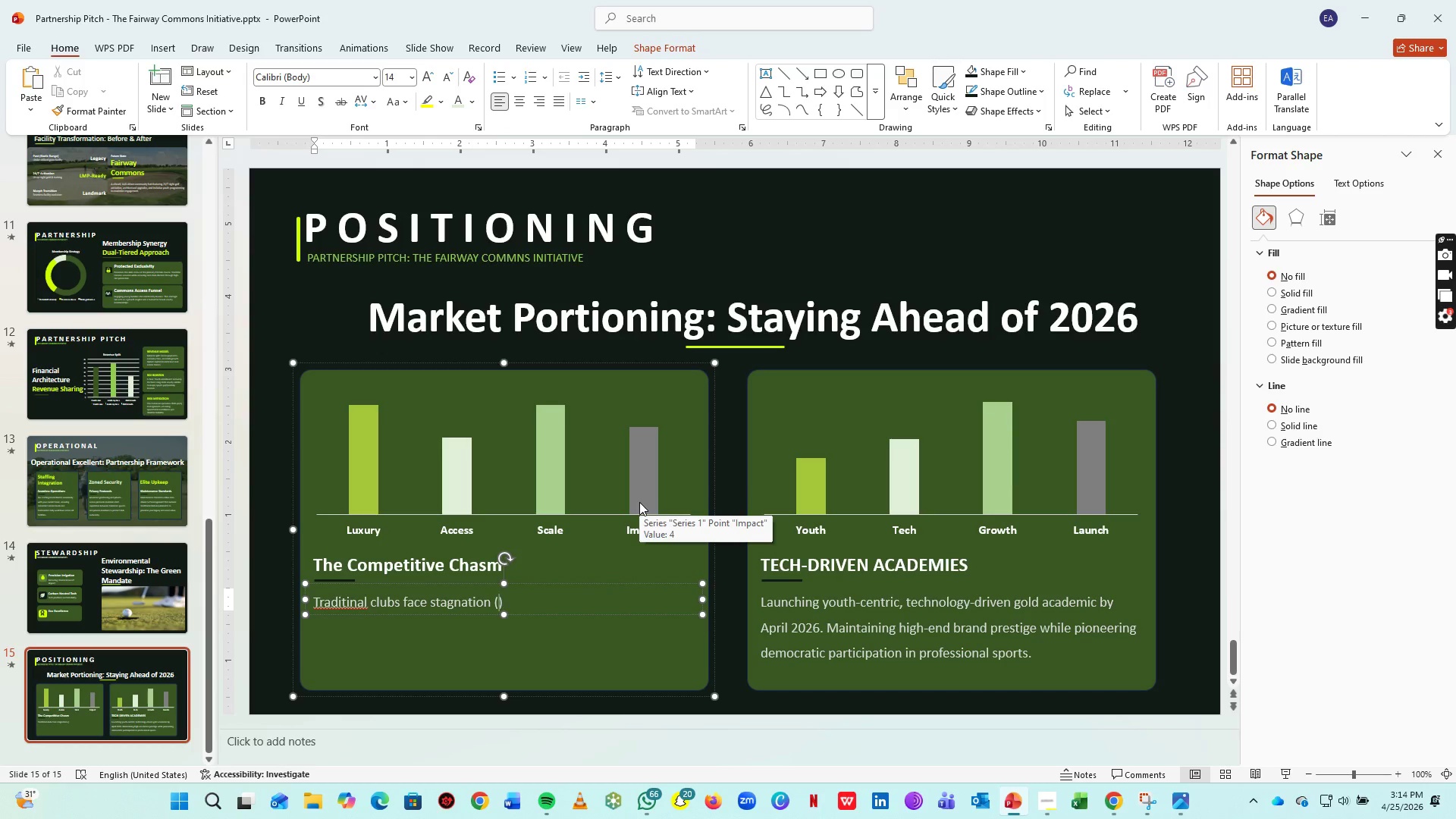 
key(ArrowLeft)
 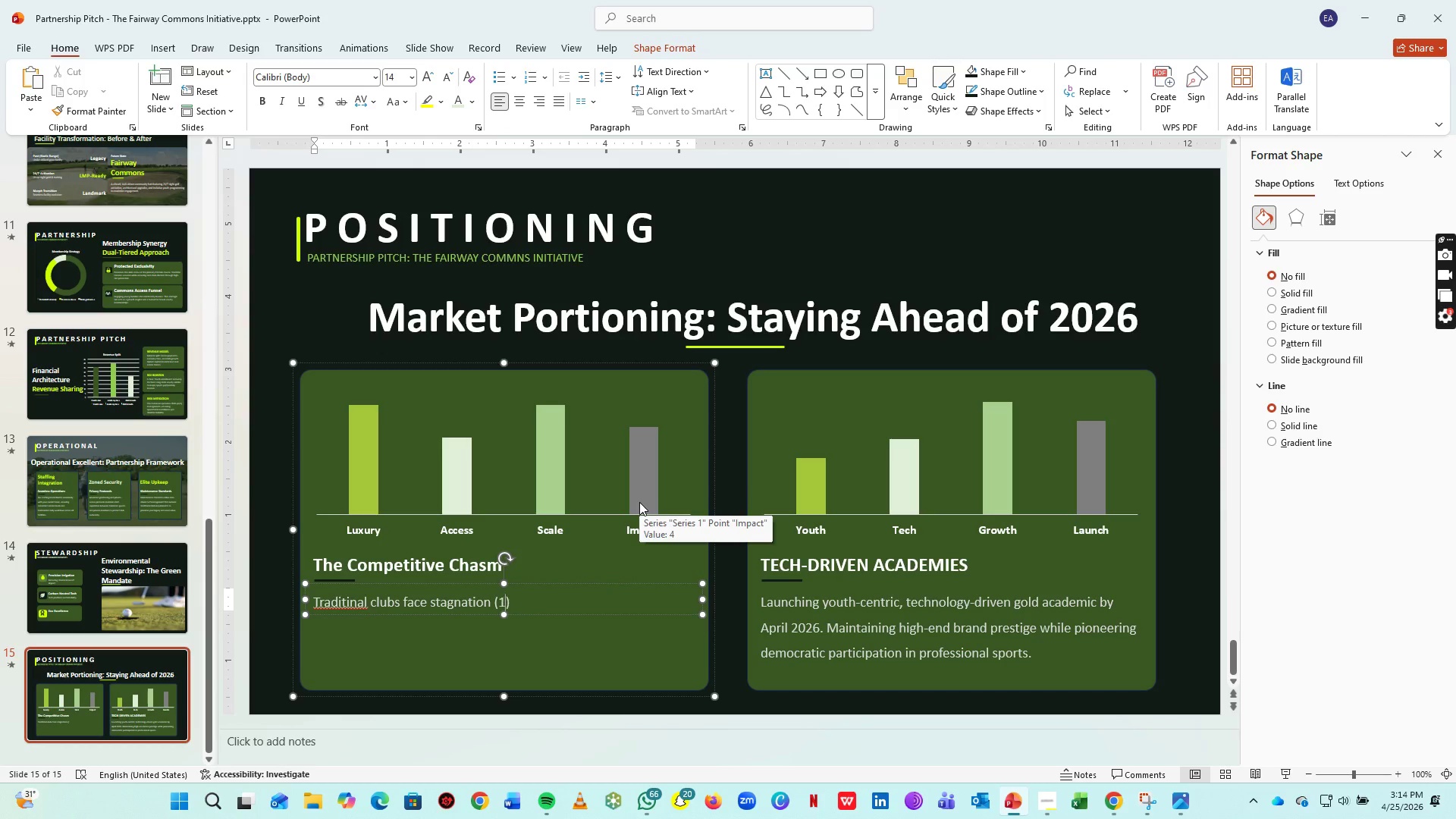 
type(12% decline)
 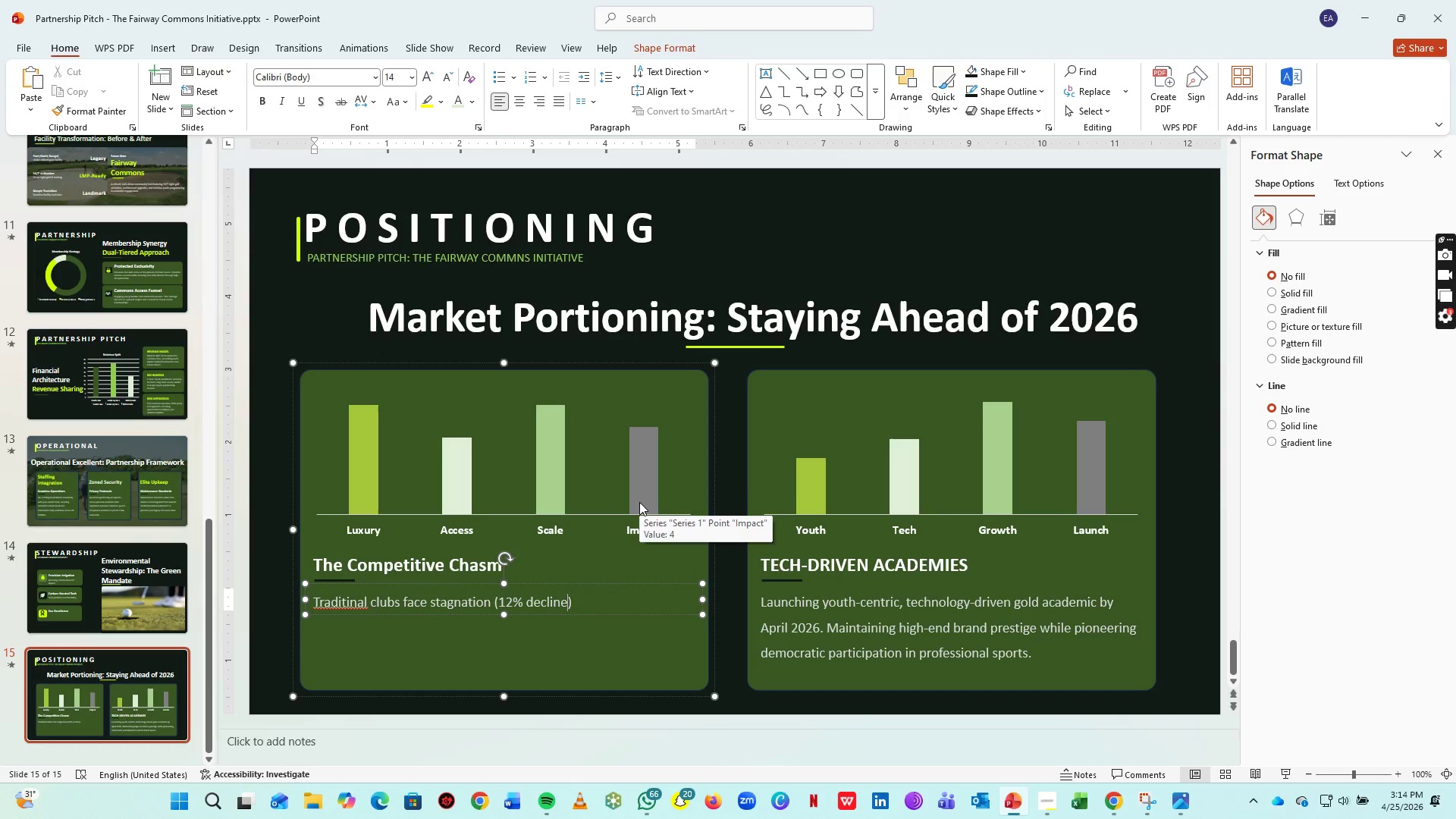 
key(ArrowRight)
 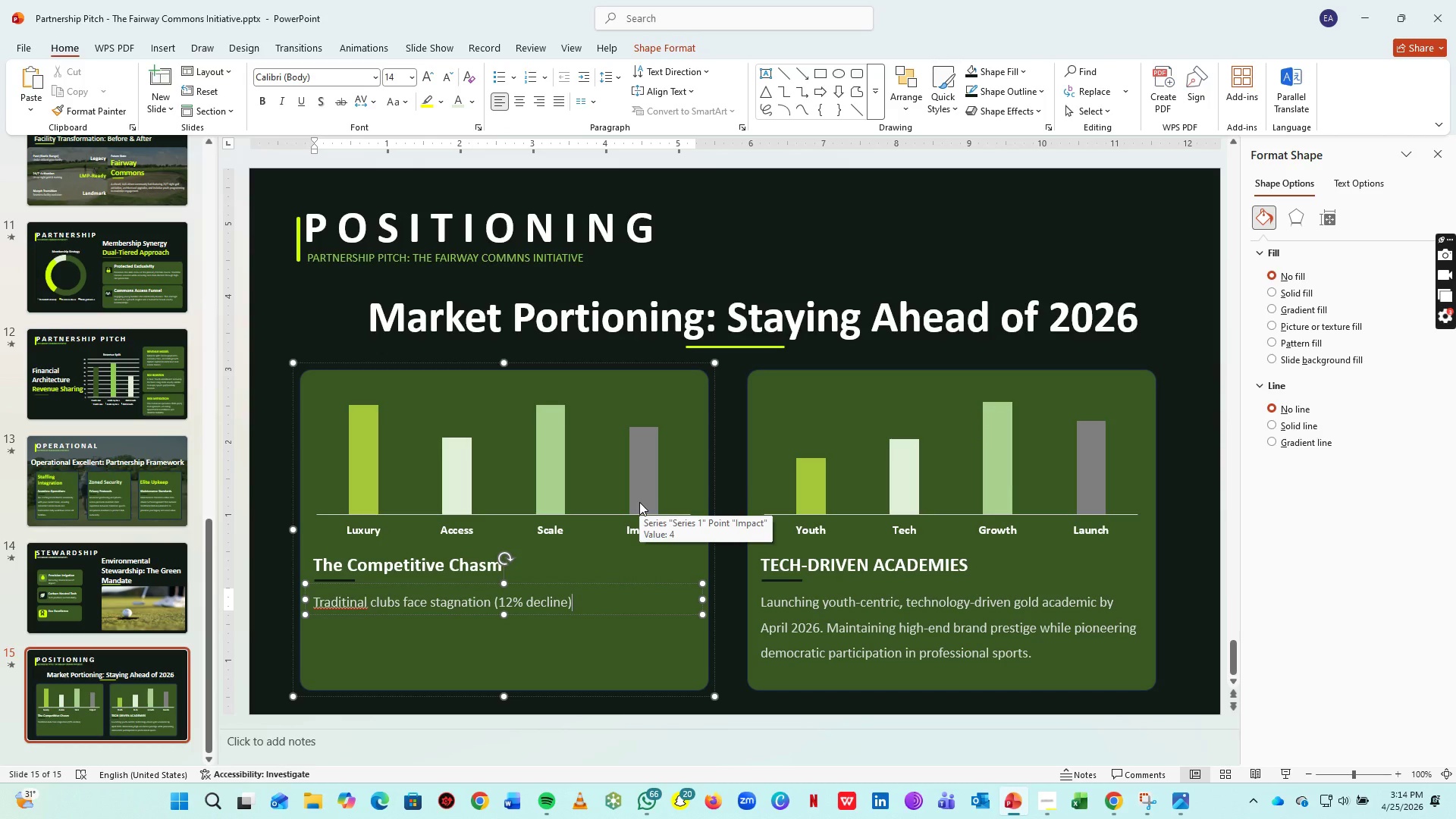 
type(, h)
key(Backspace)
type(while A)
 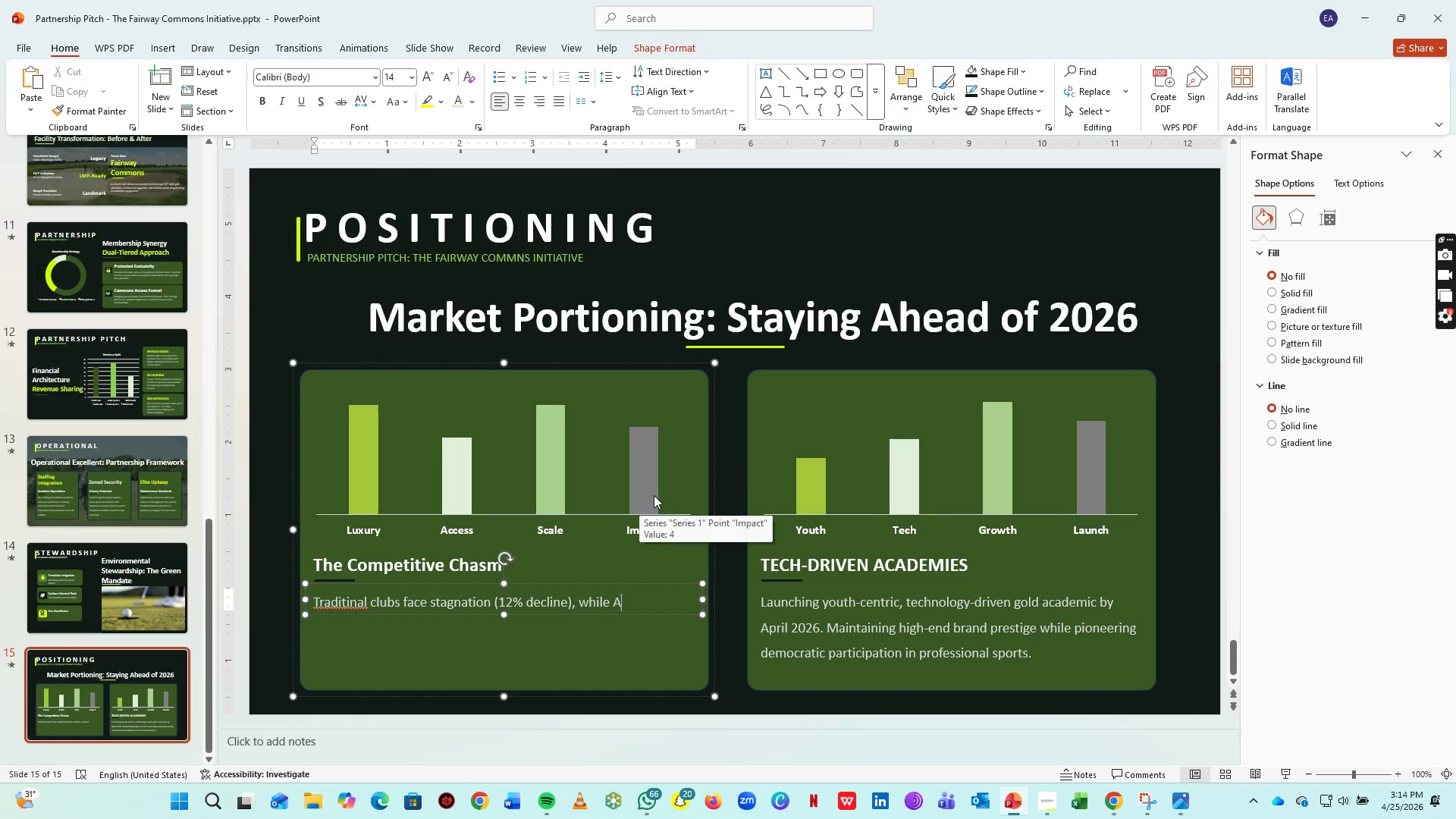 
type(daptive Hubs thrive with a 40% growth)
 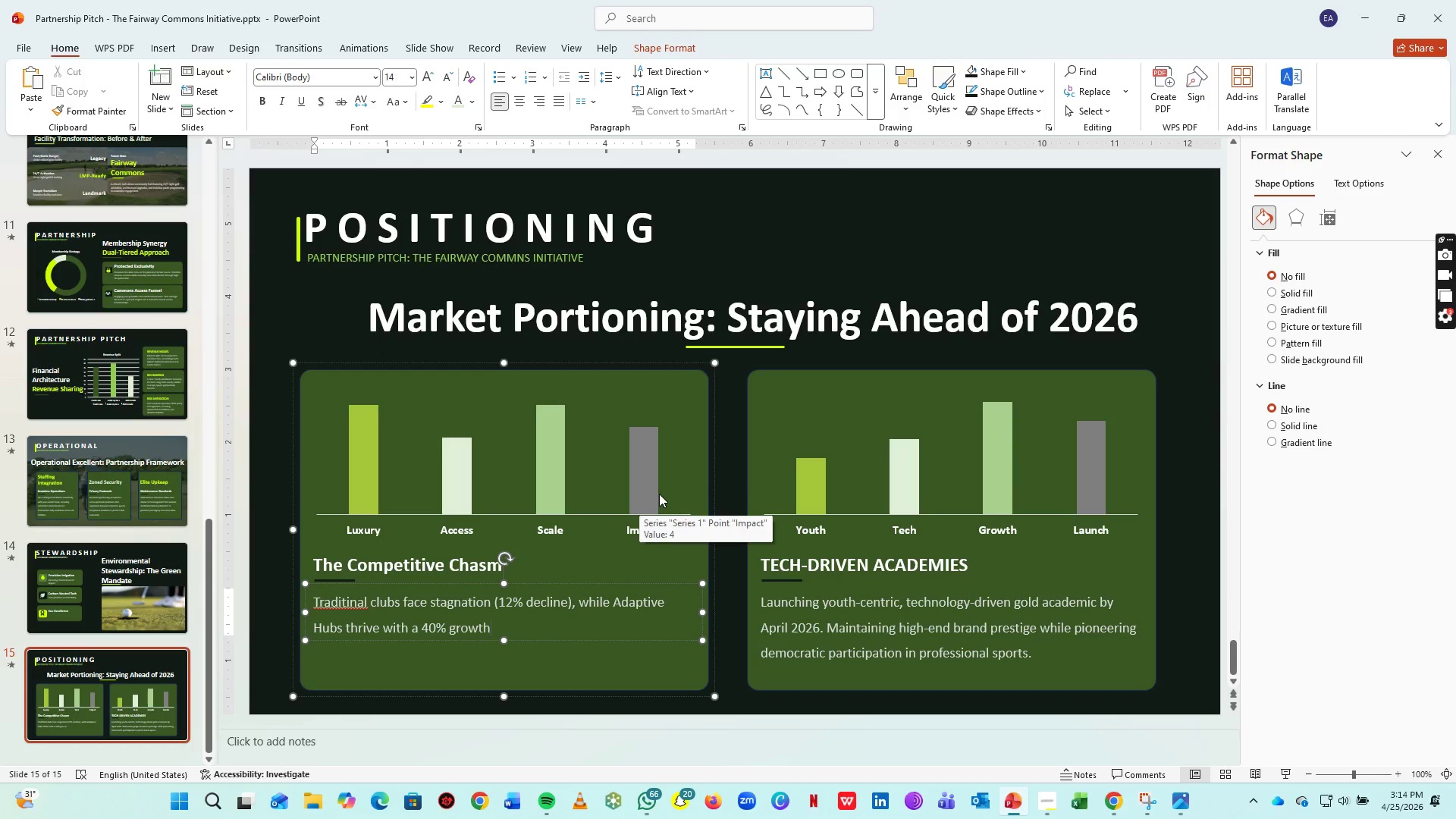 
wait(23.78)
 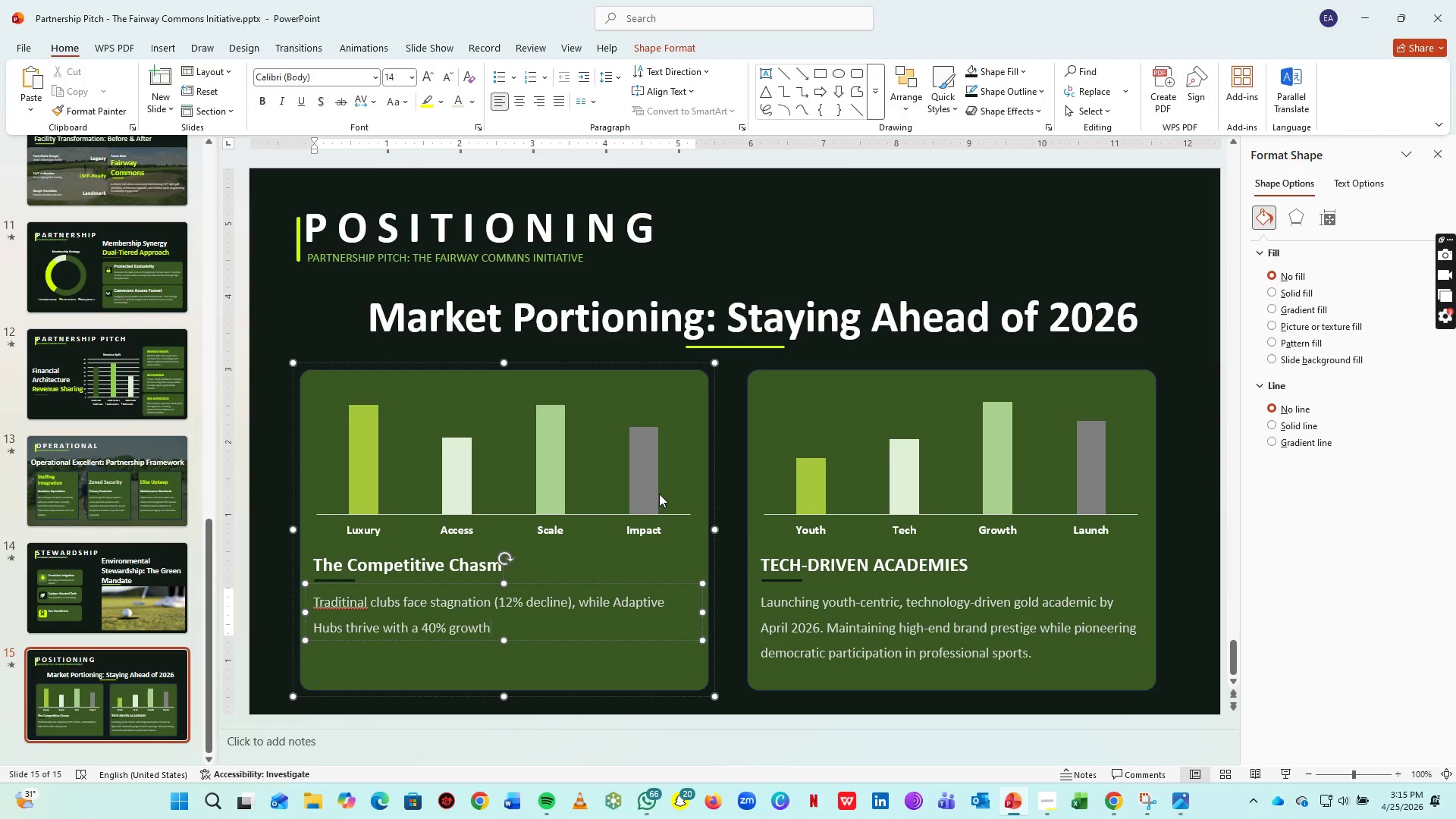 
right_click([362, 601])
 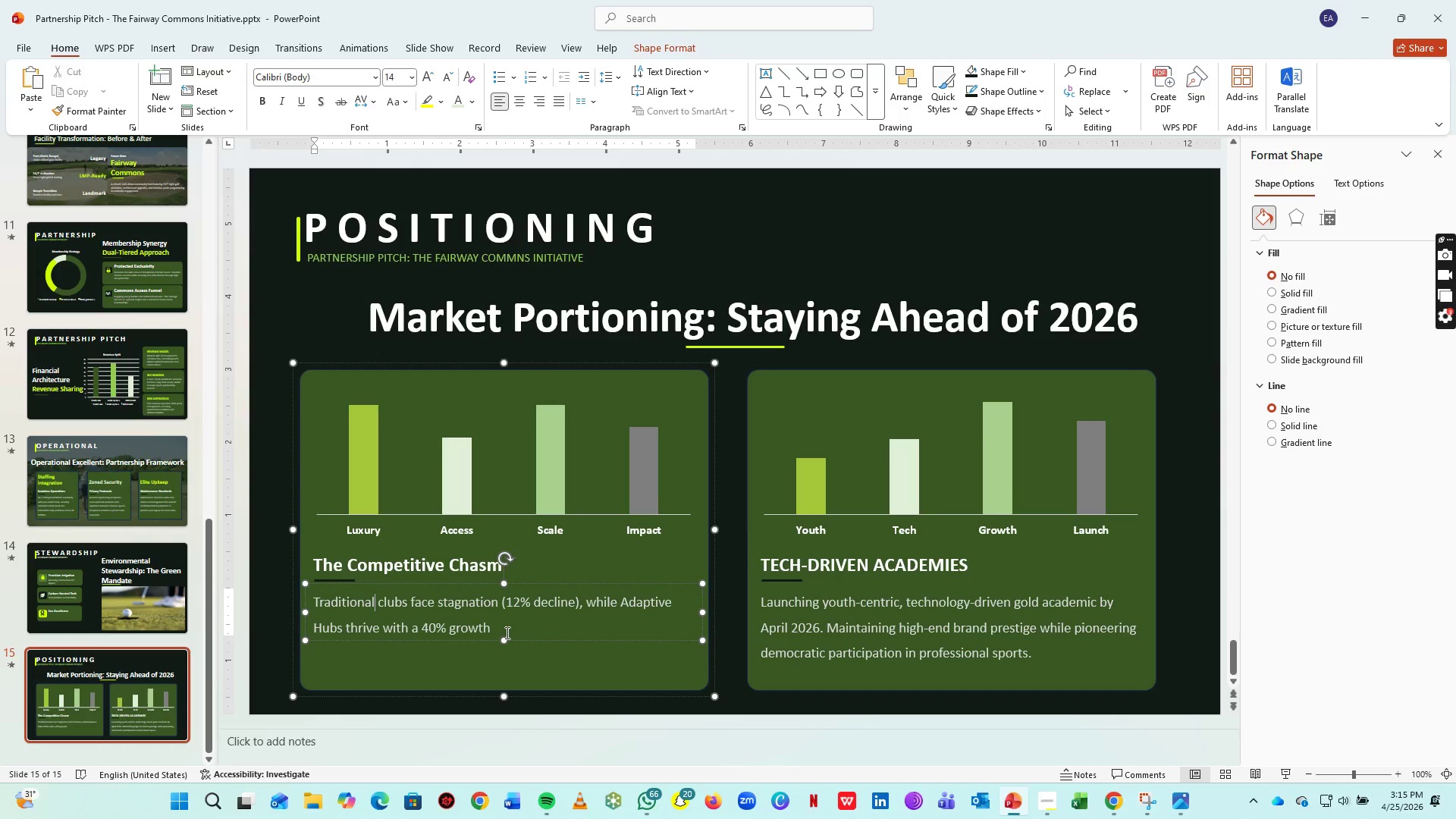 
left_click([506, 632])
 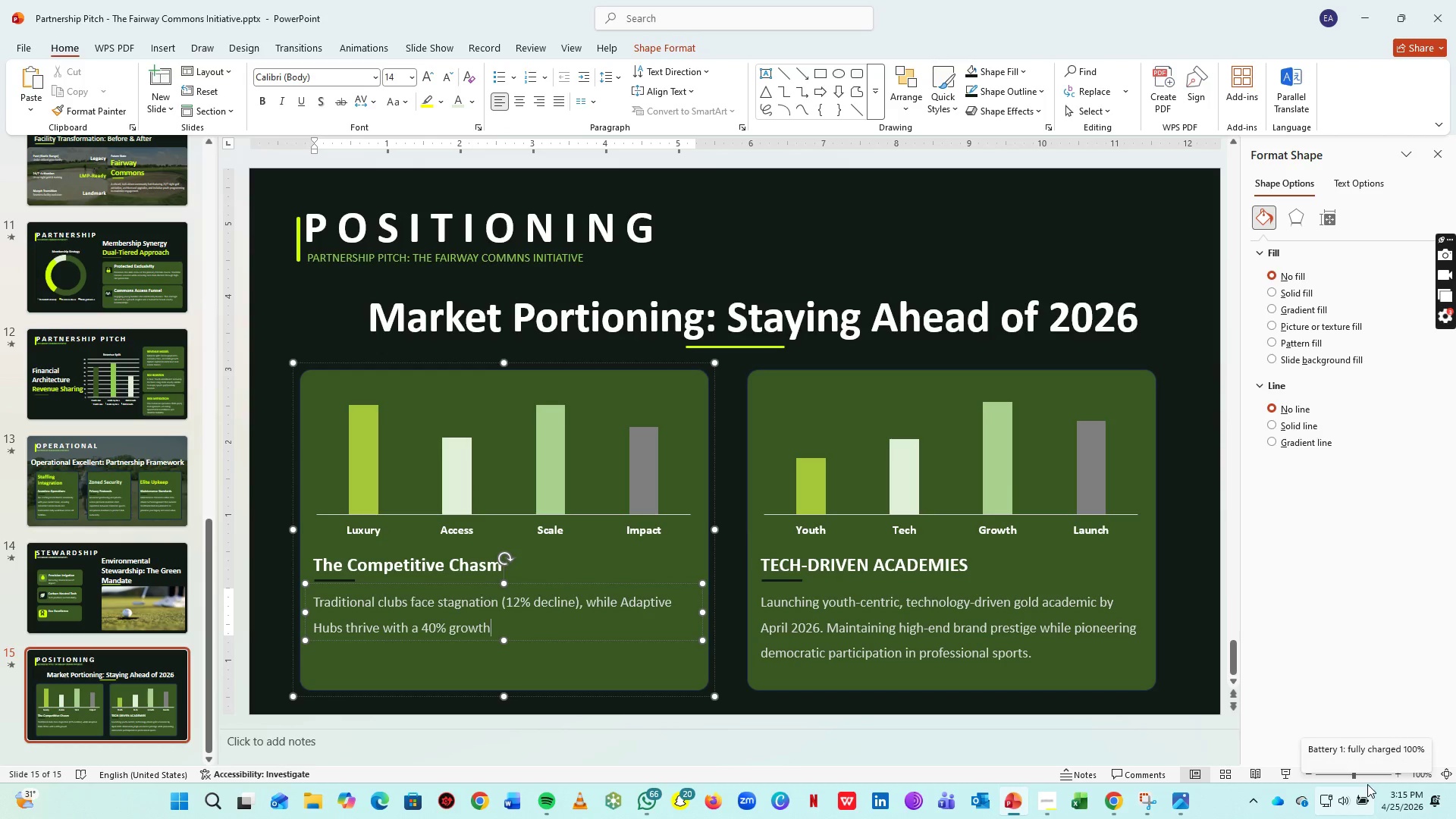 
type( trajectory by 2026. Stop selln)
key(Backspace)
type(ing tee times; start selling community hubs)
 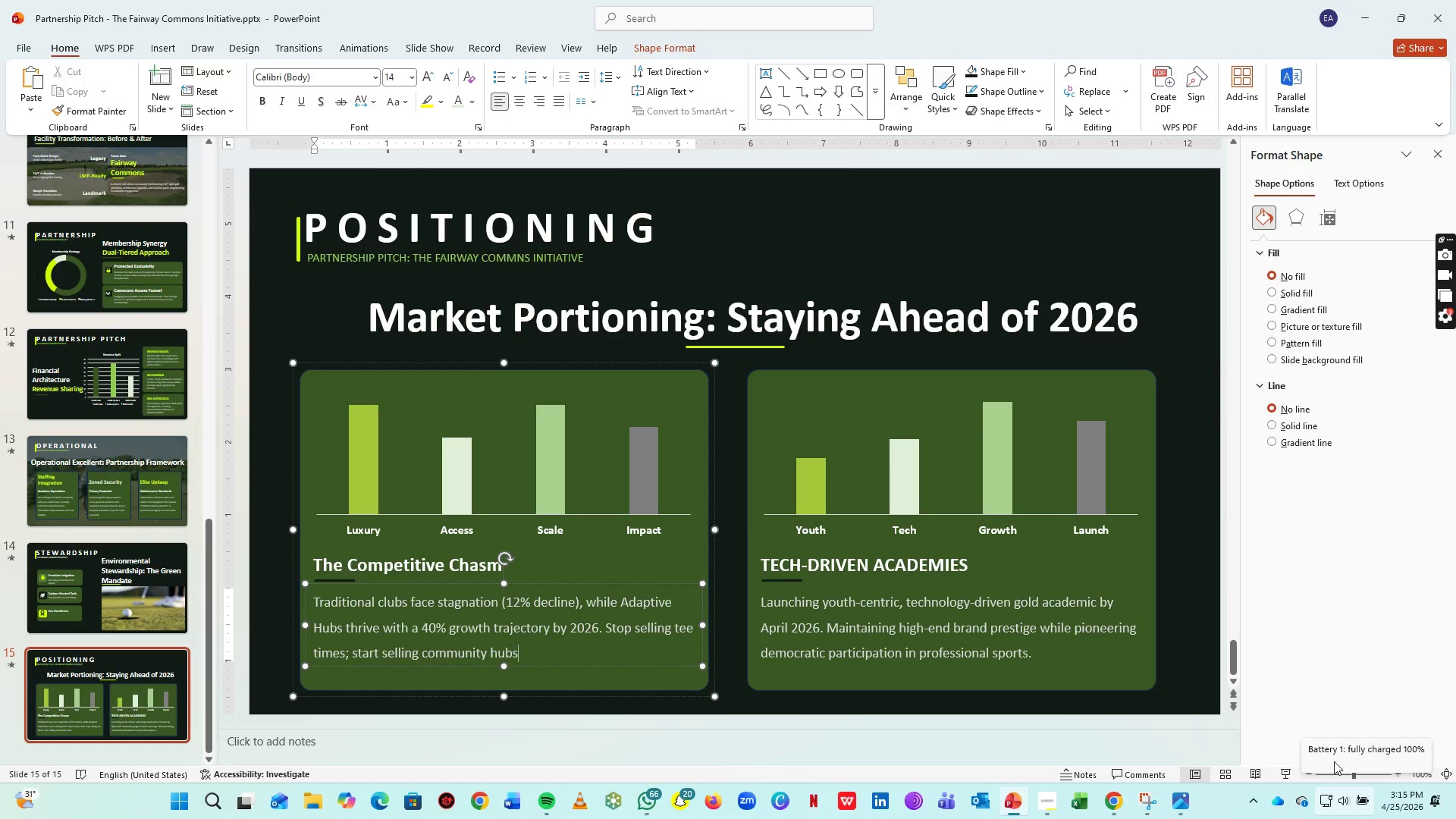 
key(Period)
 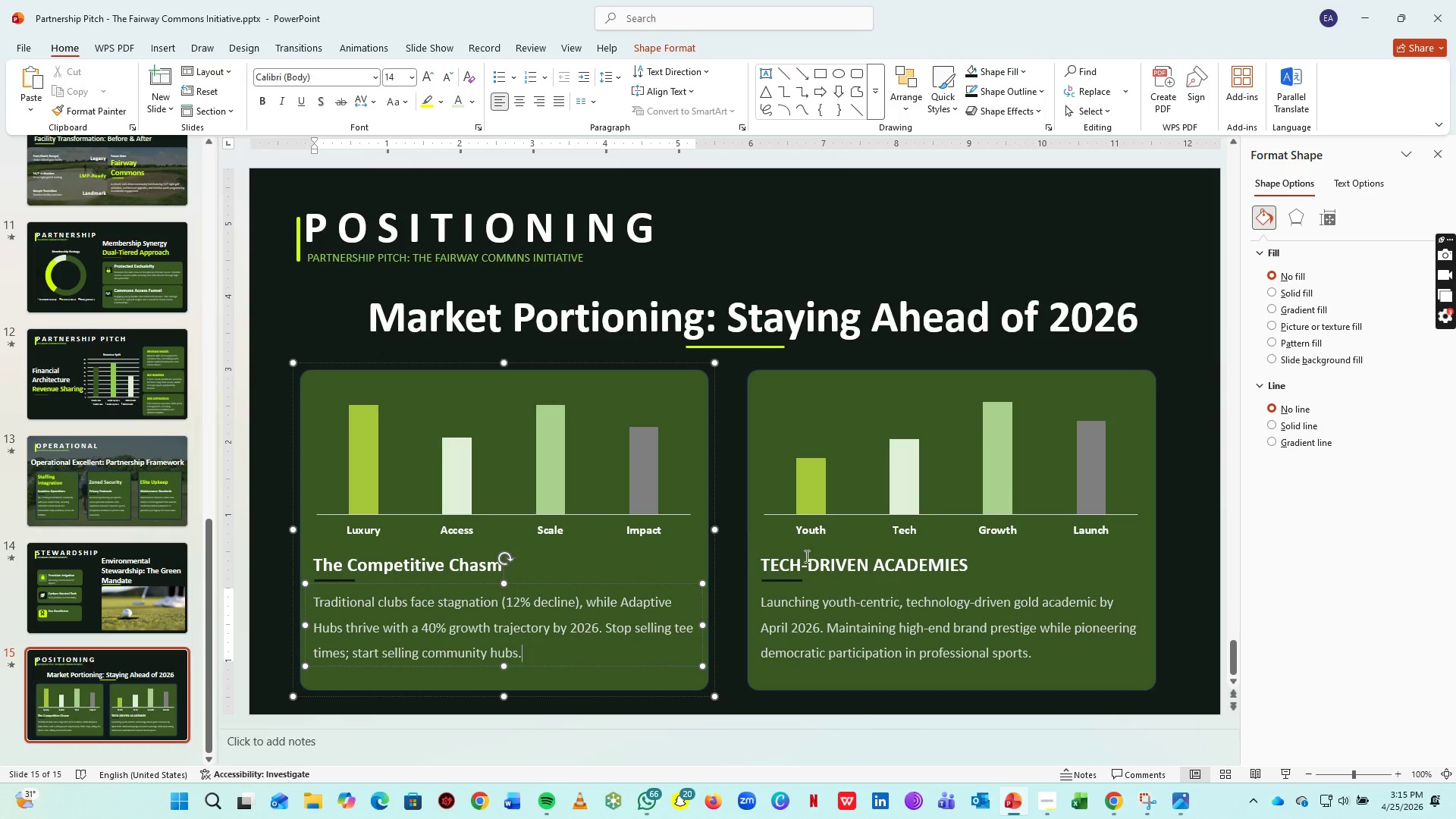 
left_click([814, 560])
 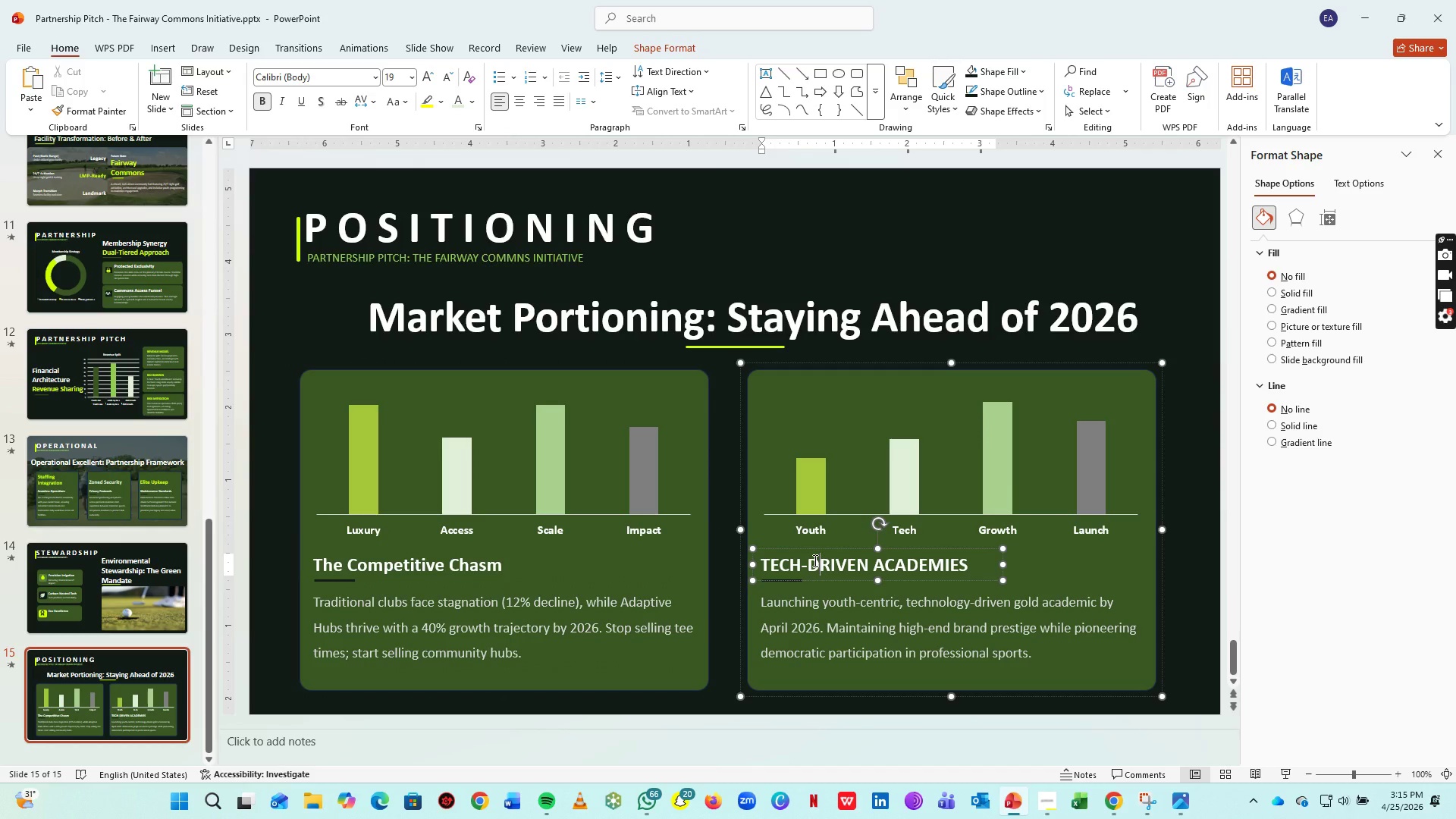 
key(Control+A)
 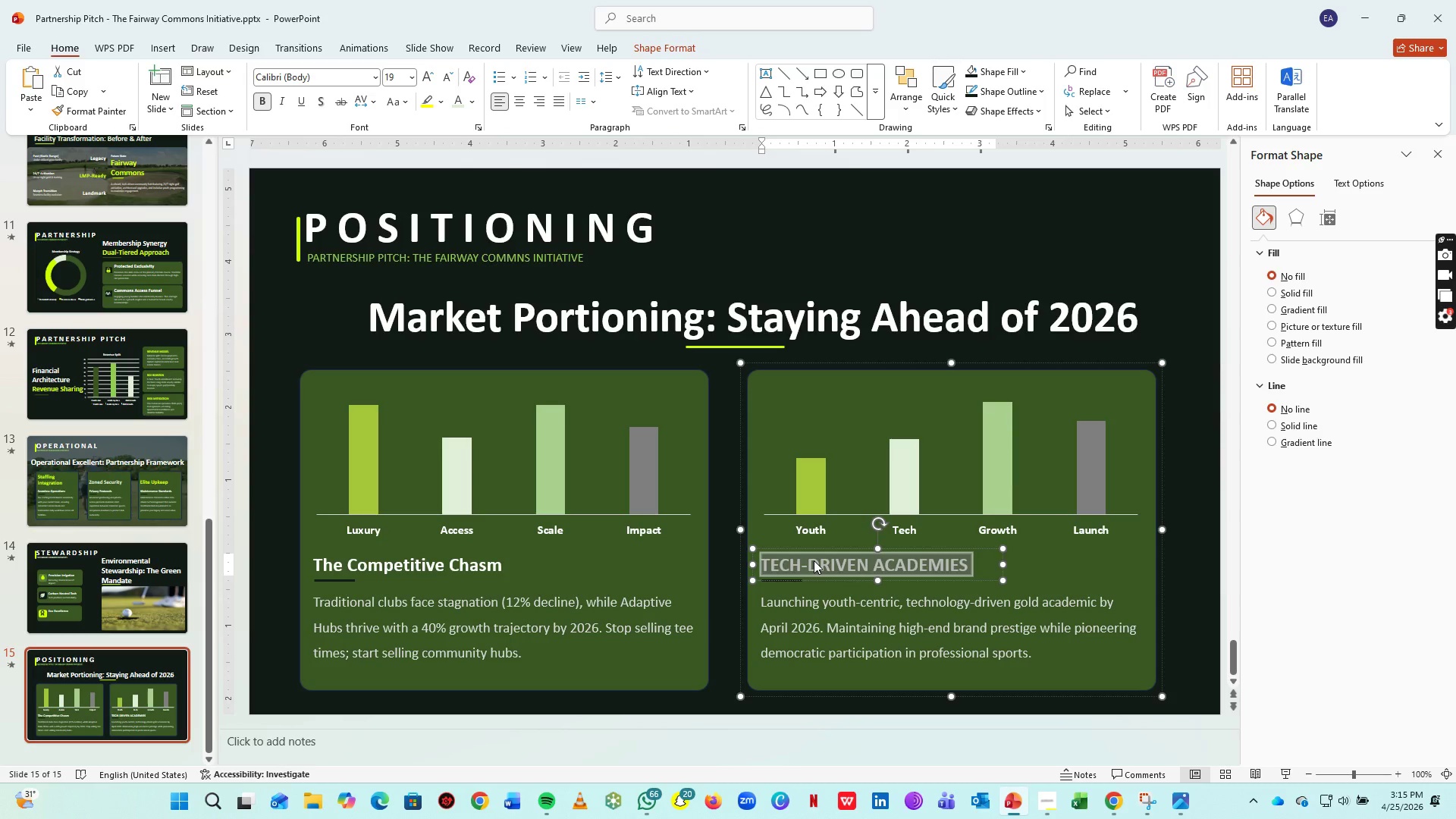 
type(The IN)
key(Backspace)
type(ntegration Imperative)
 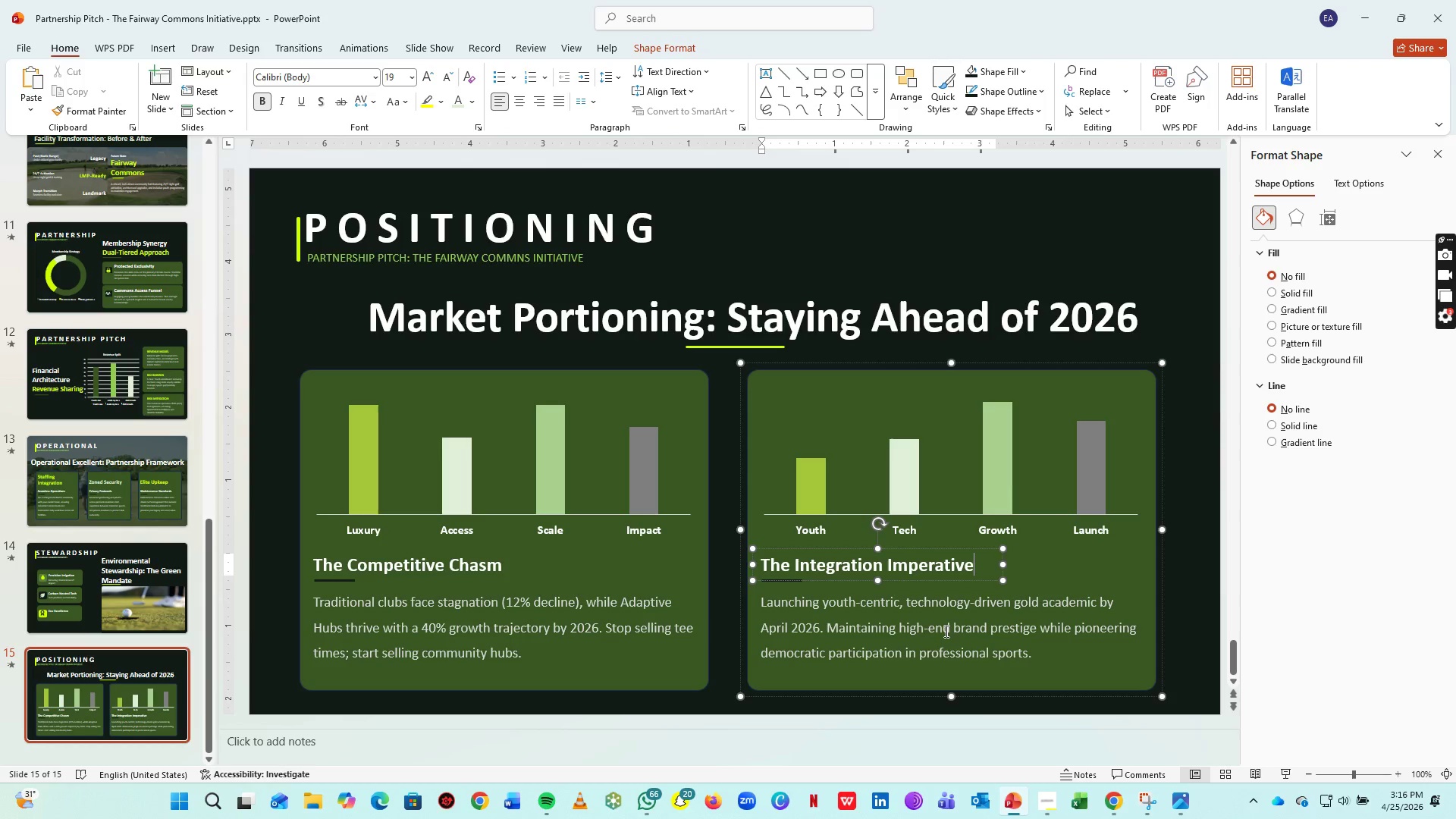 
key(Control+A)
 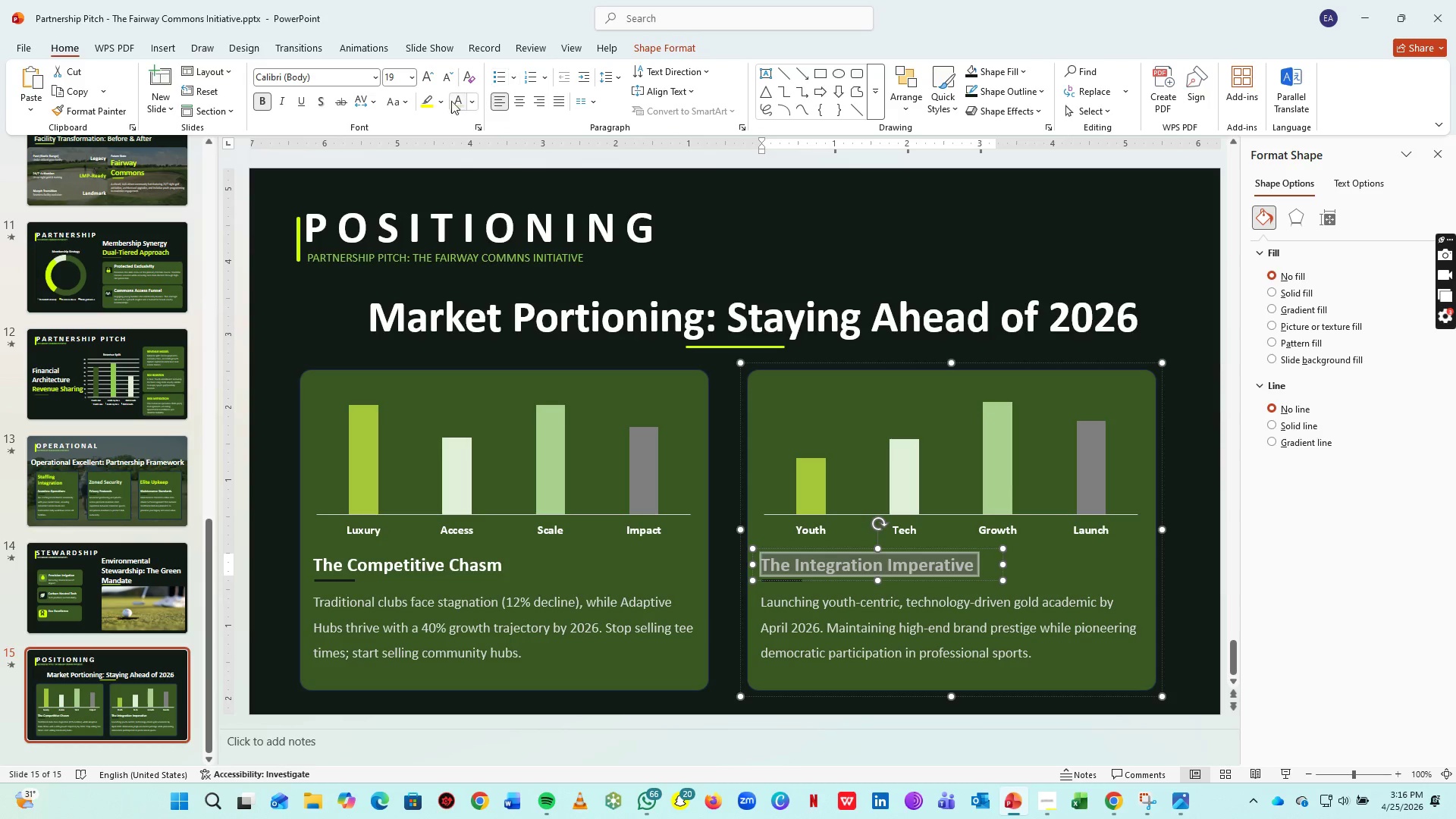 
left_click([475, 101])
 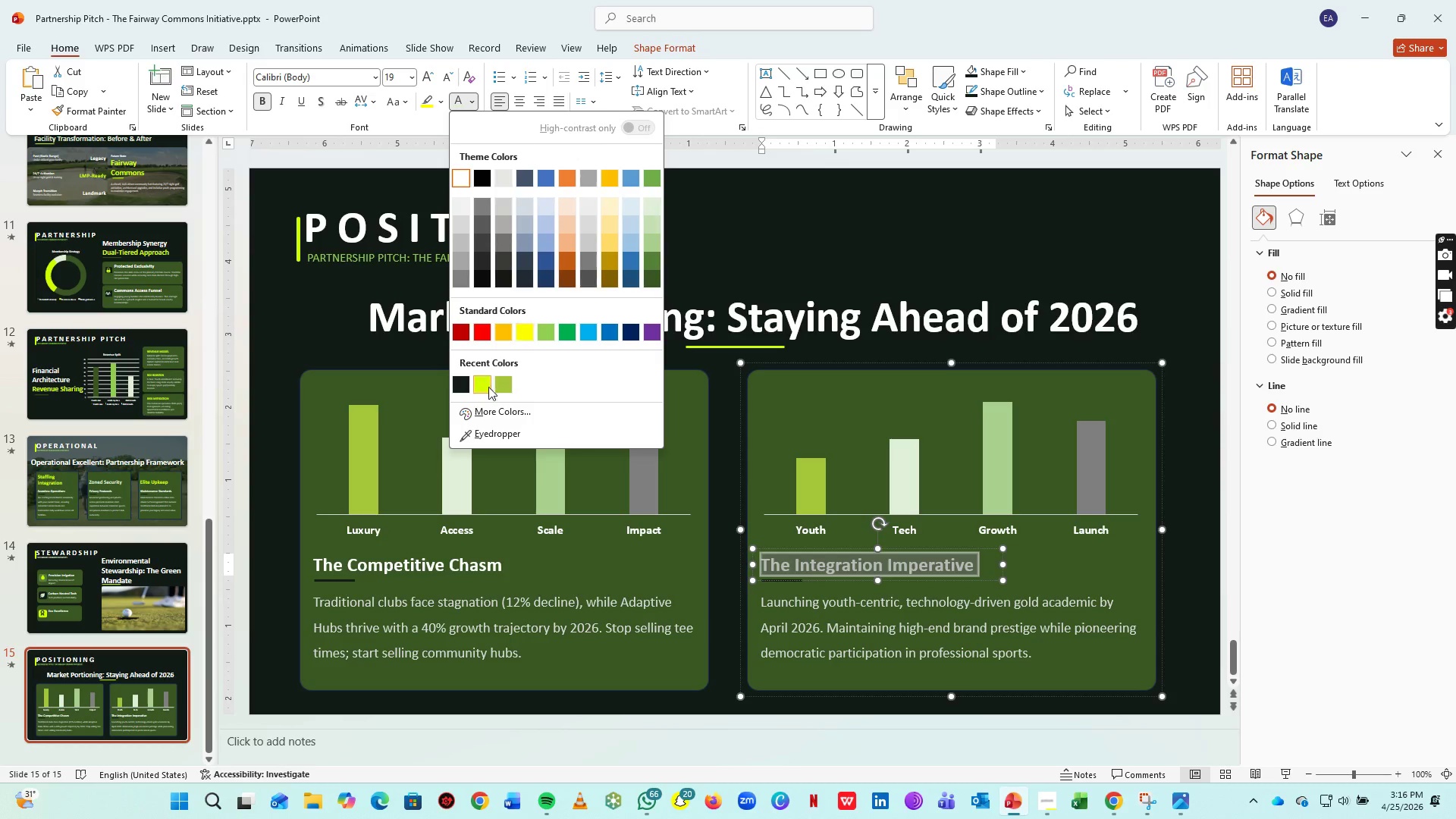 
left_click([483, 388])
 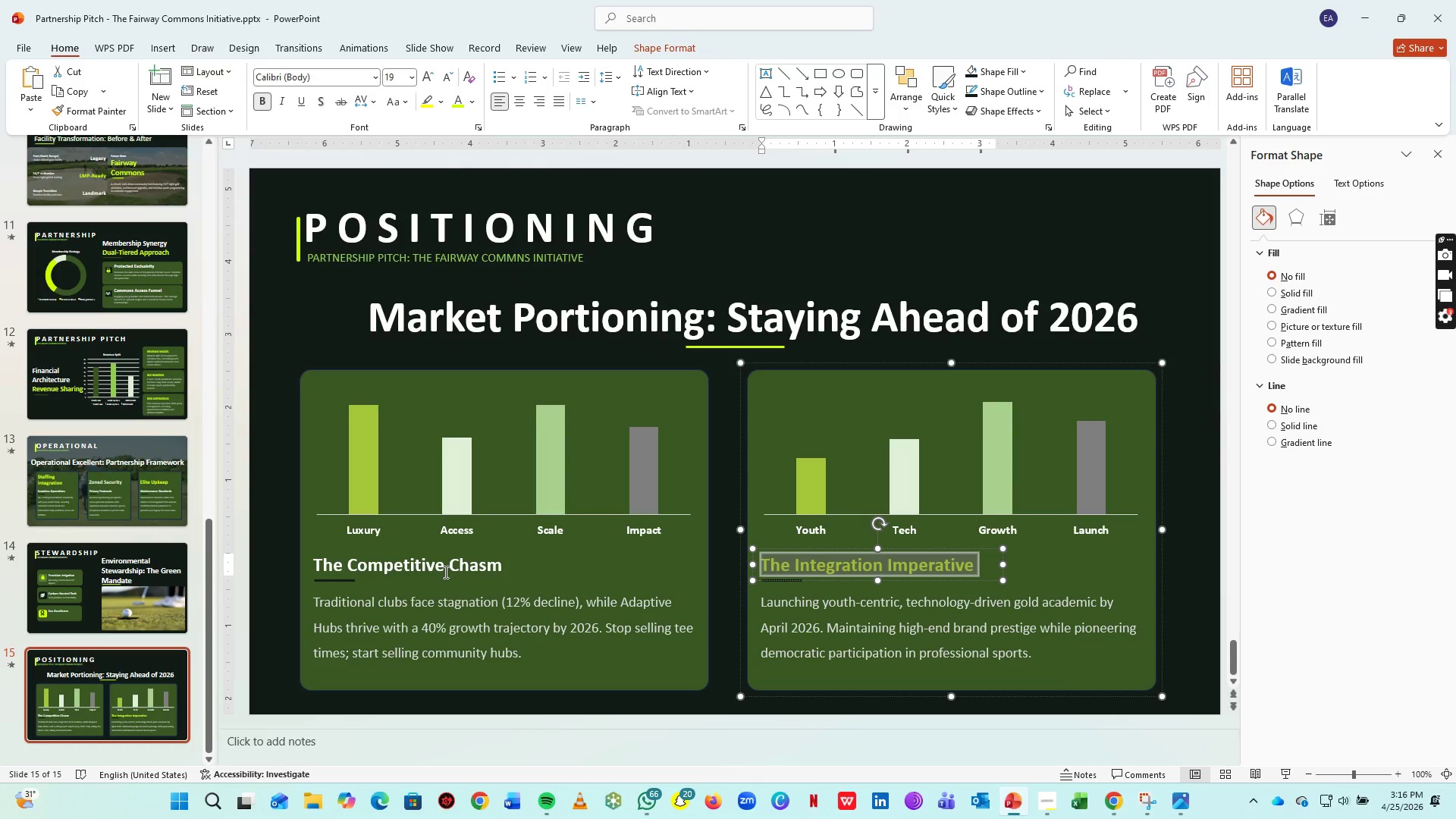 
left_click([446, 568])
 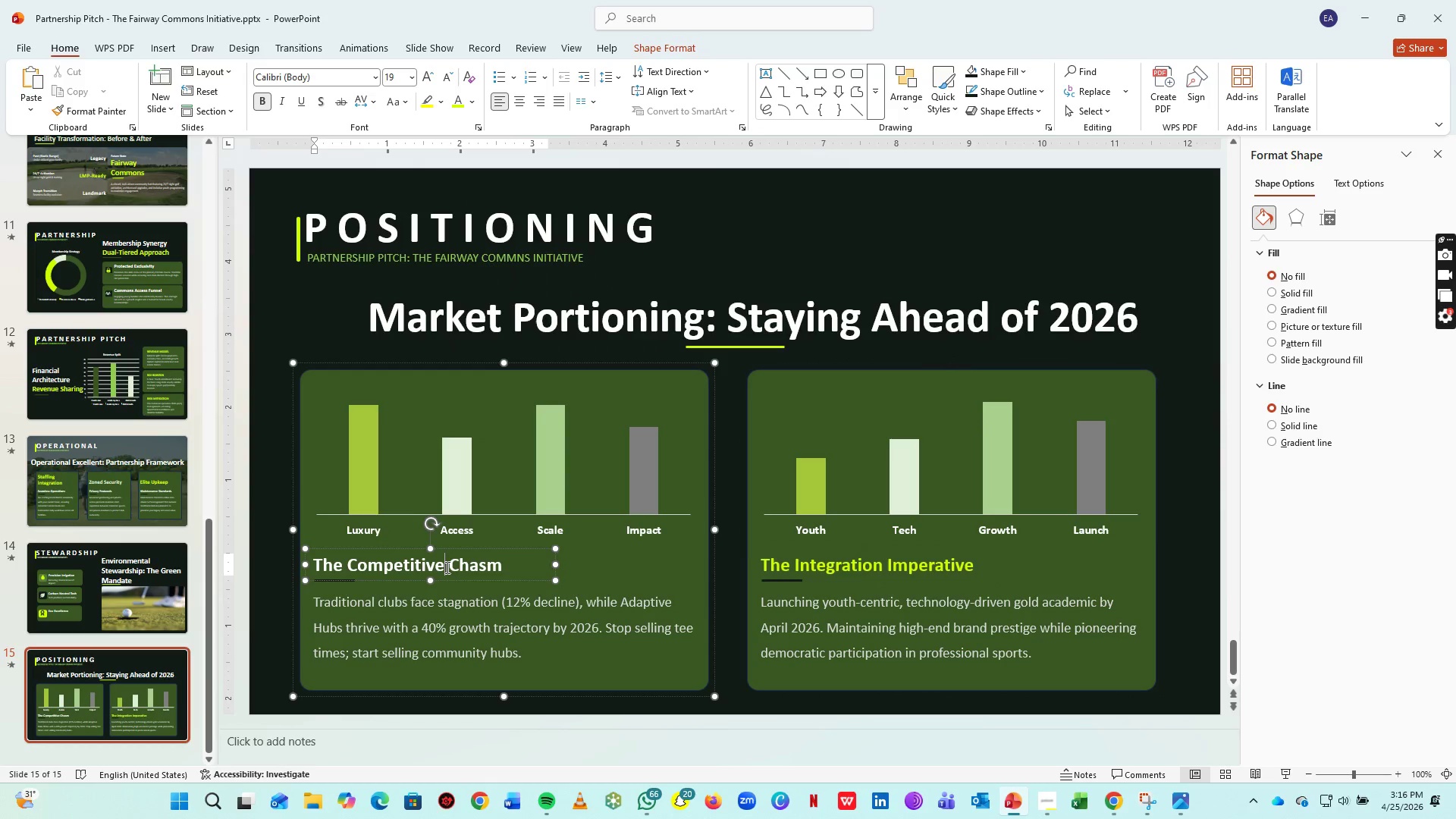 
key(Control+A)
 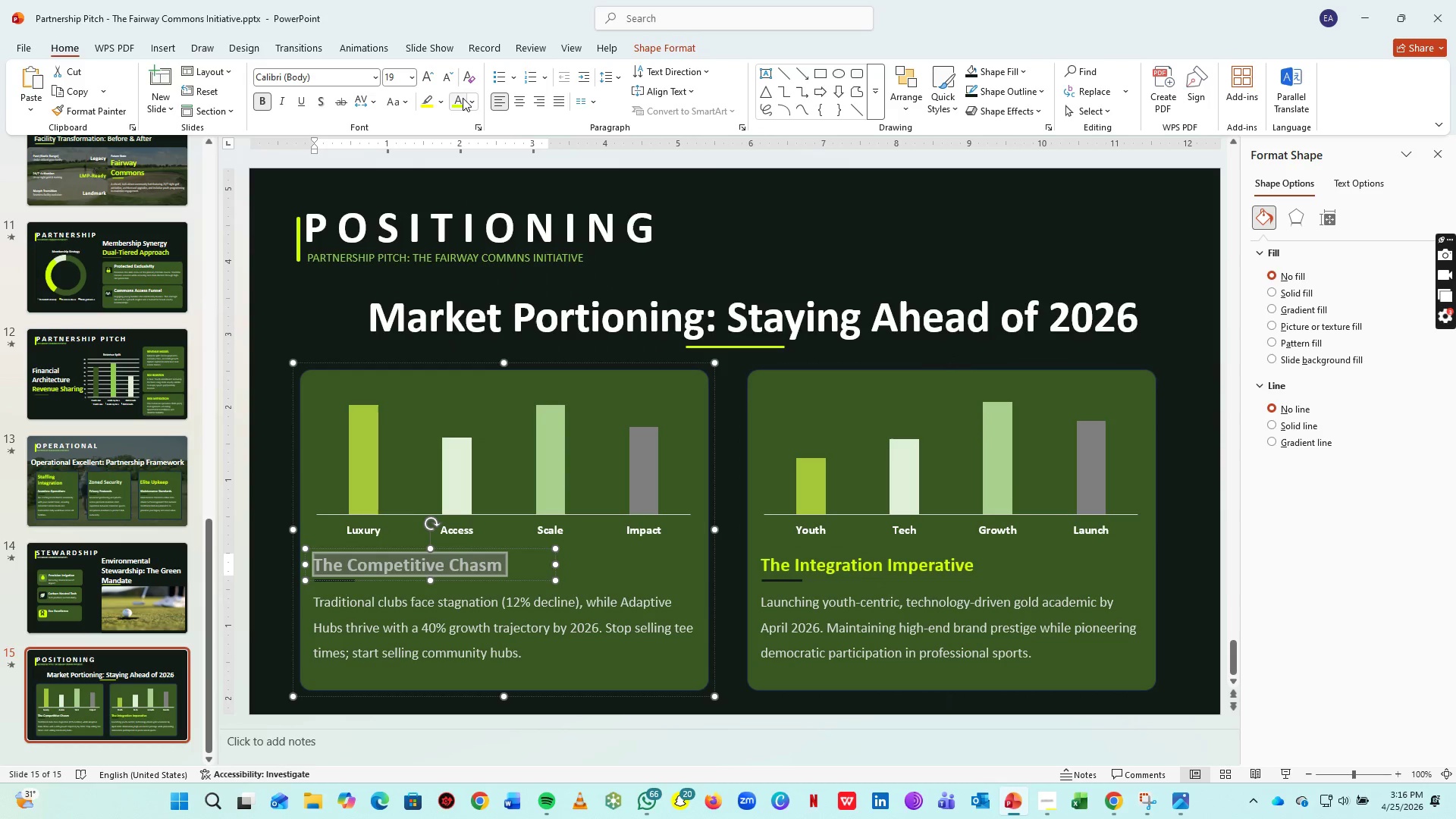 
left_click([463, 98])
 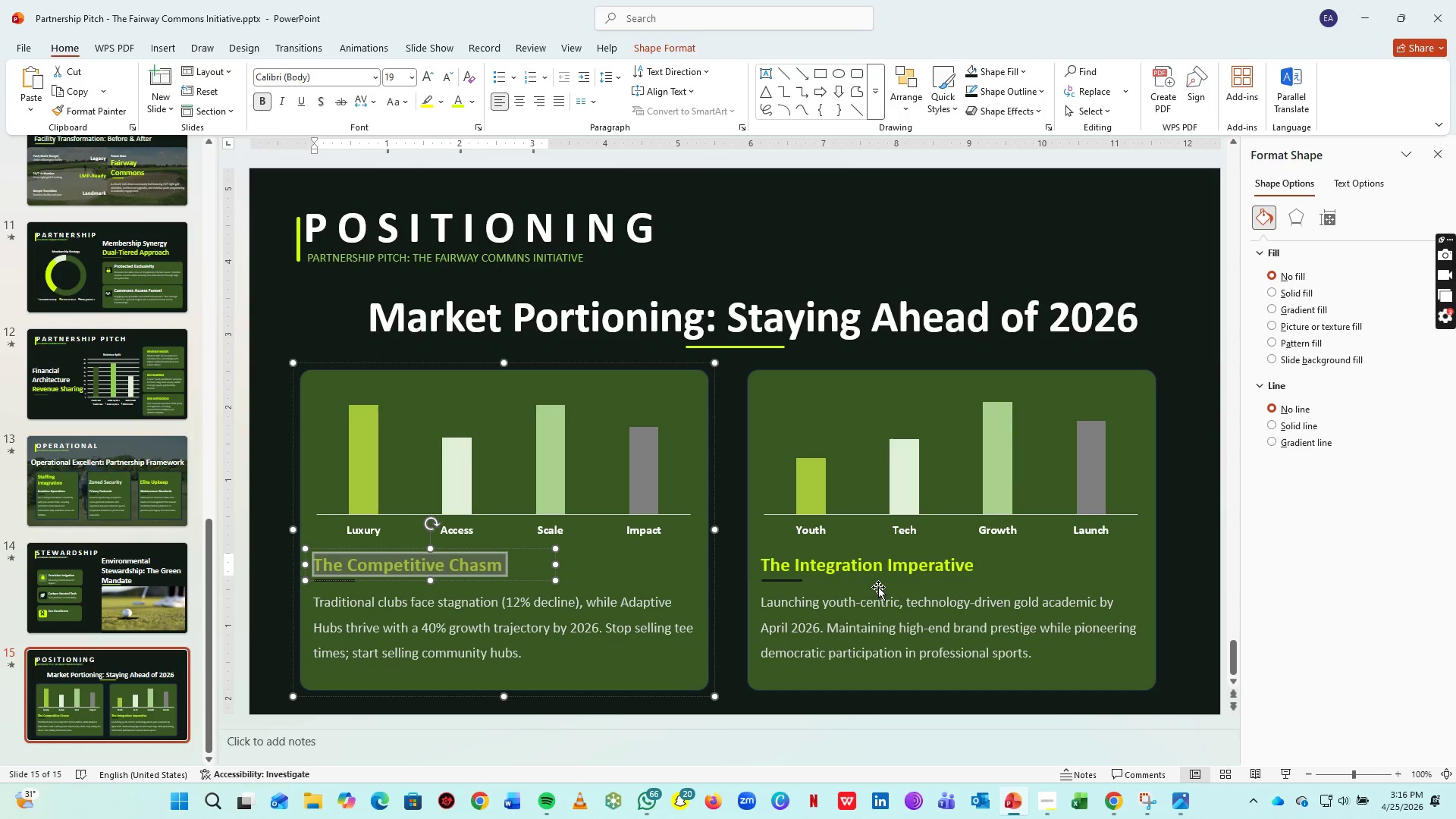 
left_click([886, 610])
 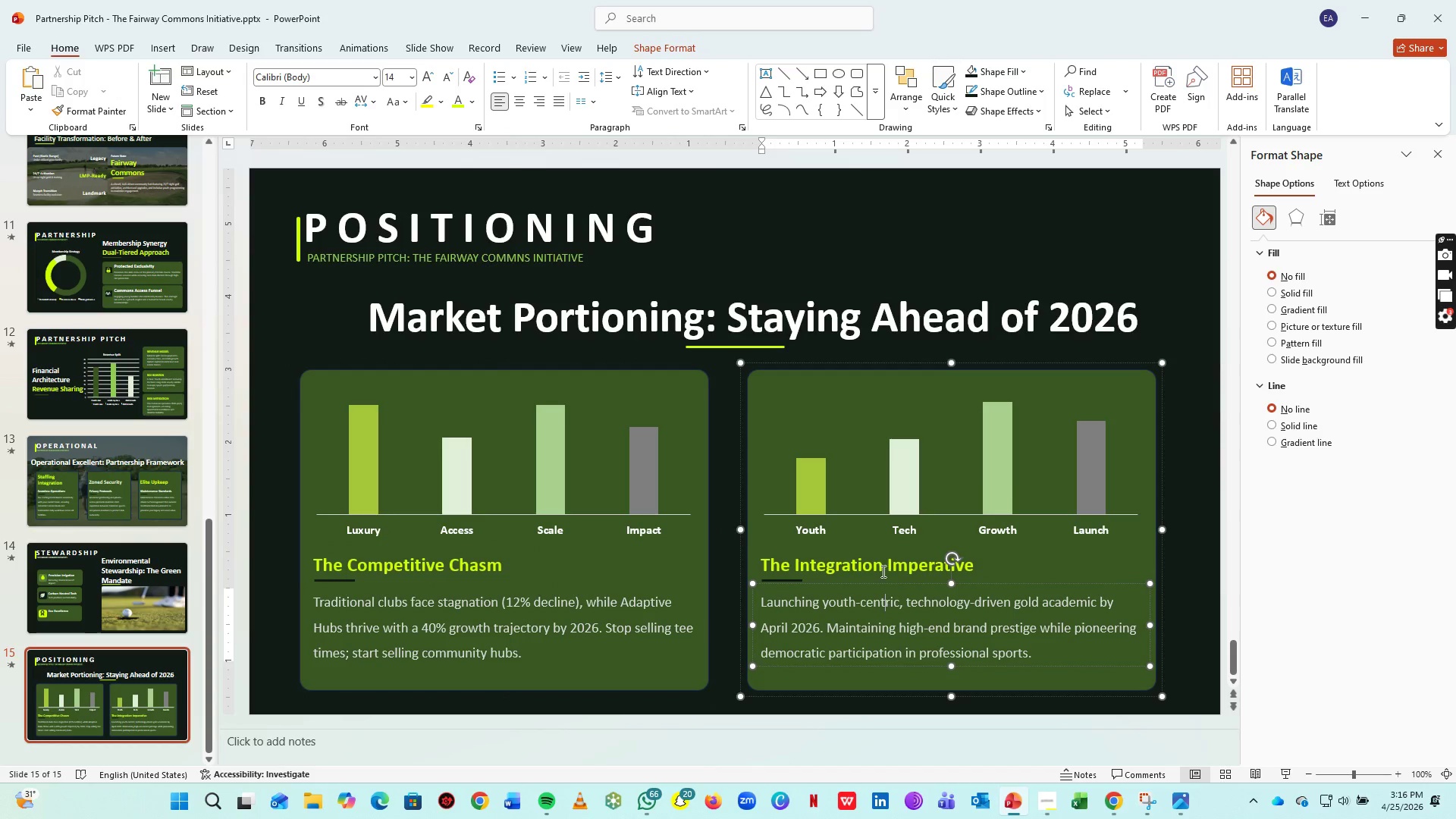 
key(Control+A)
 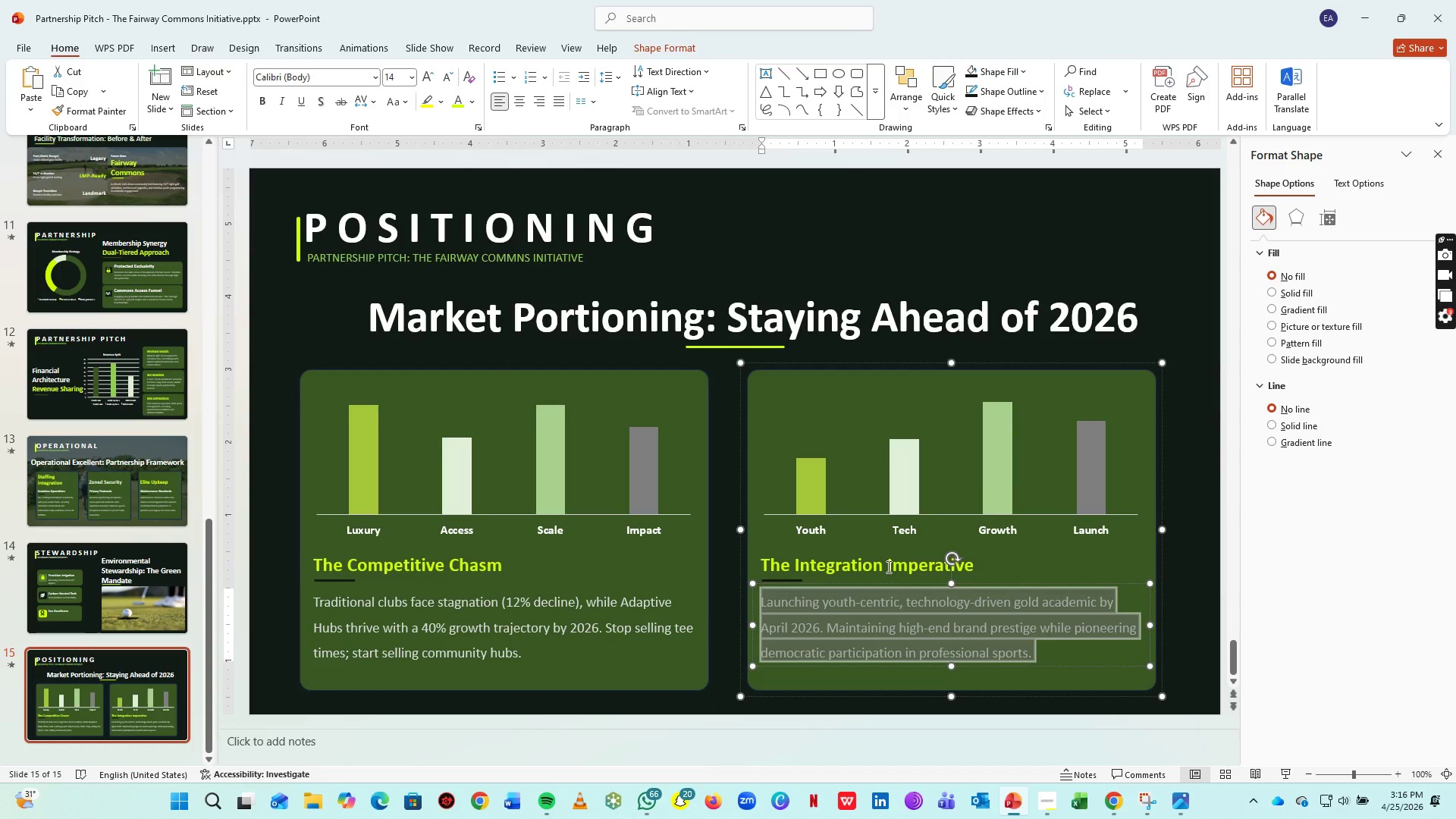 
type(30,00)
 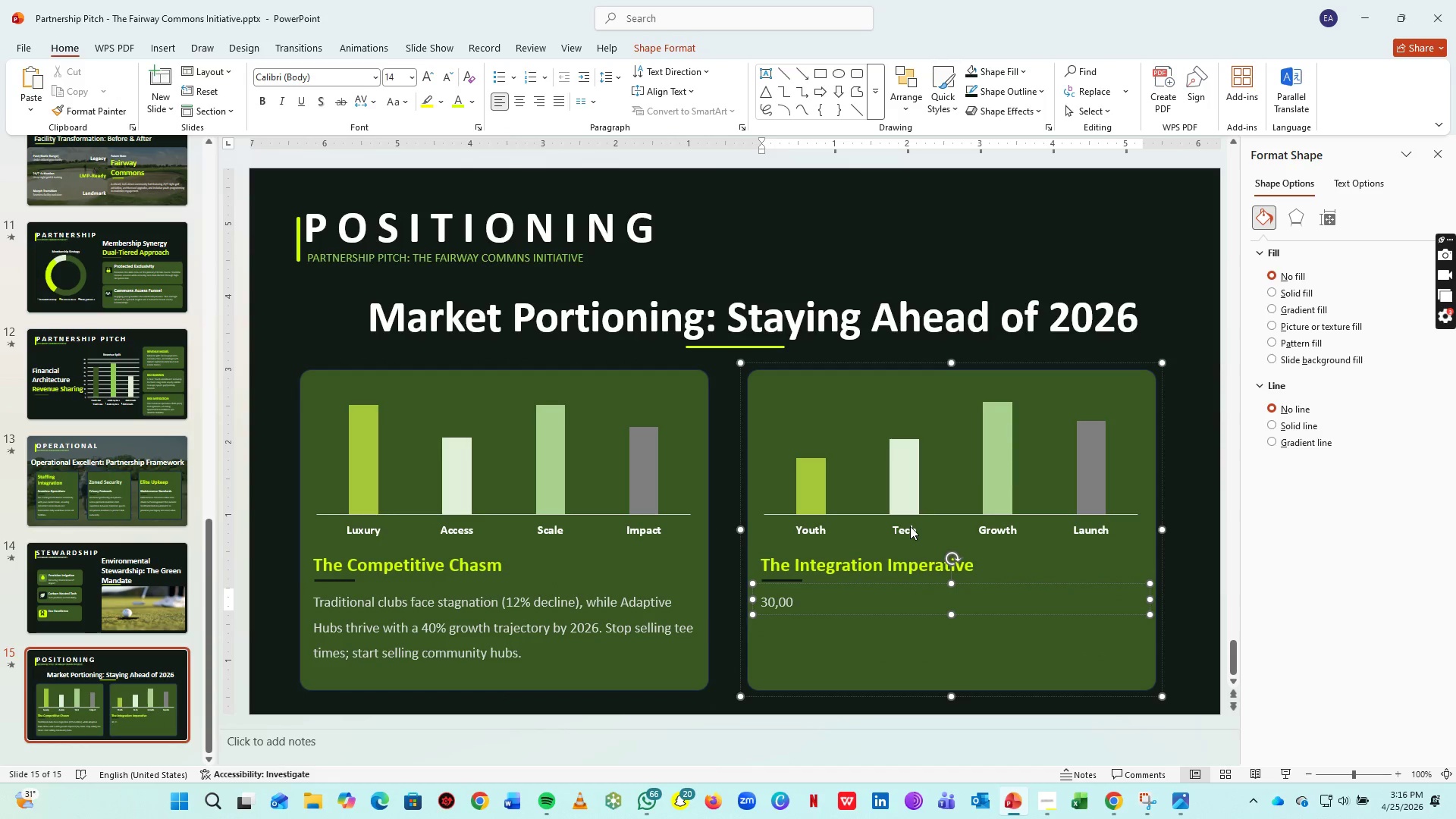 
type( sq ft Pickleball/Padel fac)
 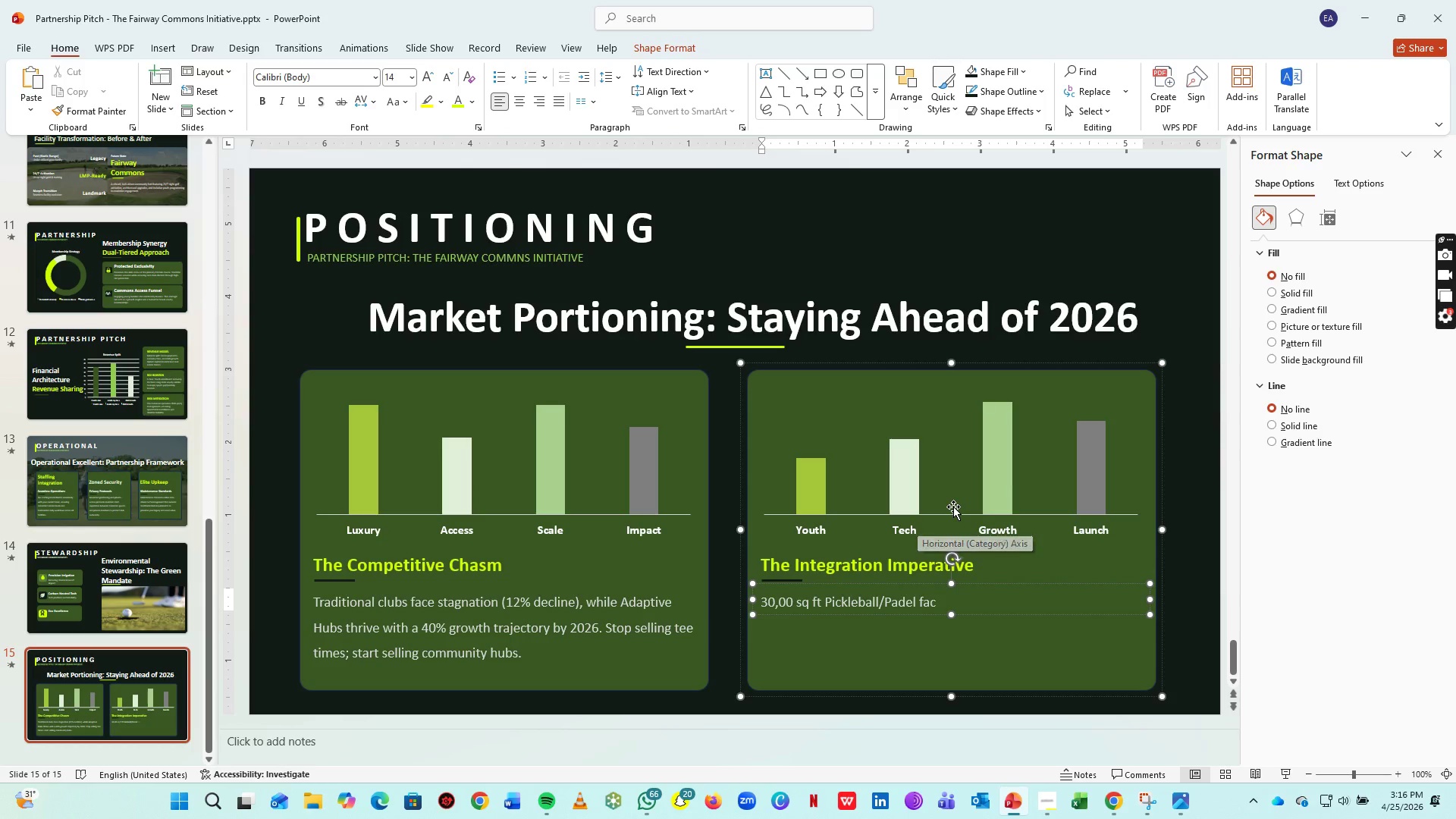 
type(ilities drive Gen Z engagement/)
key(Backspace)
type(. The "Daycation" model transform venues into 24/7 dest)
 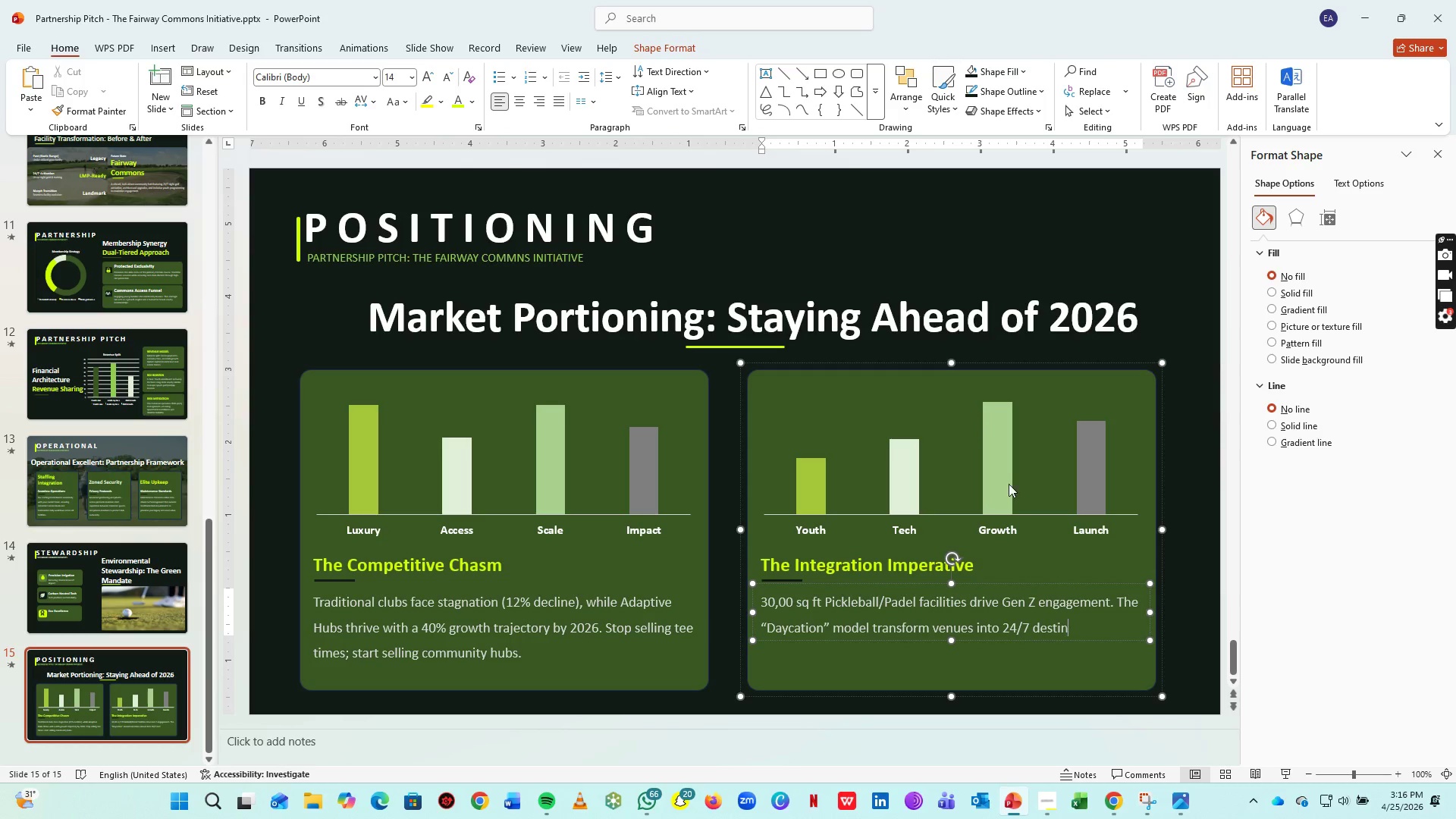 
 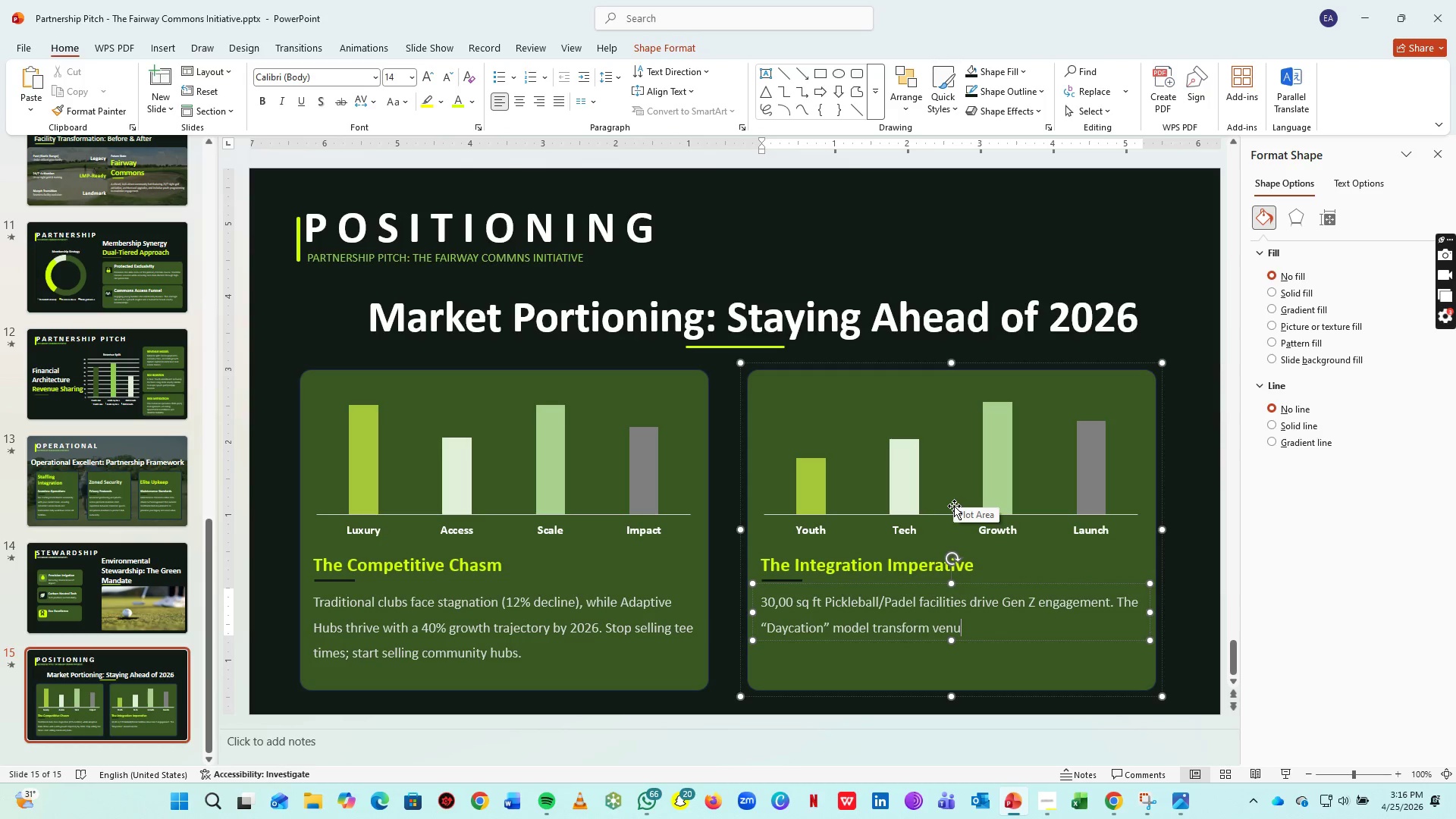 
type(ination lifestyle d)
key(Backspace)
type(ecosystems.)
 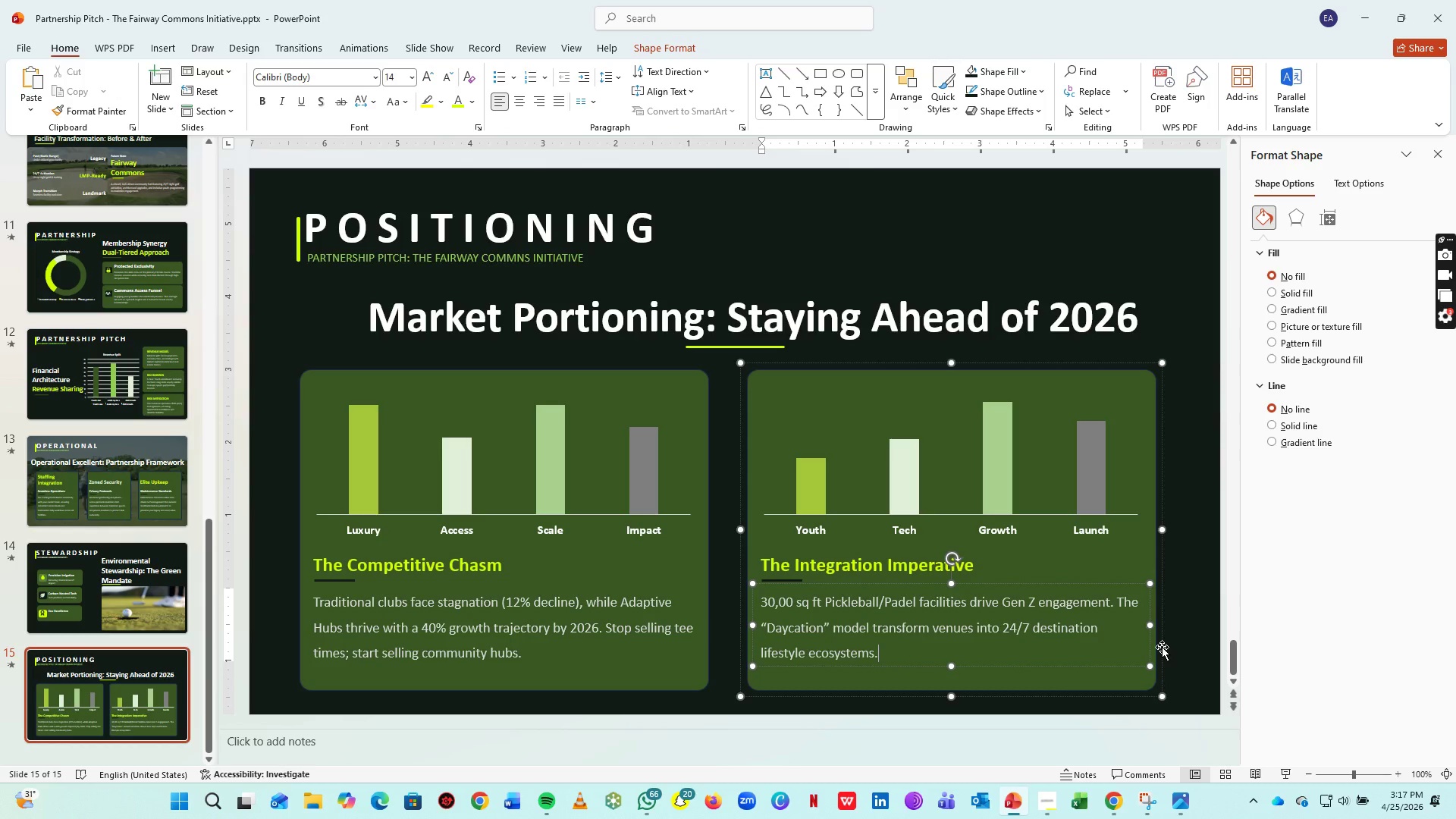 
wait(50.73)
 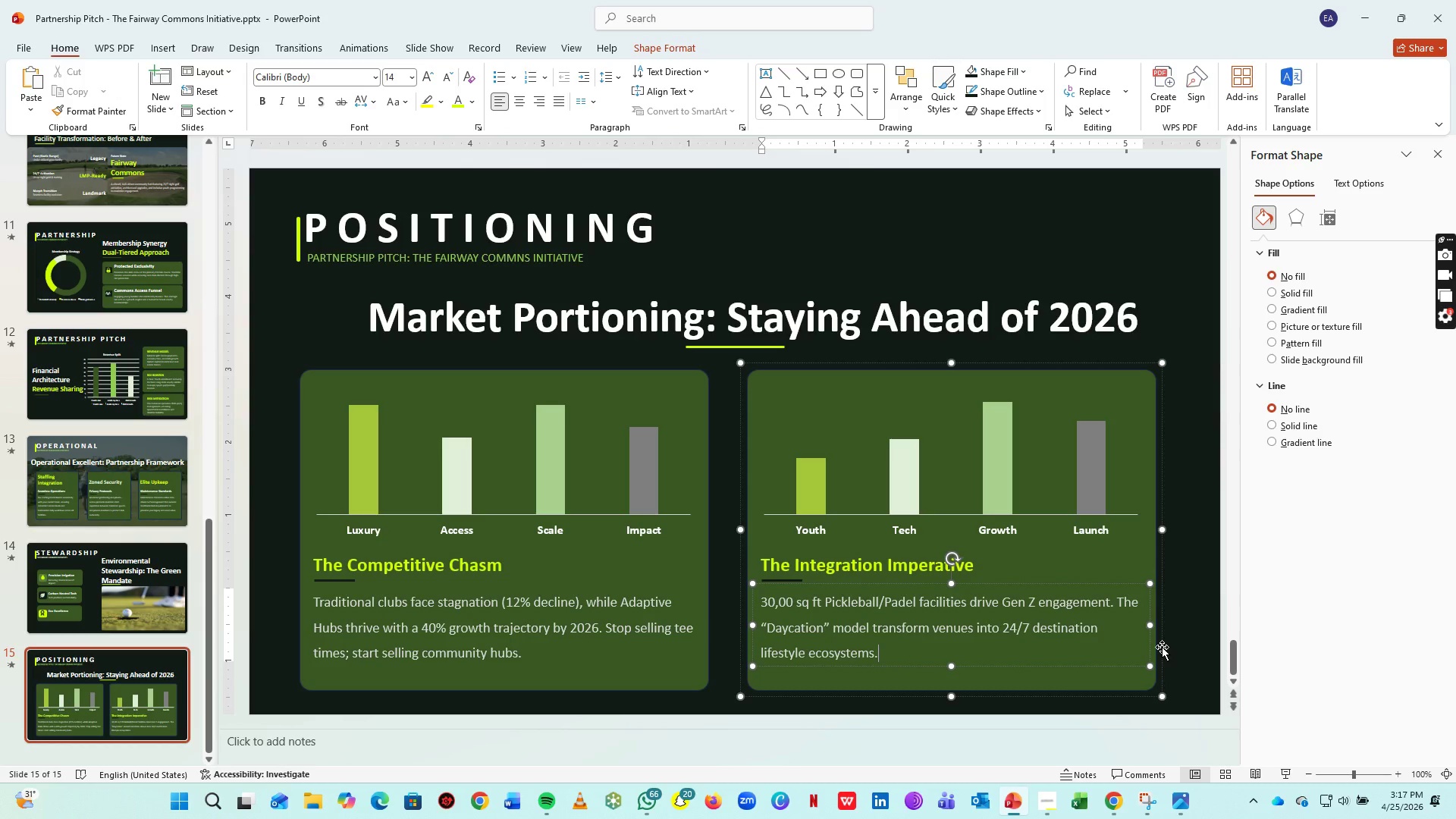 
left_click([551, 469])
 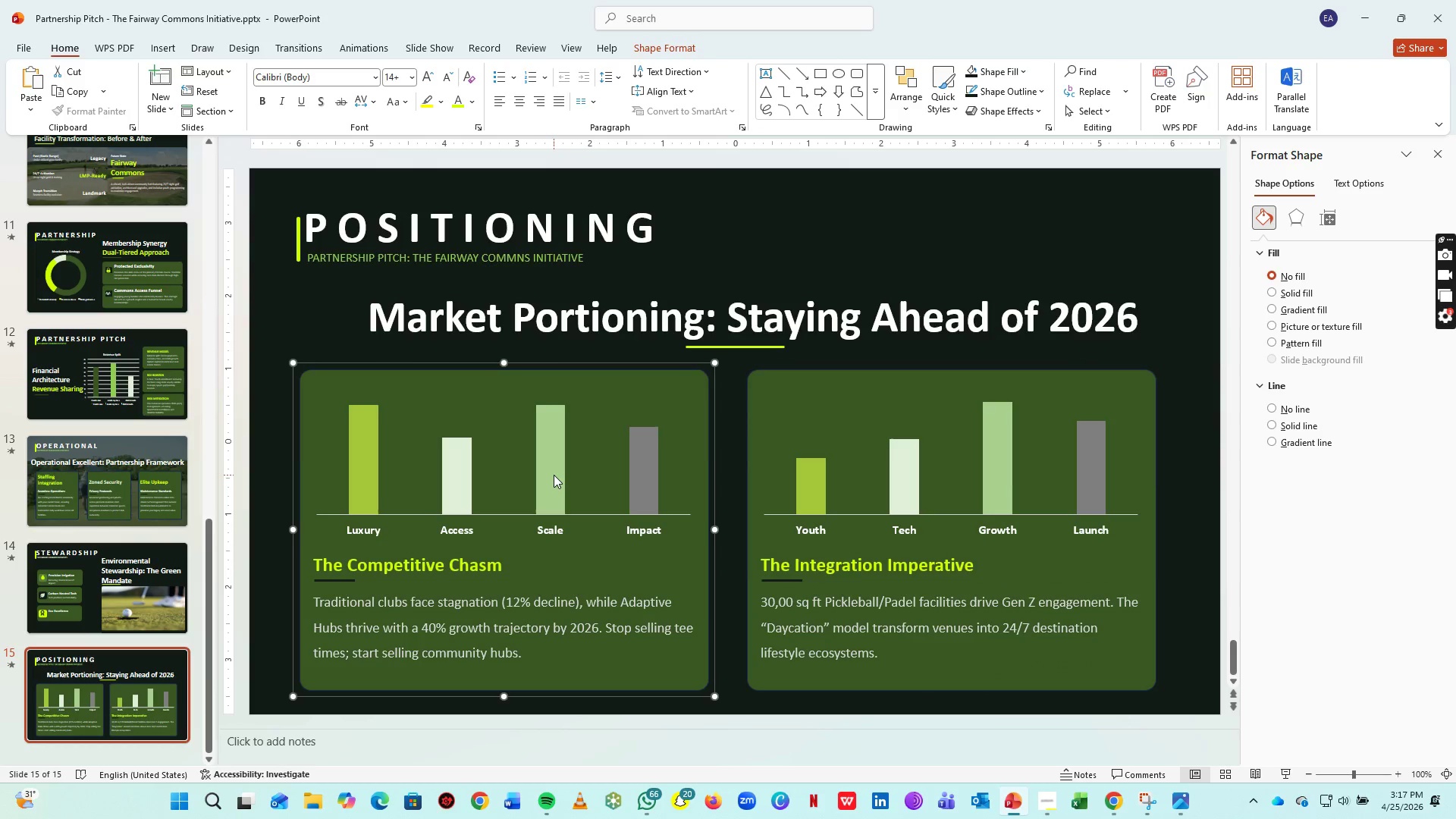 
left_click([554, 475])
 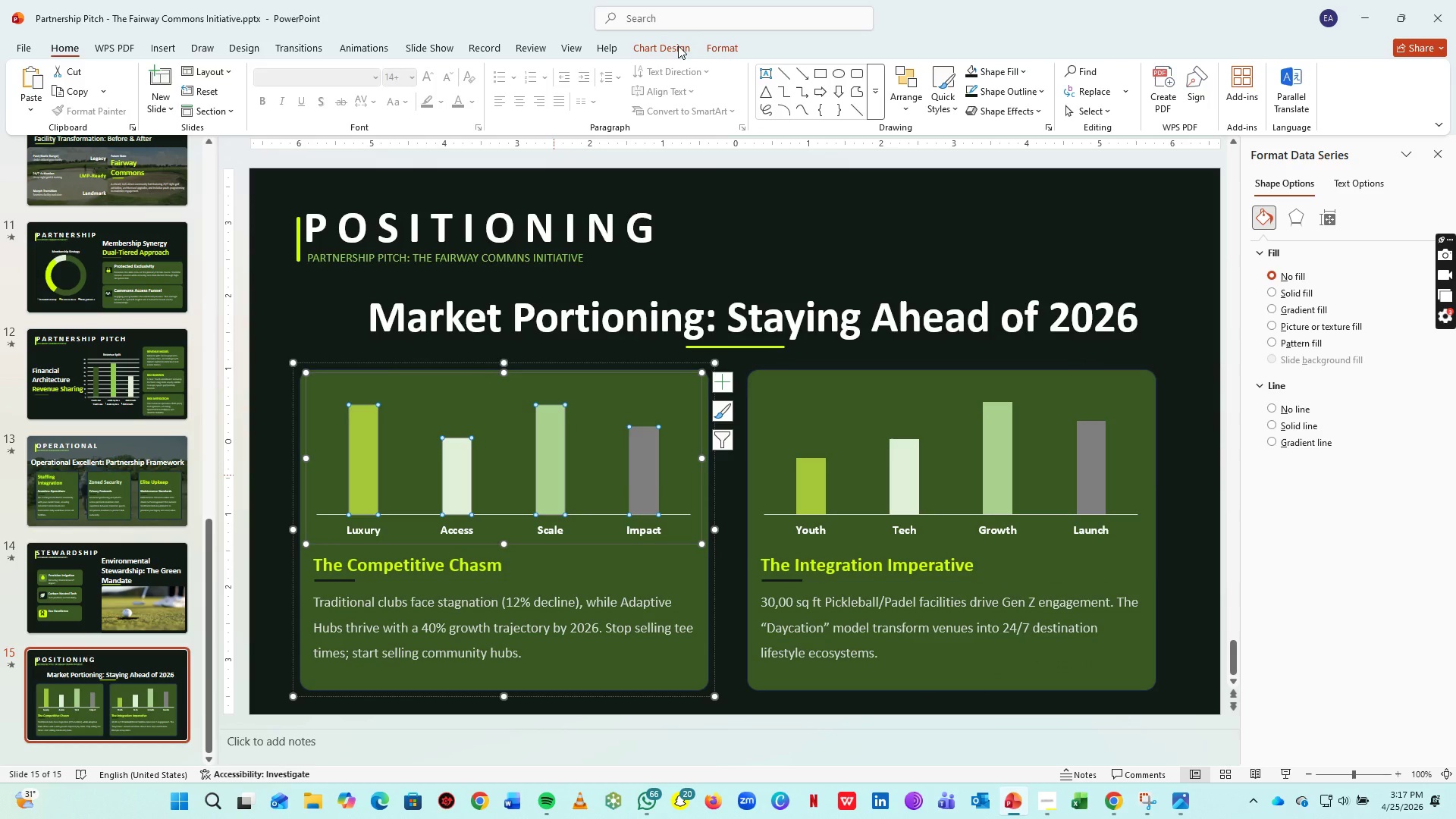 
left_click([678, 45])
 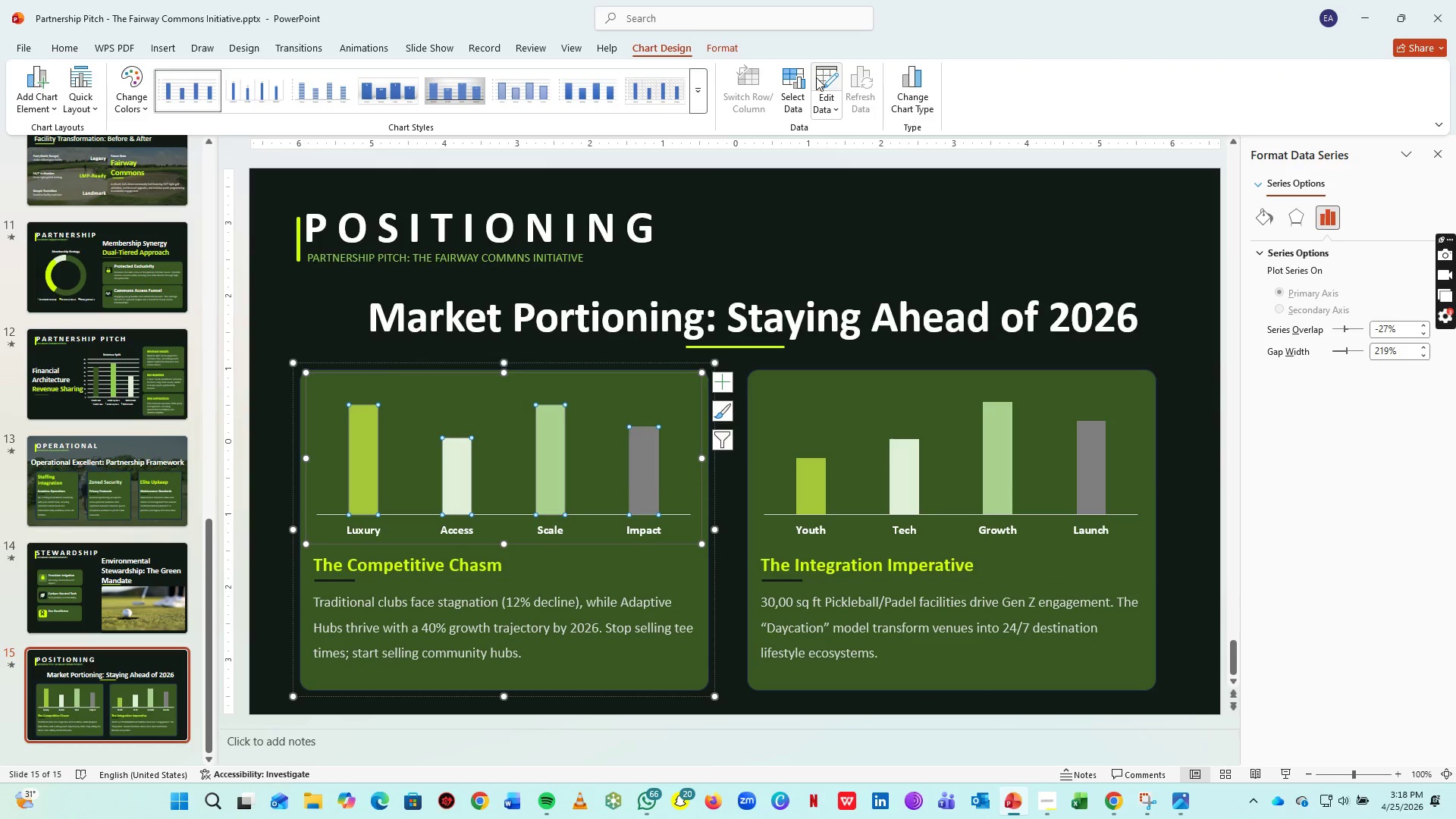 
left_click([819, 78])
 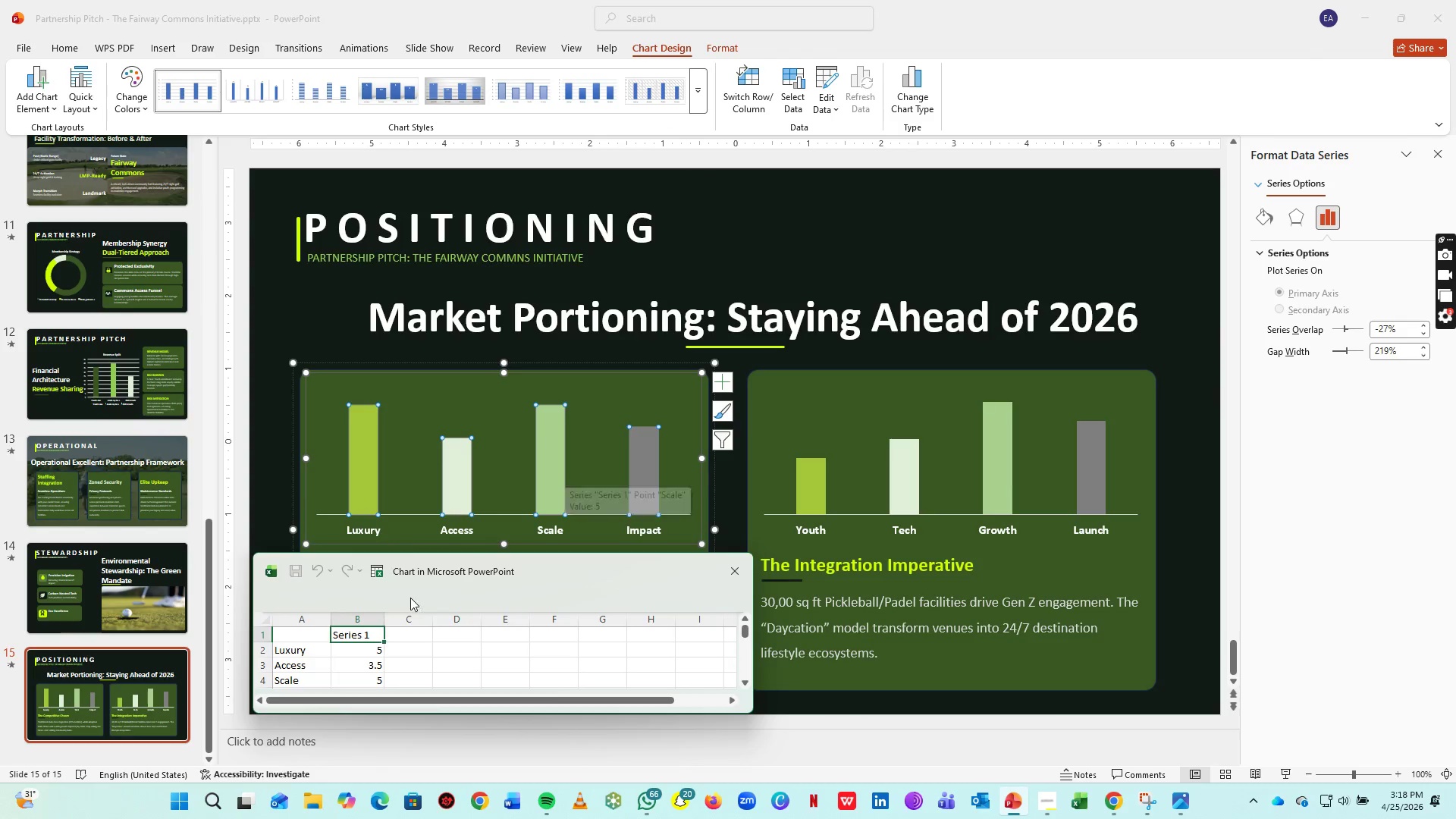 
wait(5.52)
 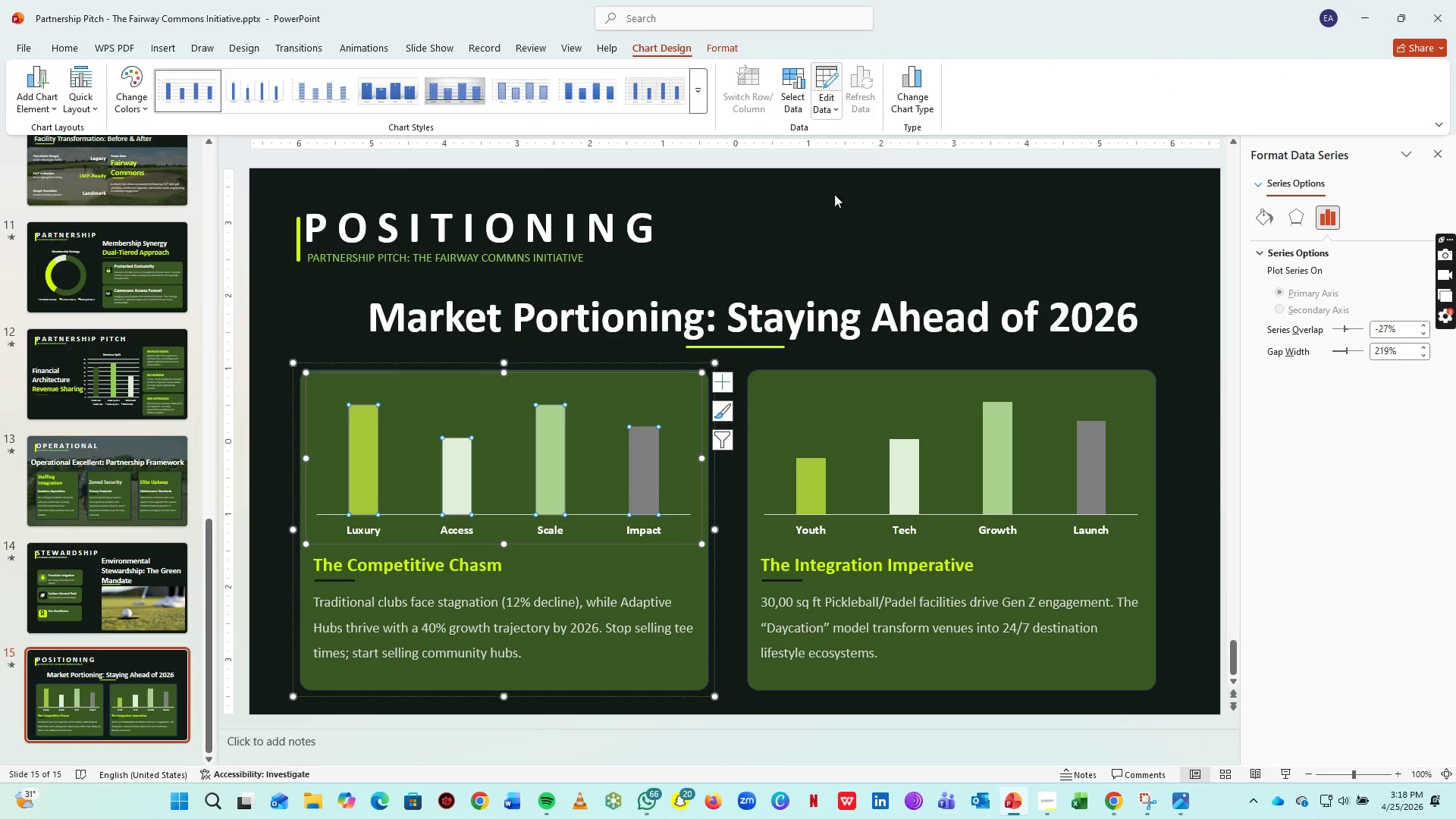 
left_click([344, 637])
 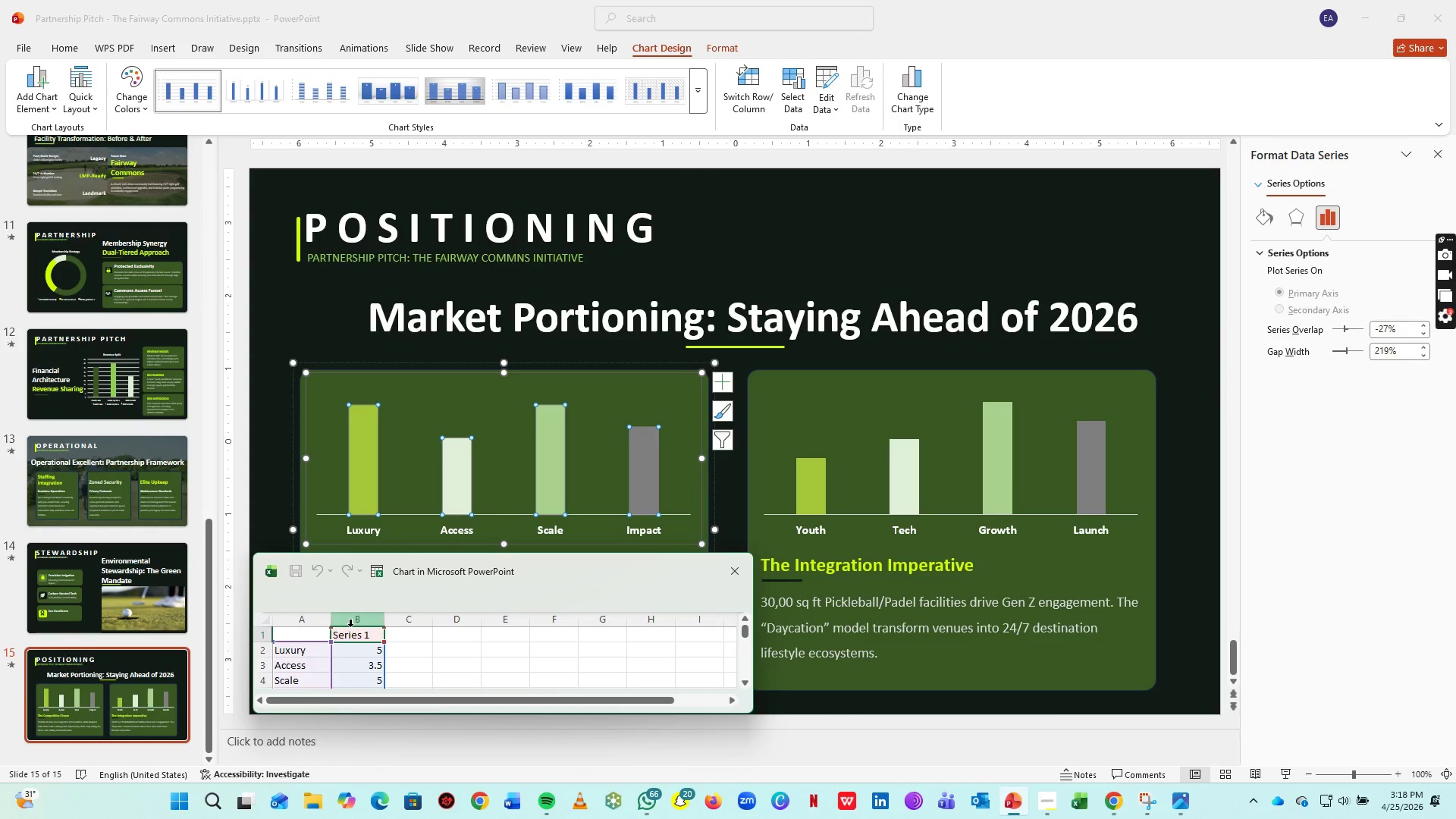 
type(20)
 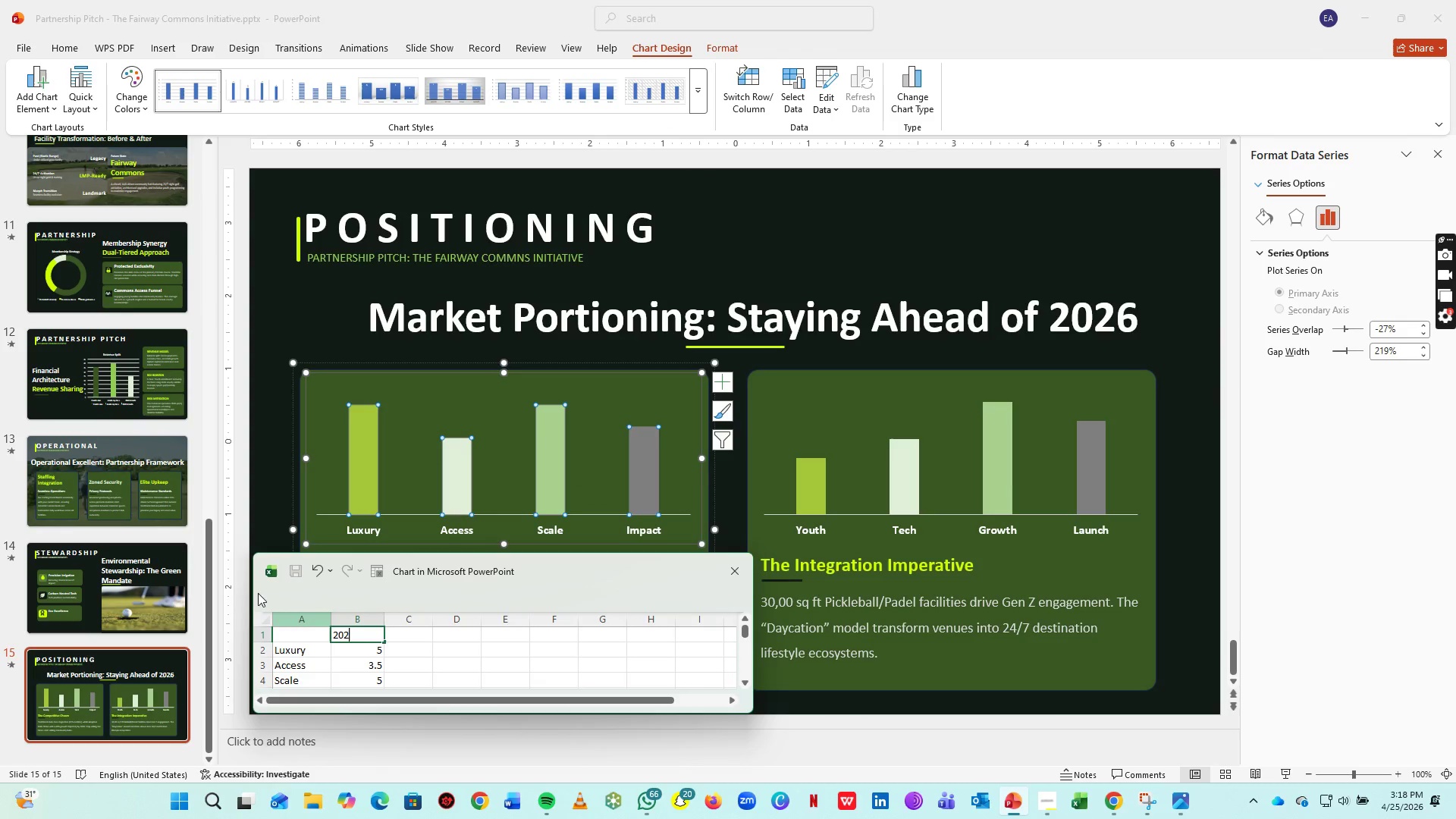 
type(26)
 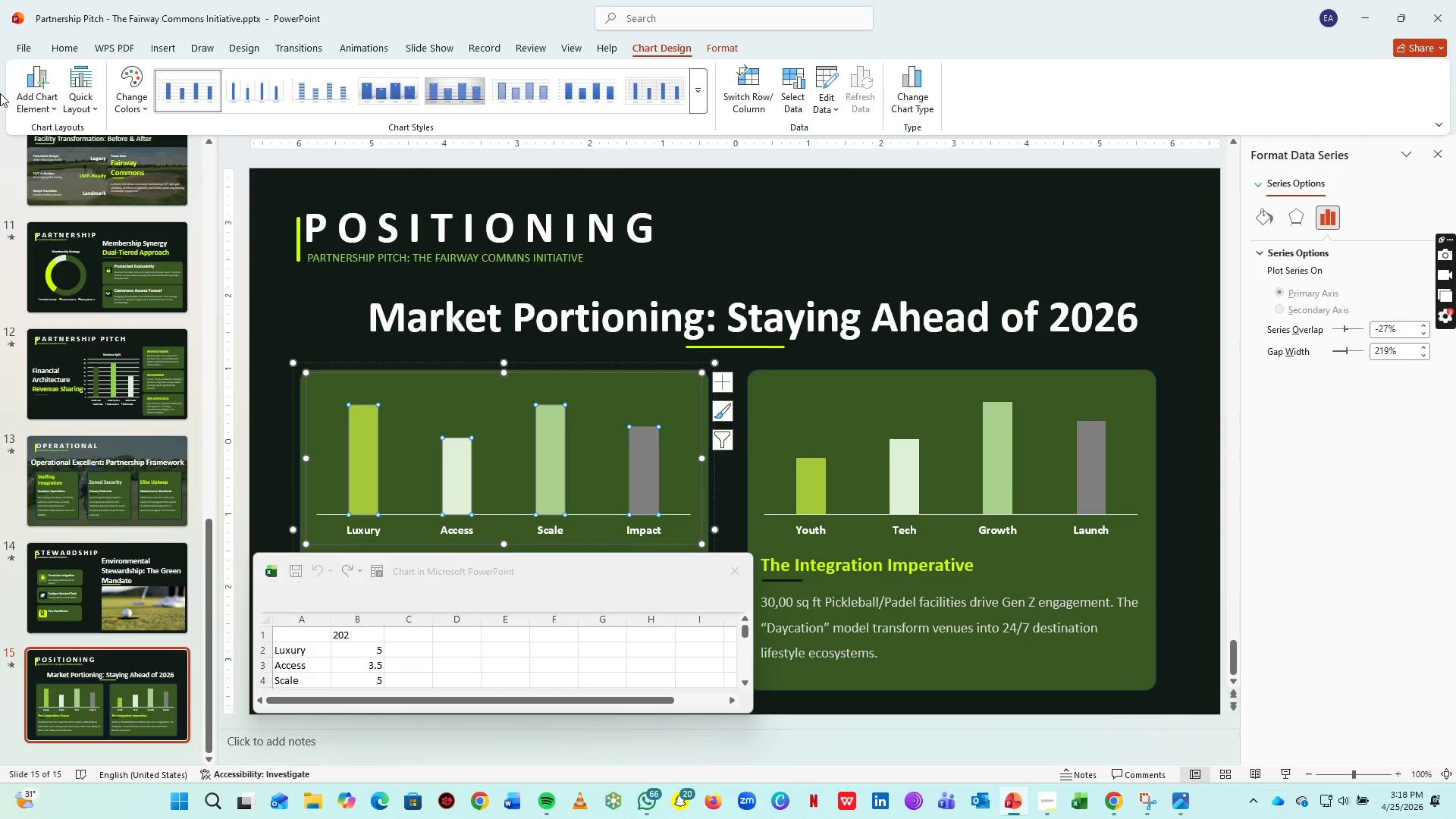 
left_click_drag(start_coordinate=[0, 36], to_coordinate=[0, 73])
 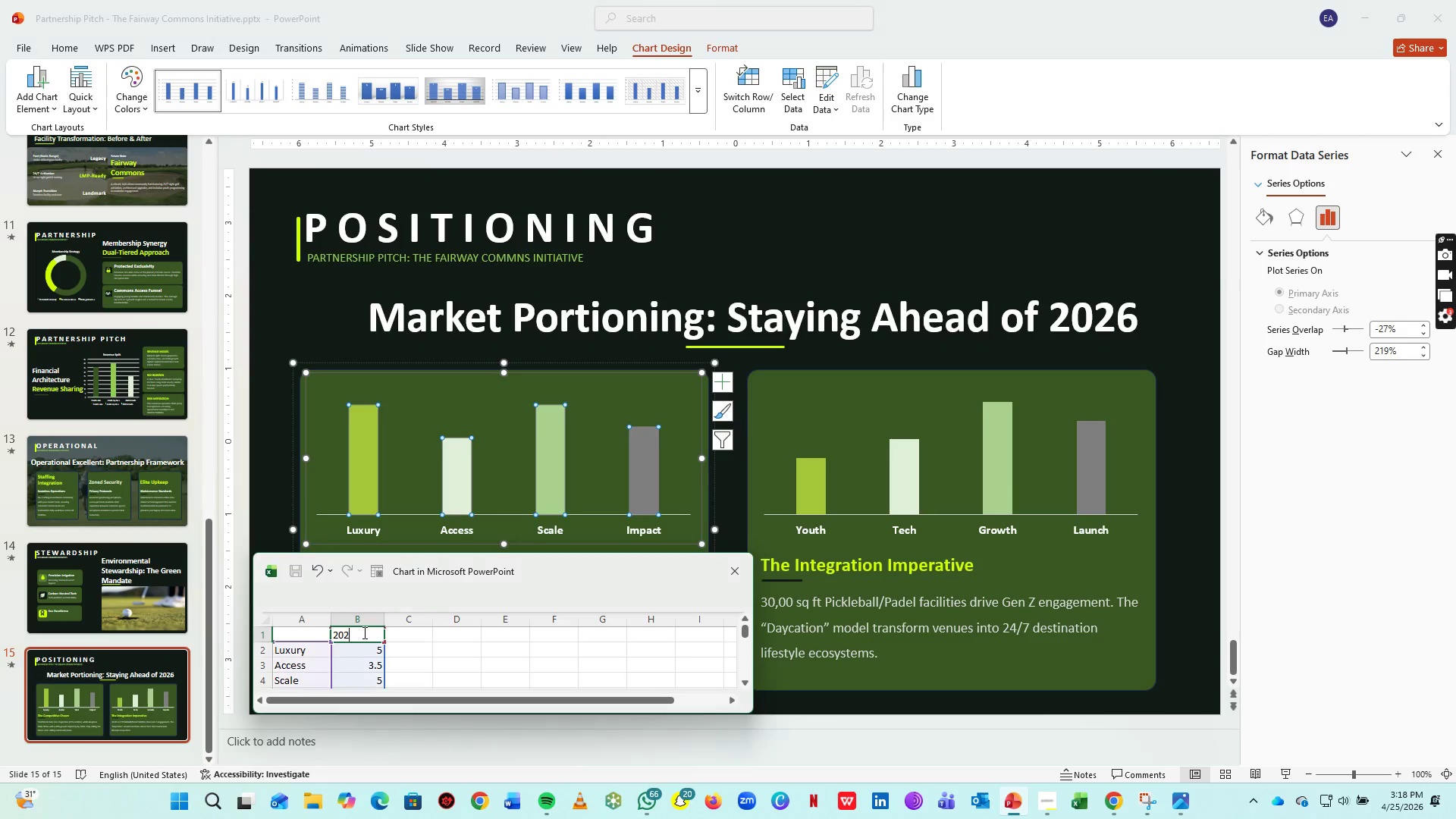 
type(6 Mm)
key(Backspace)
type(eme)
key(Backspace)
type(bership Forecast)
 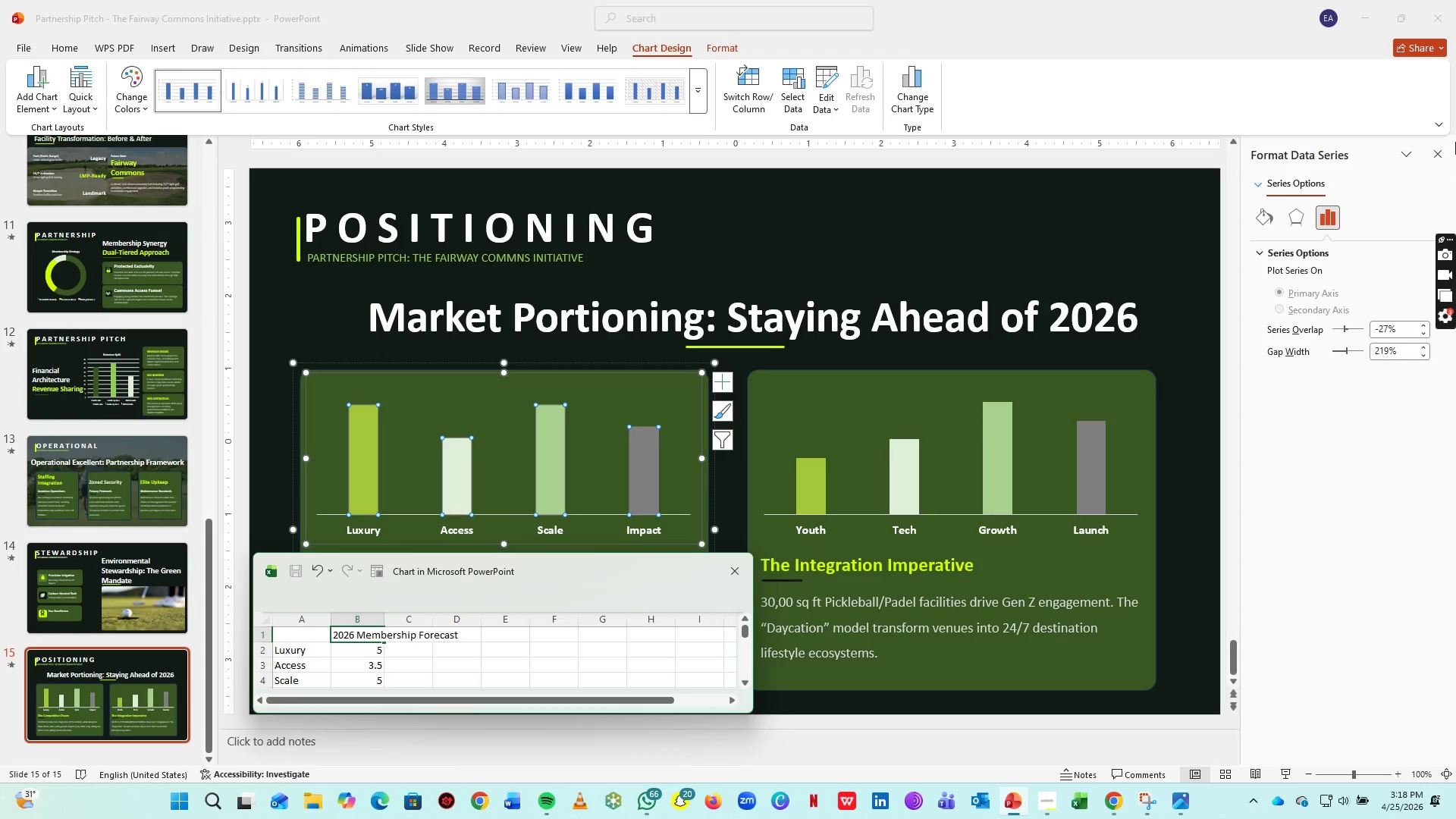 
type( (%))
 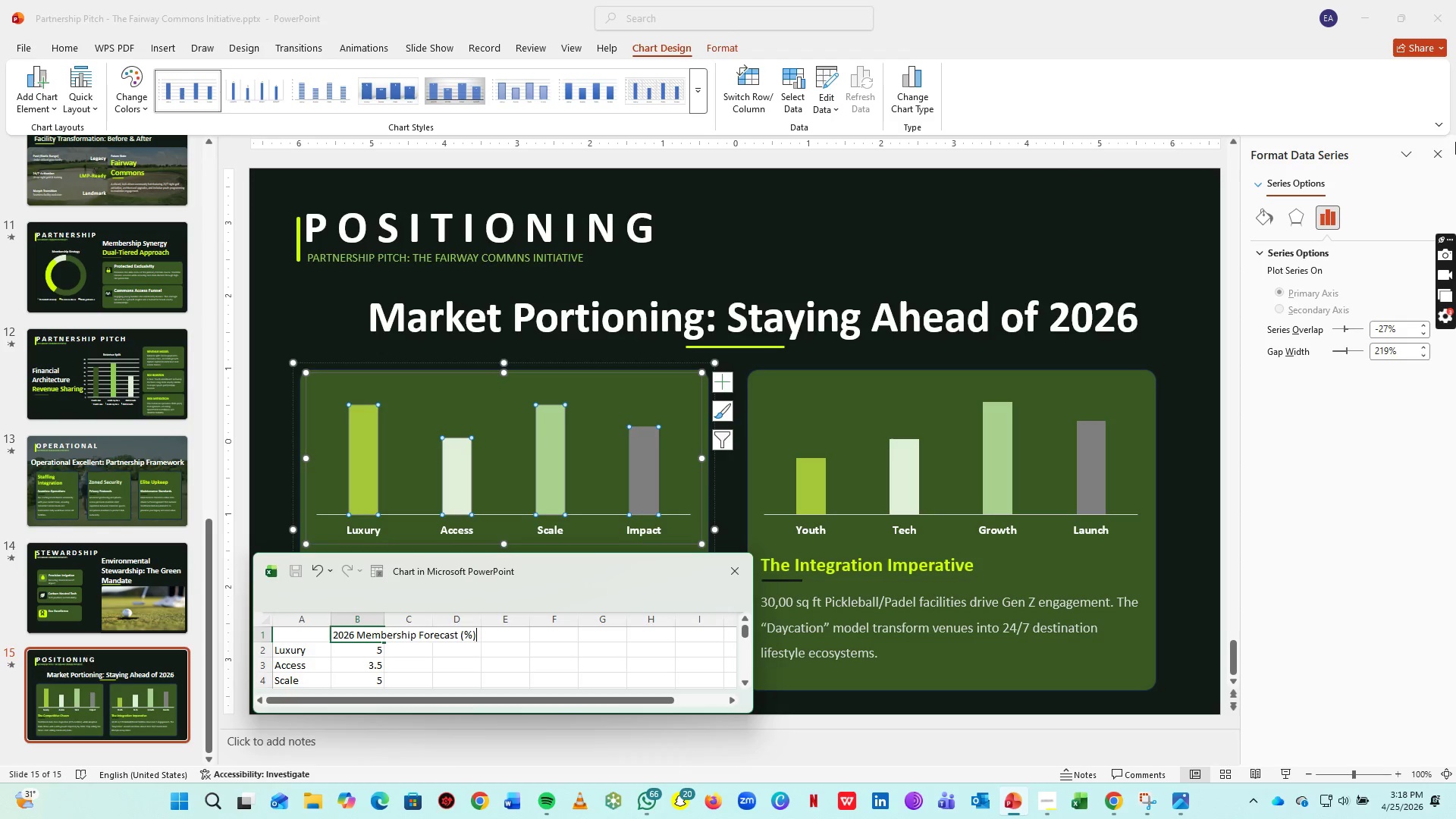 
key(Control+A)
 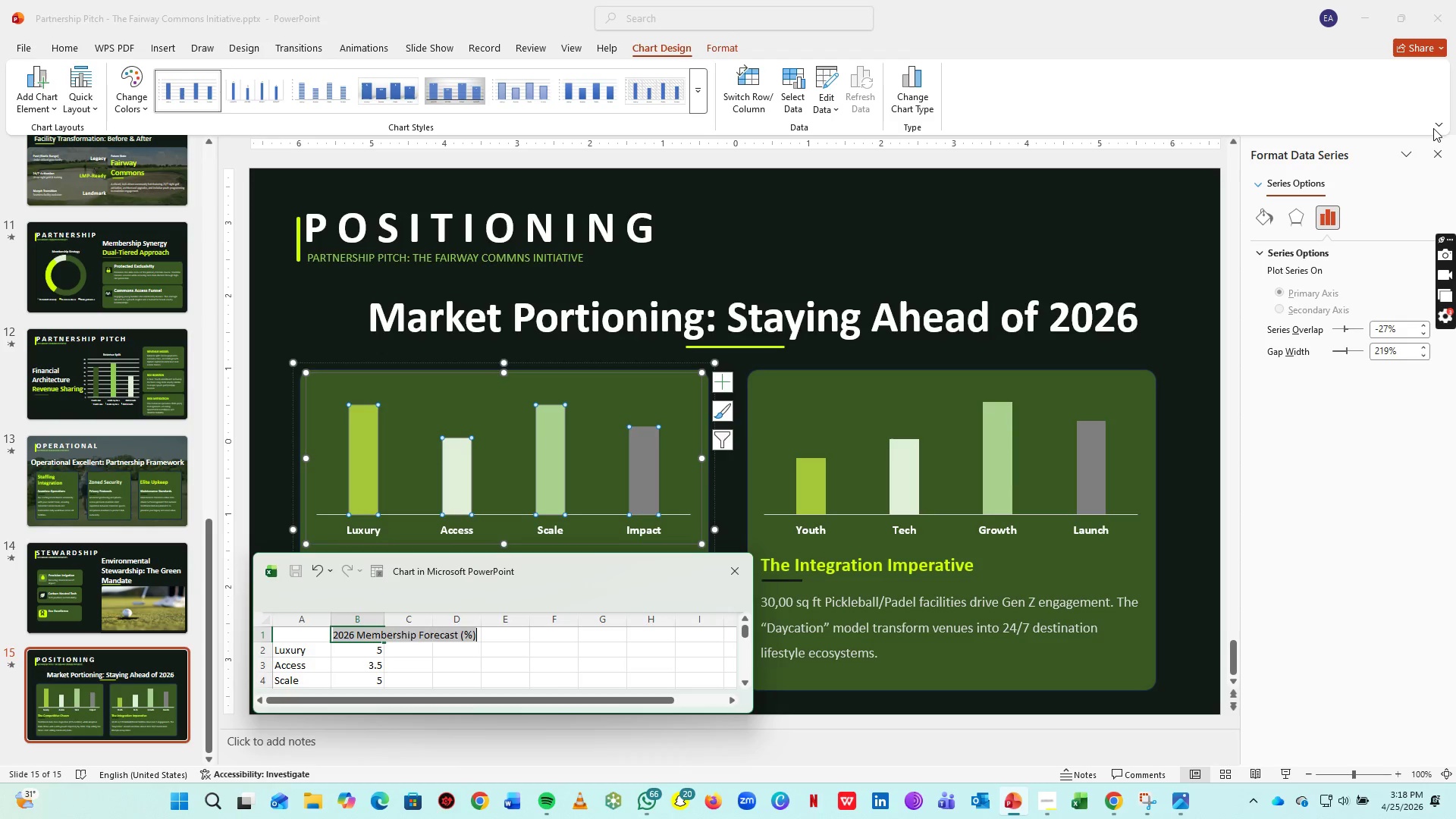 
key(Control+C)
 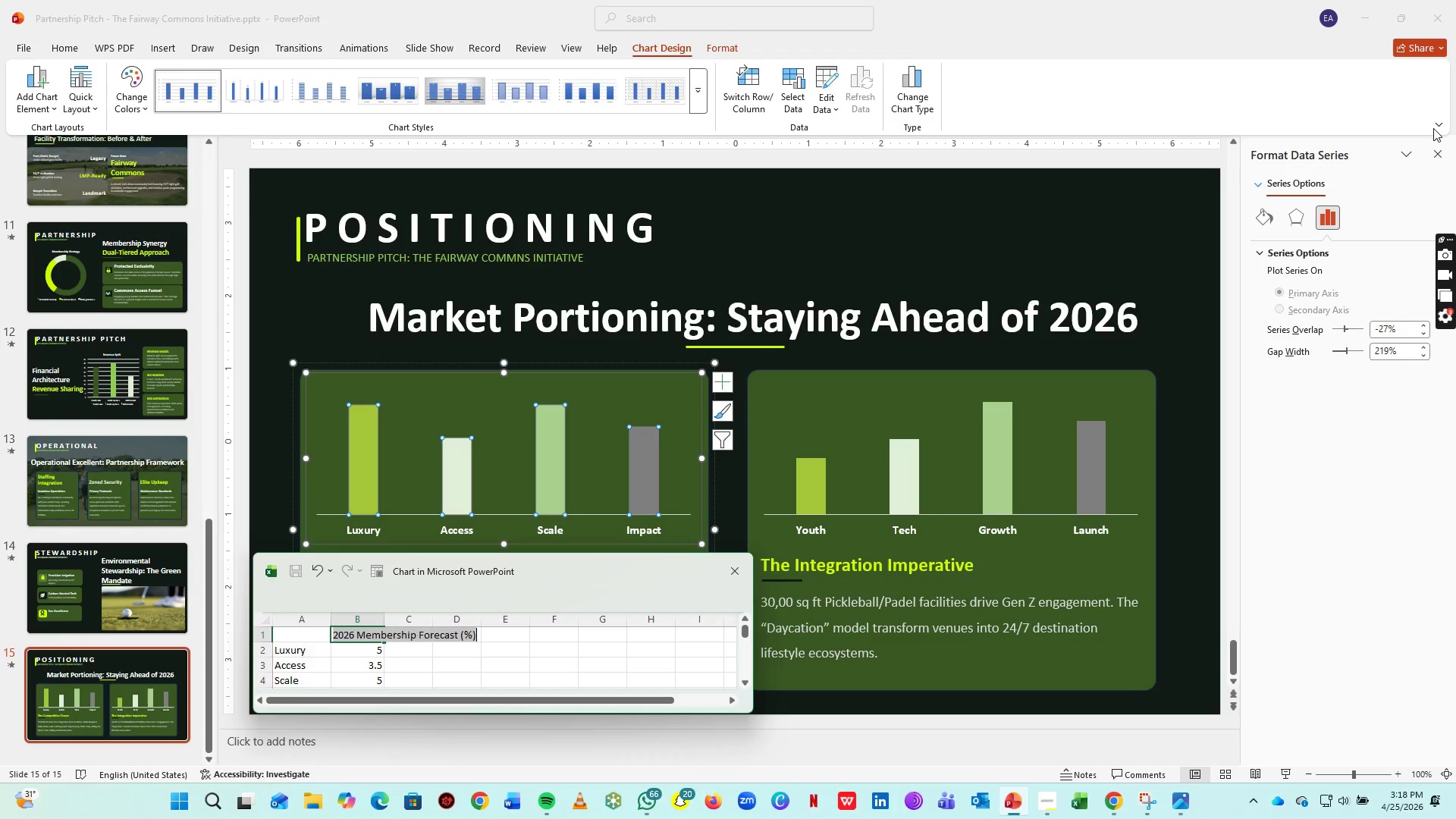 
key(Control+C)
 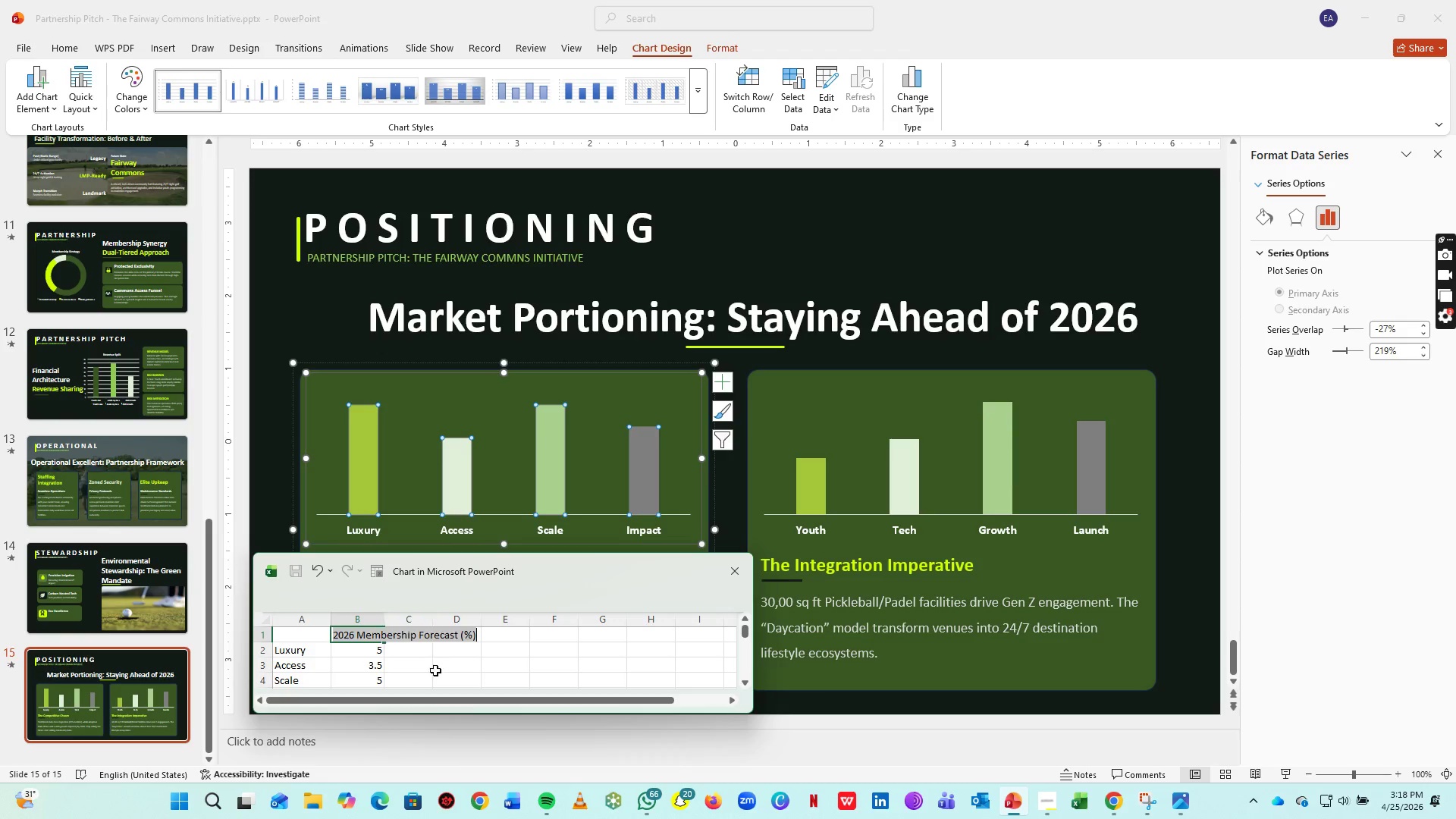 
left_click_drag(start_coordinate=[555, 573], to_coordinate=[742, 236])
 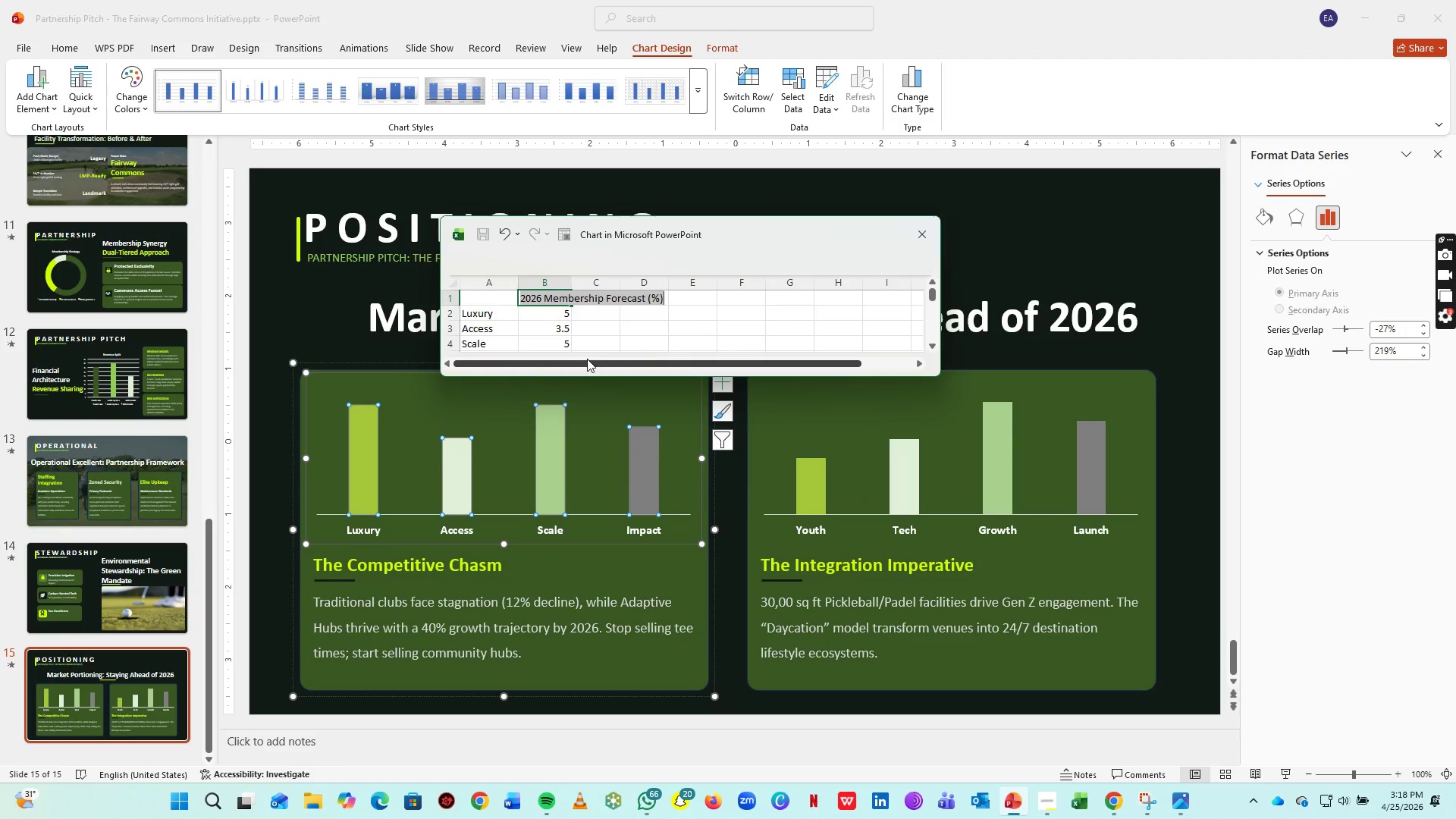 
left_click_drag(start_coordinate=[588, 359], to_coordinate=[528, 356])
 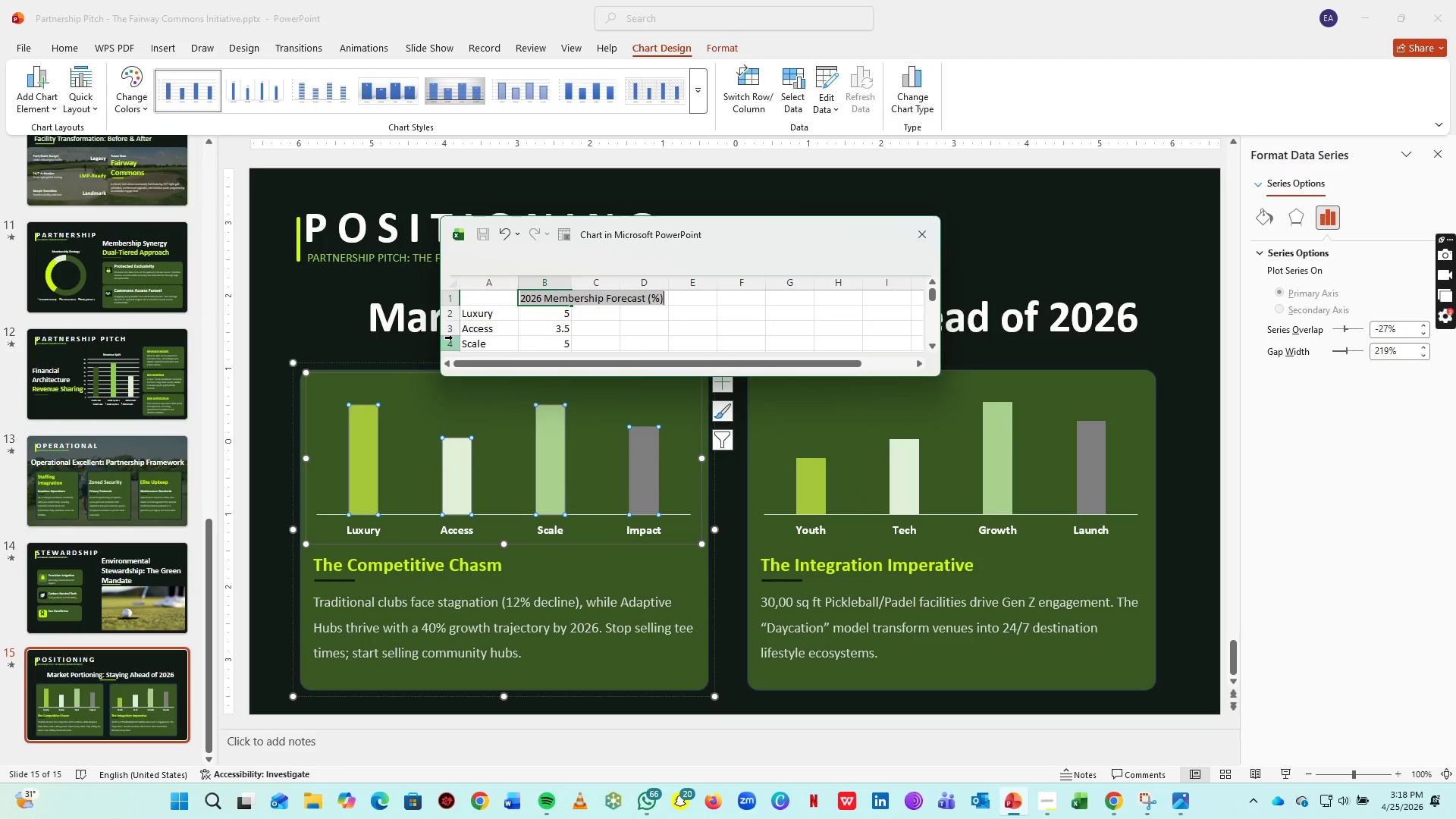 
right_click([453, 337])
 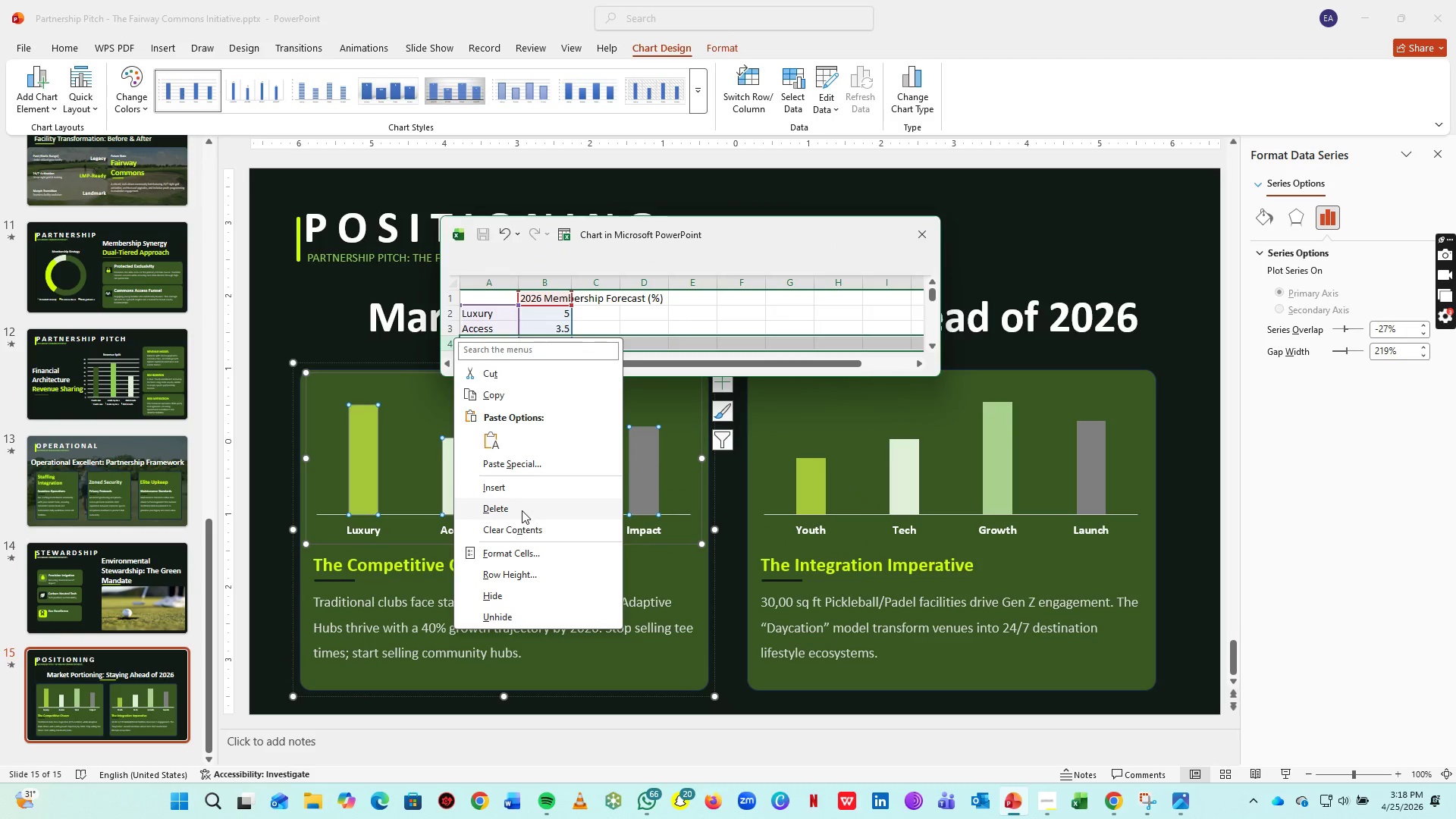 
left_click_drag(start_coordinate=[522, 510], to_coordinate=[522, 504])
 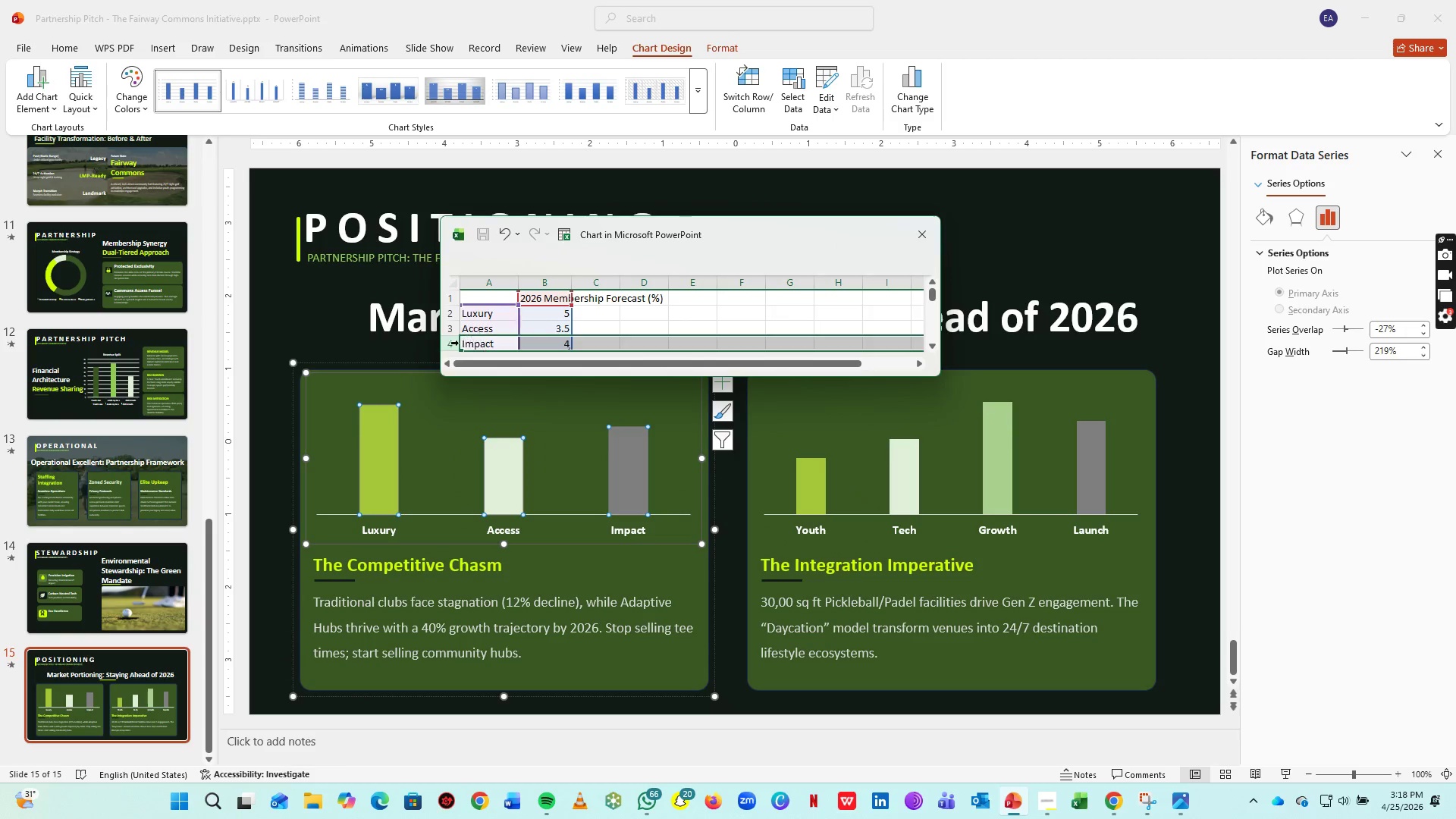 
right_click([454, 346])
 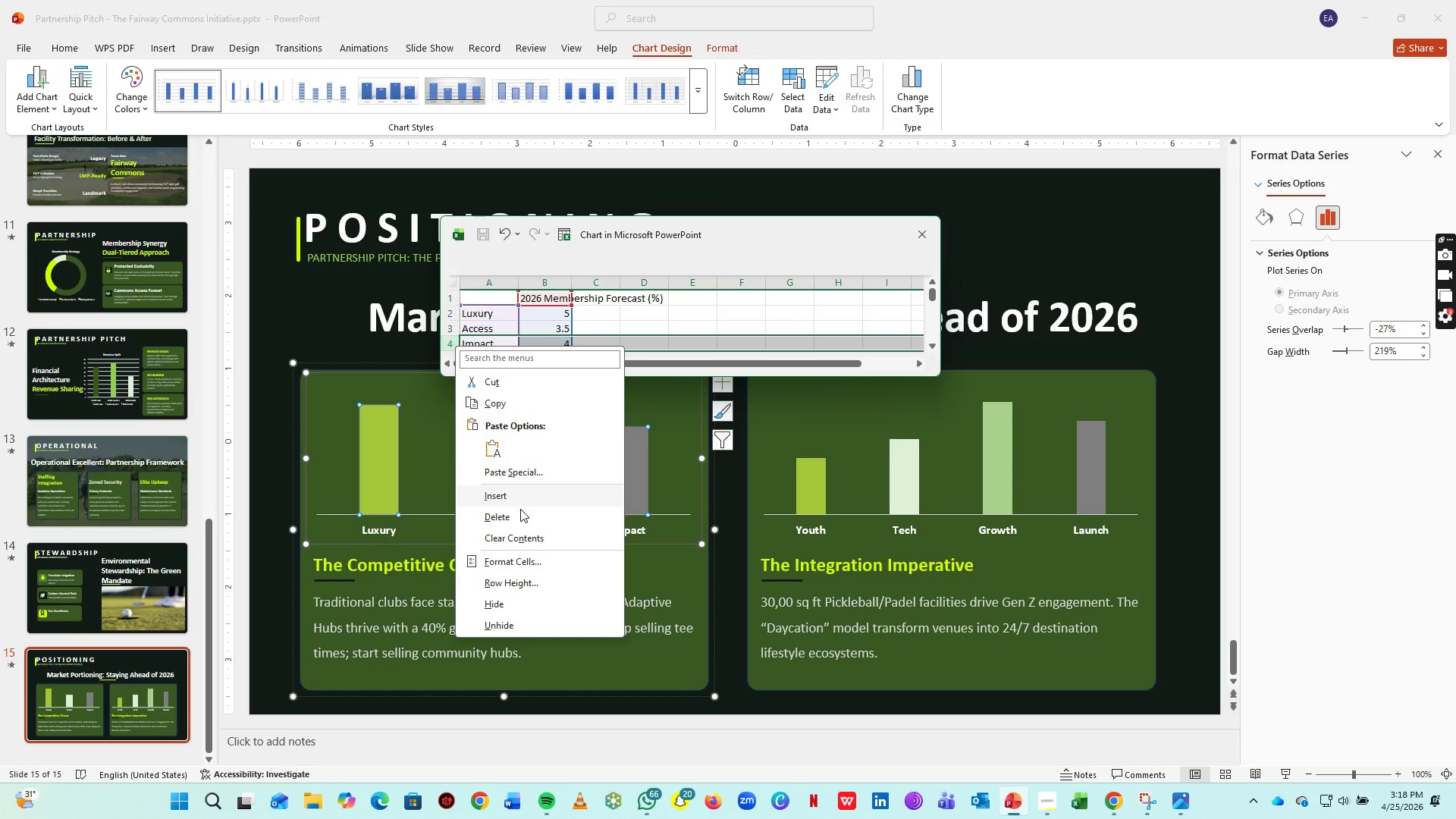 
left_click([522, 510])
 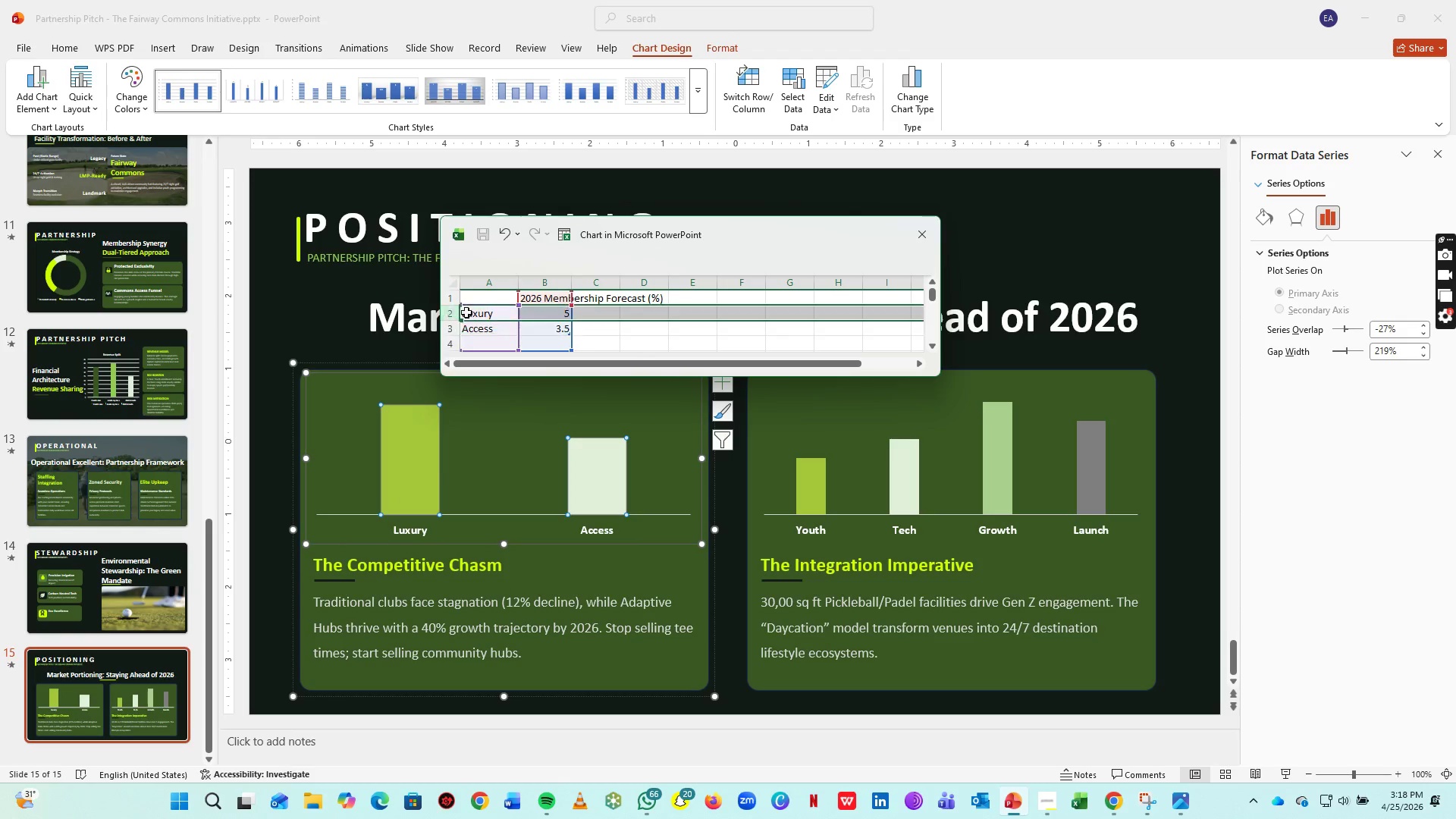 
double_click([481, 312])
 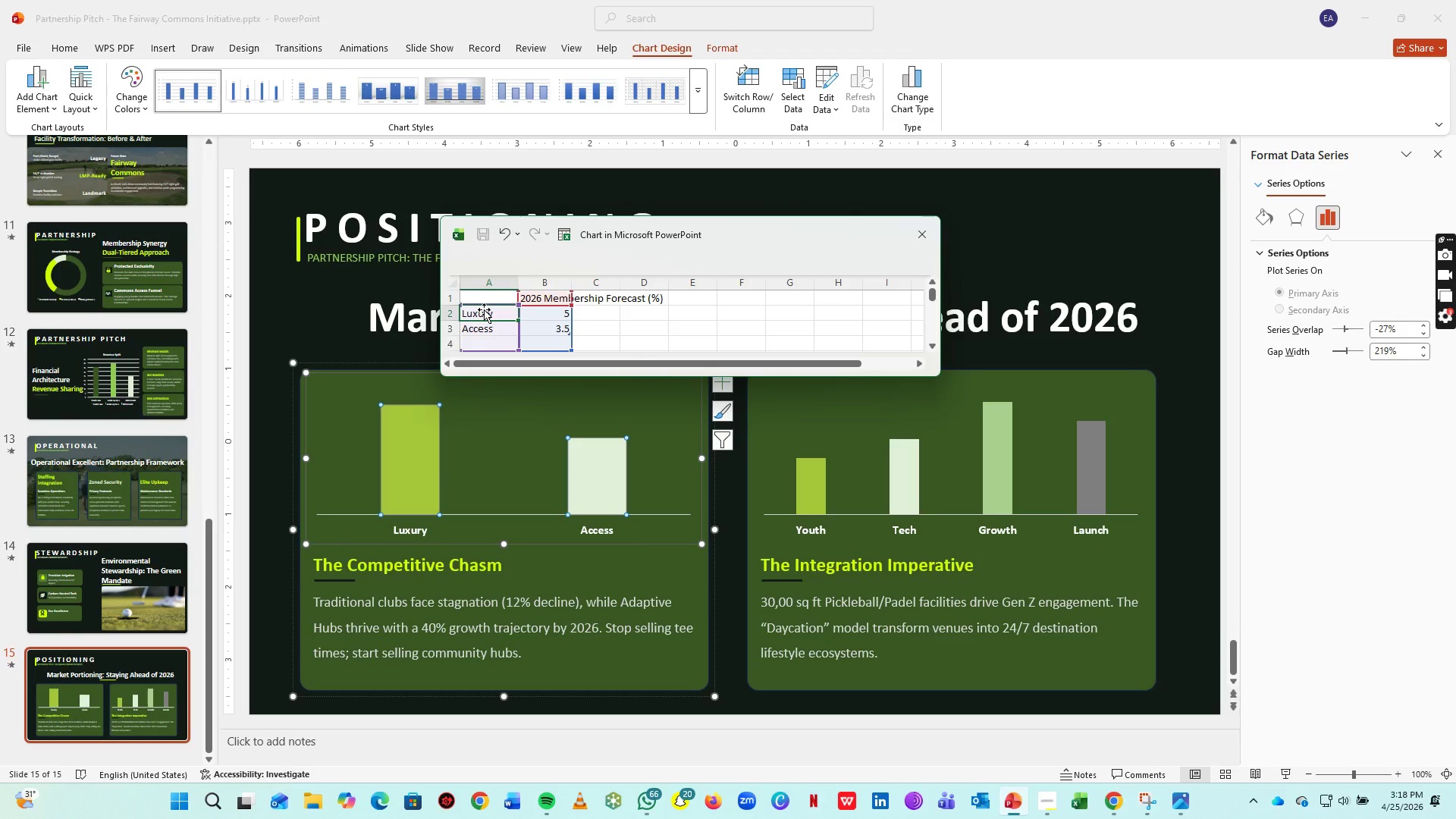 
type(Stagnant)
 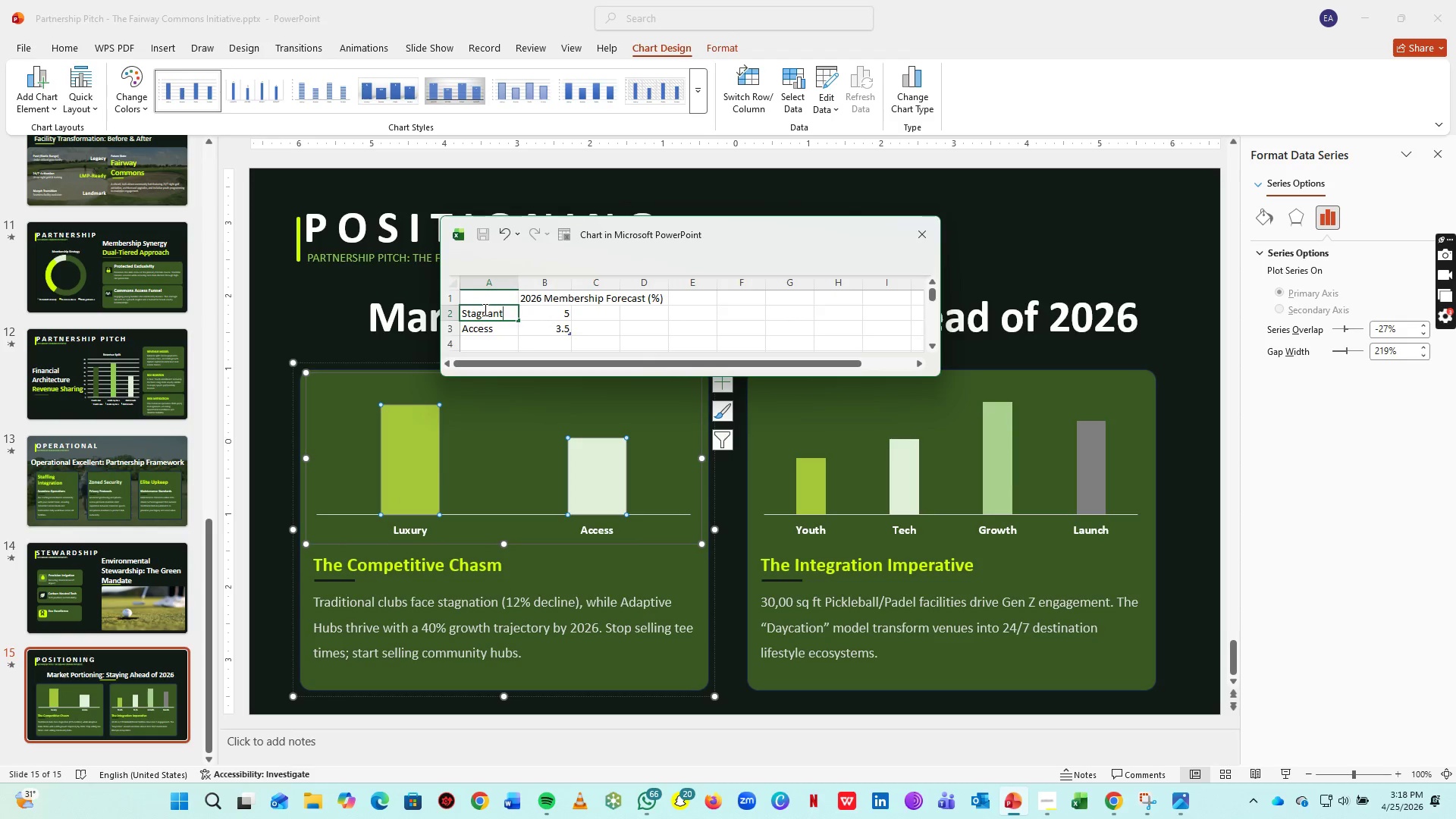 
key(ArrowRight)
 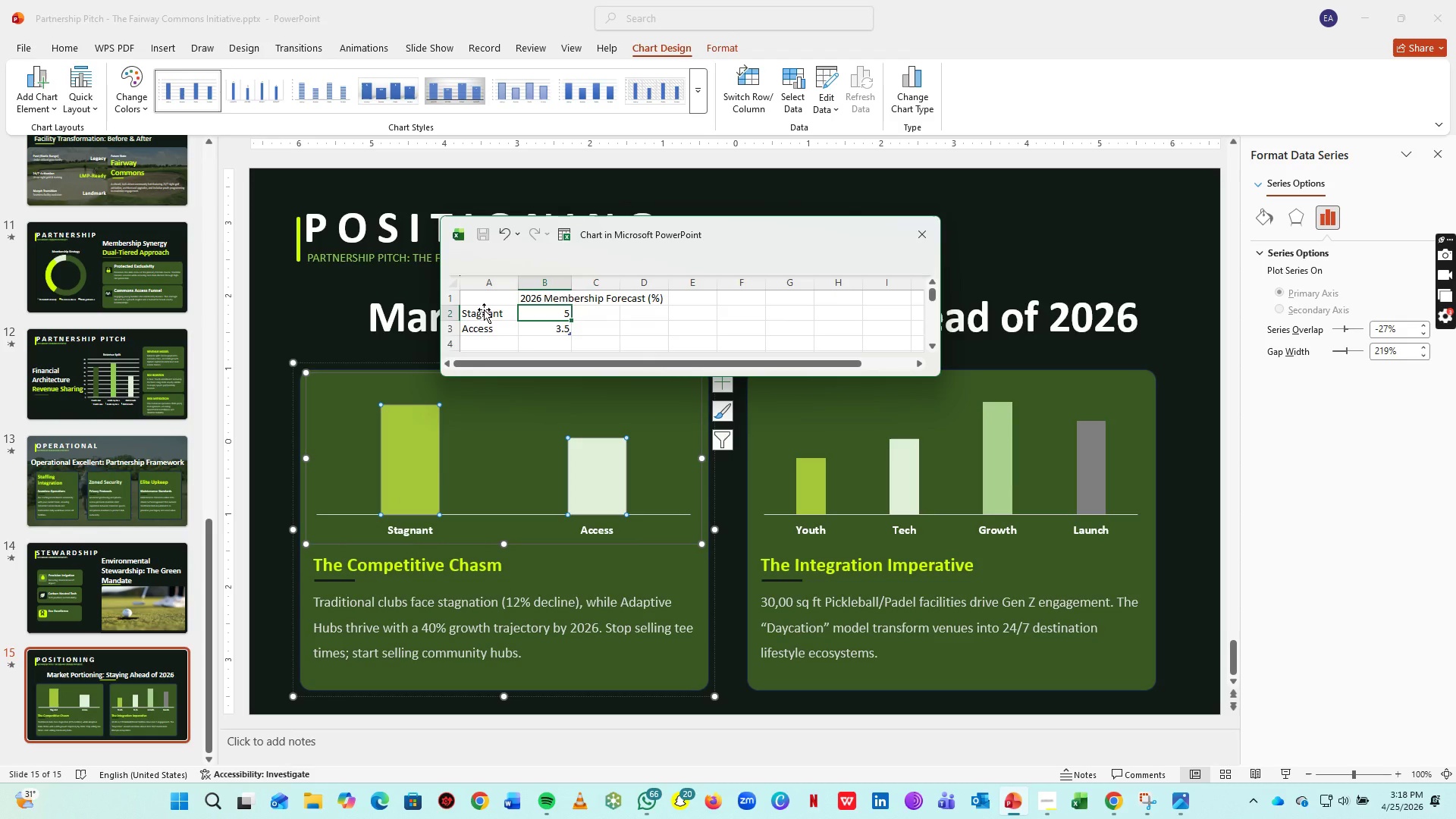 
wait(5.88)
 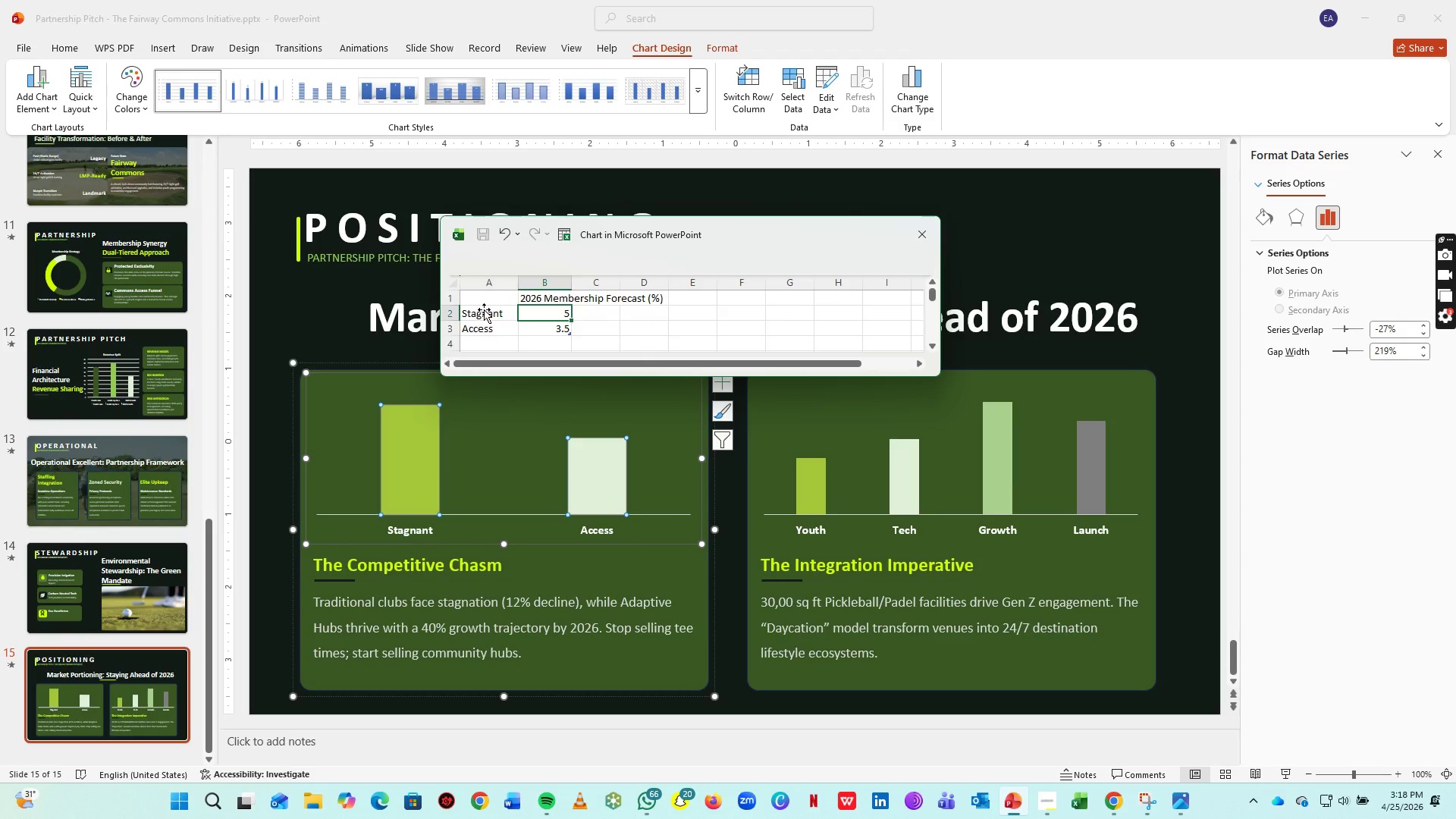 
key(0)
 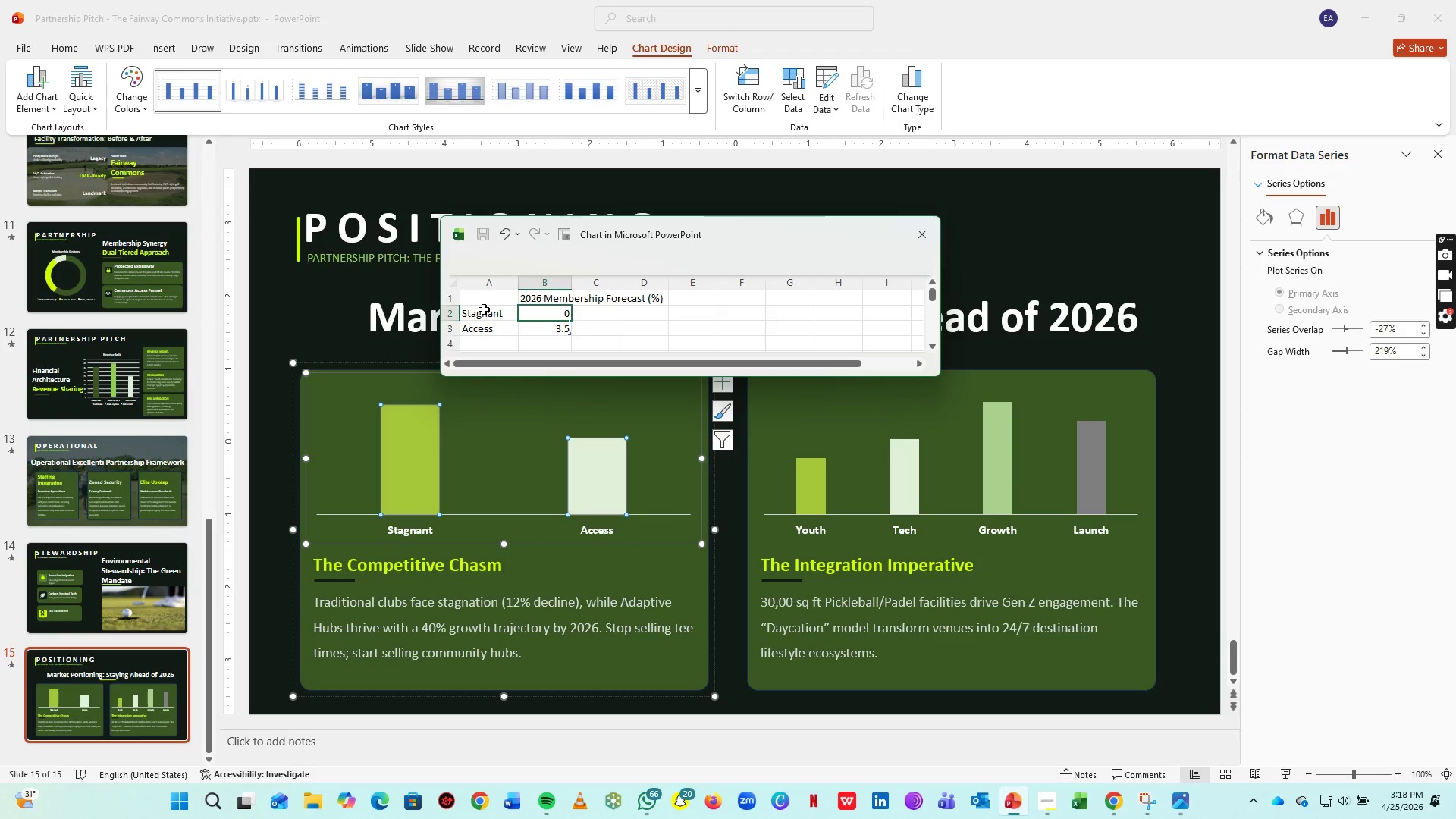 
key(ArrowDown)
 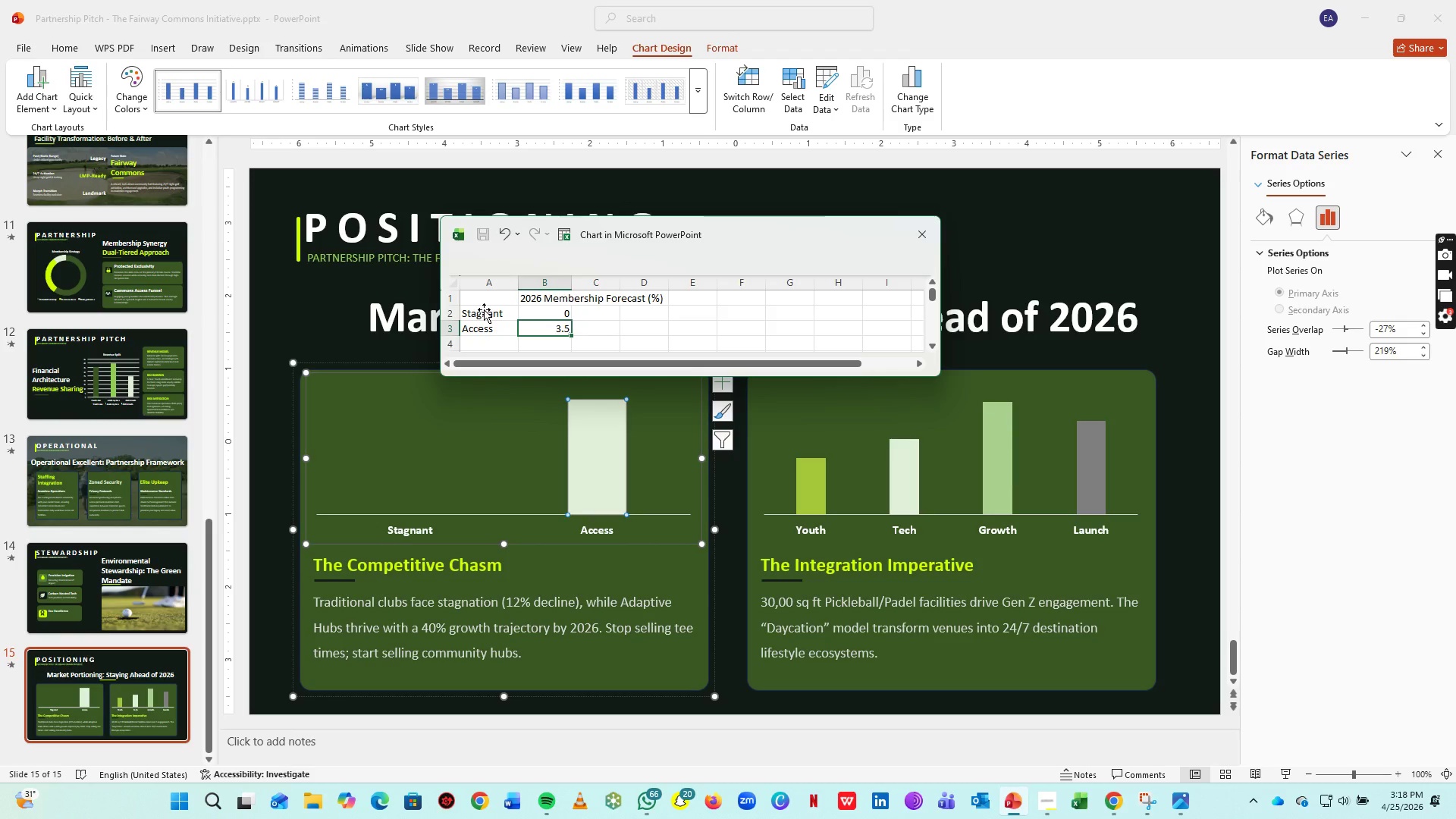 
type(5)
key(Backspace)
type(50)
 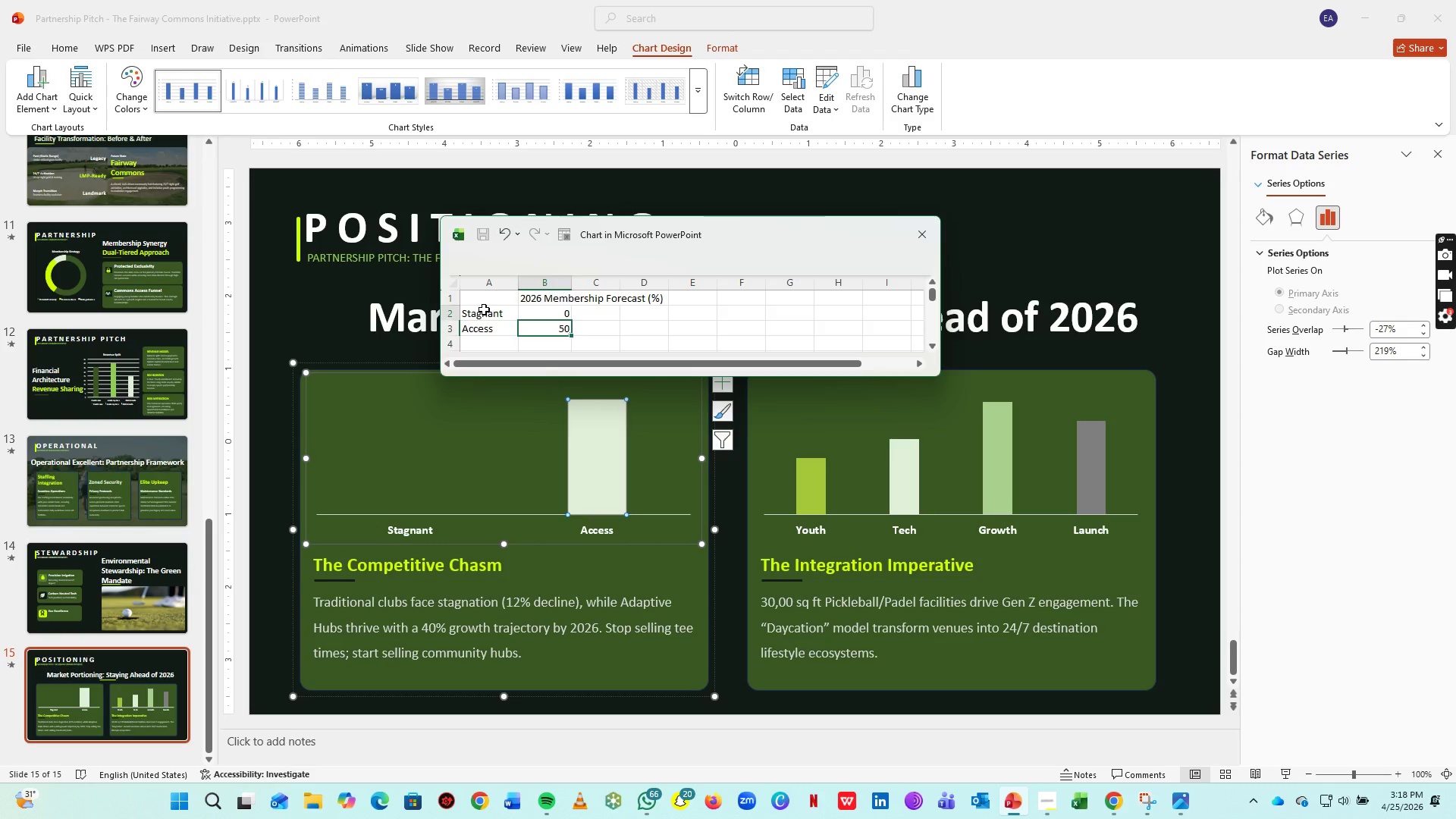 
key(ArrowUp)
 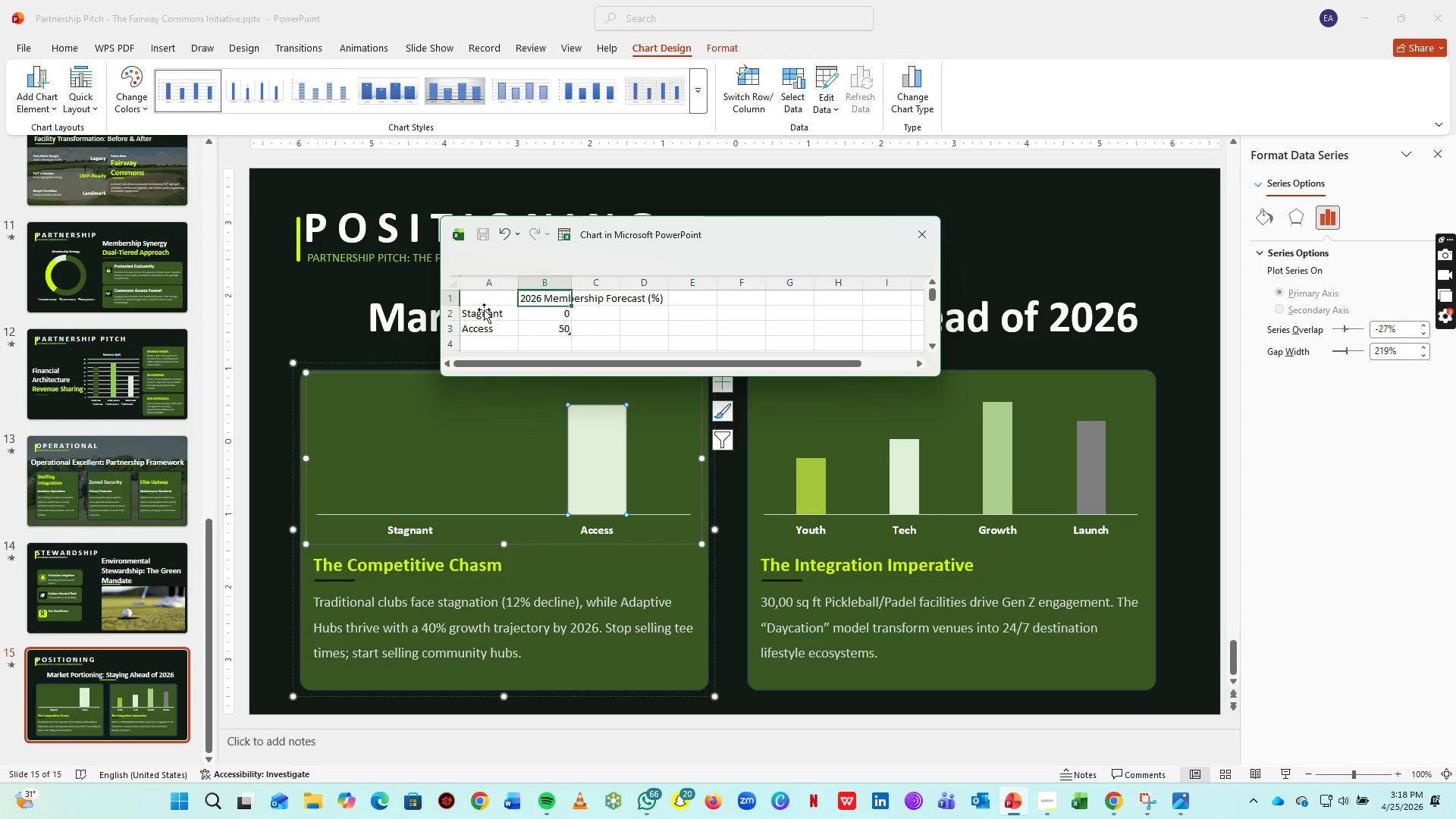 
key(ArrowUp)
 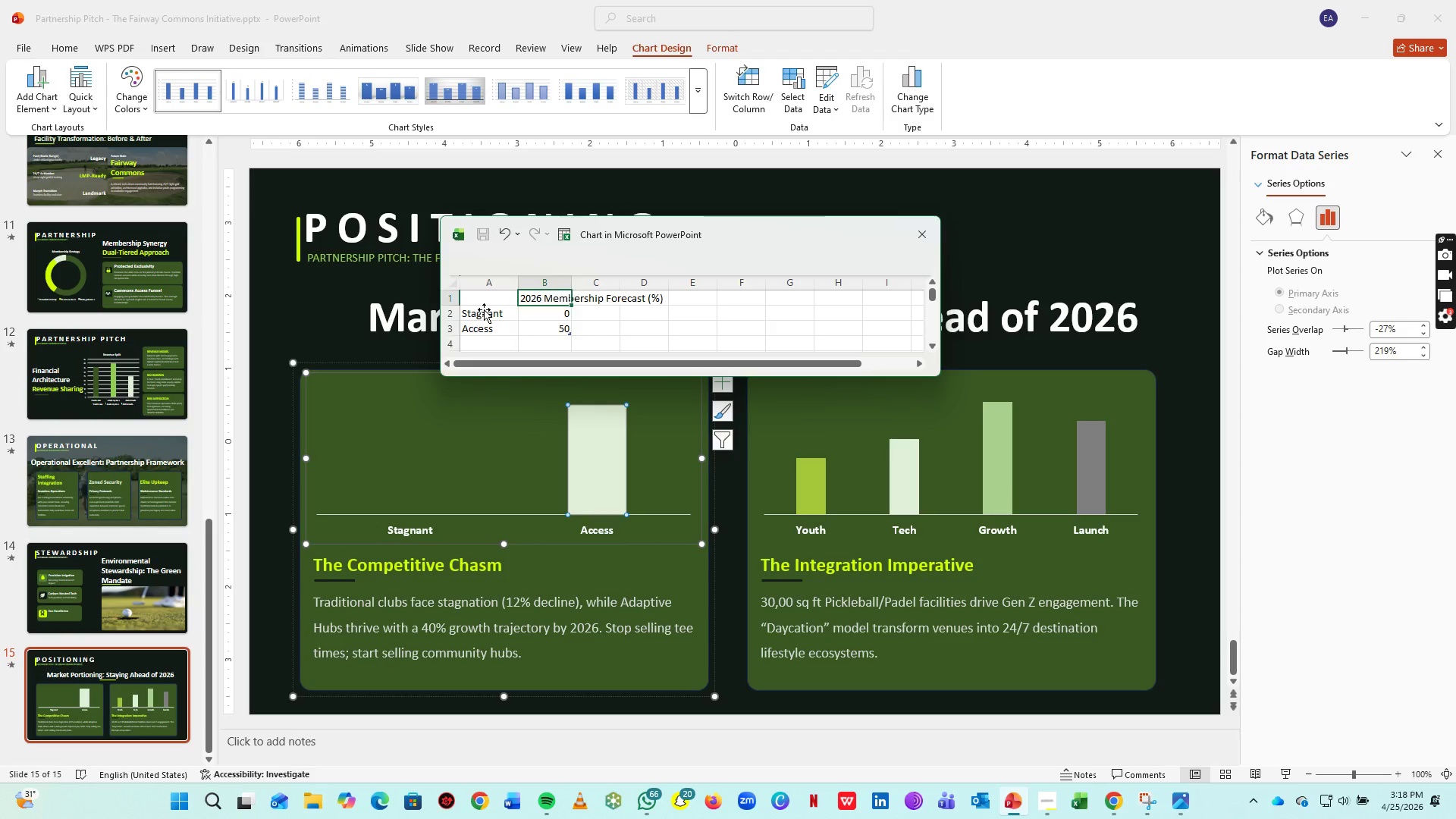 
key(ArrowDown)
 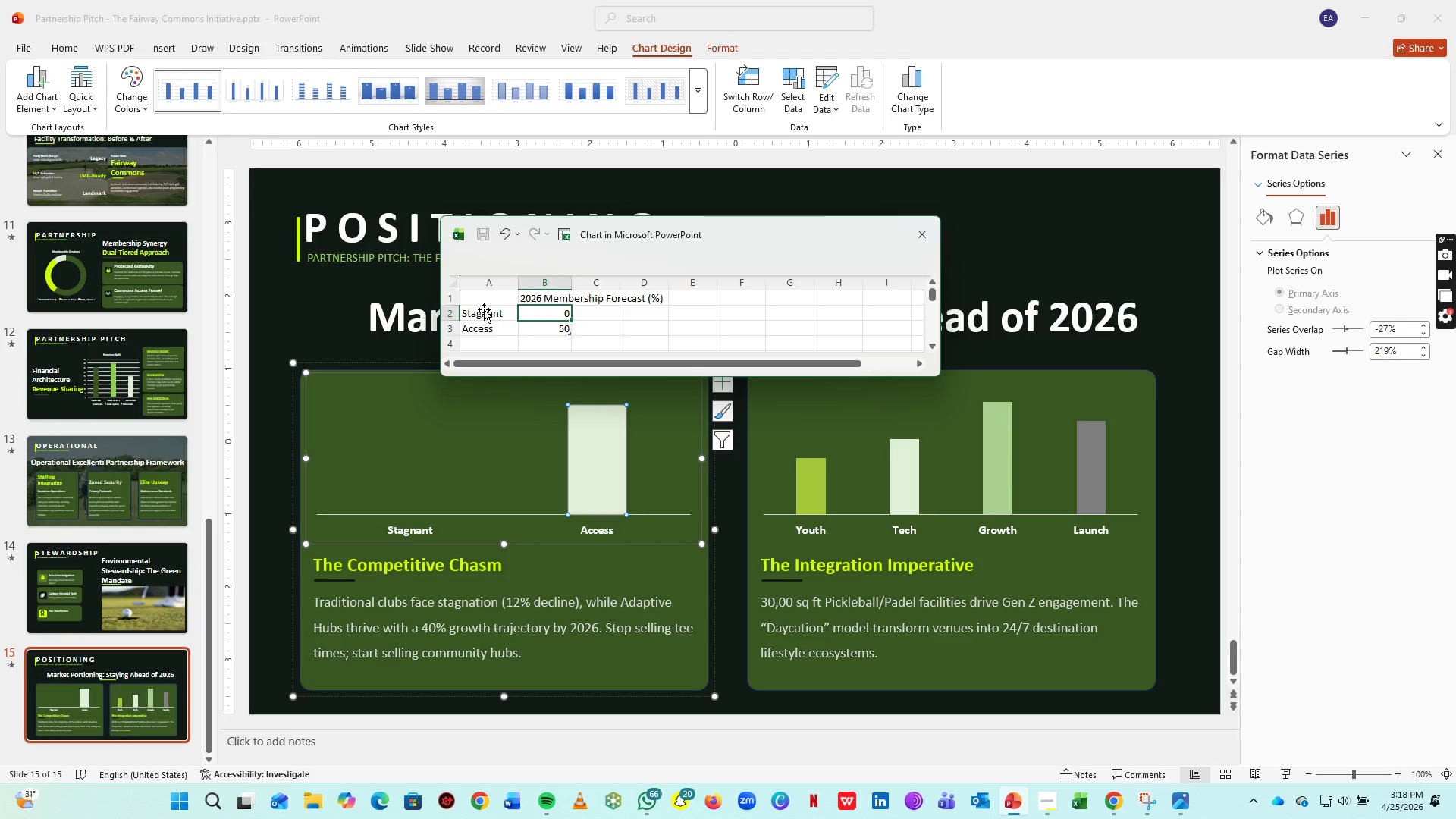 
type(10)
 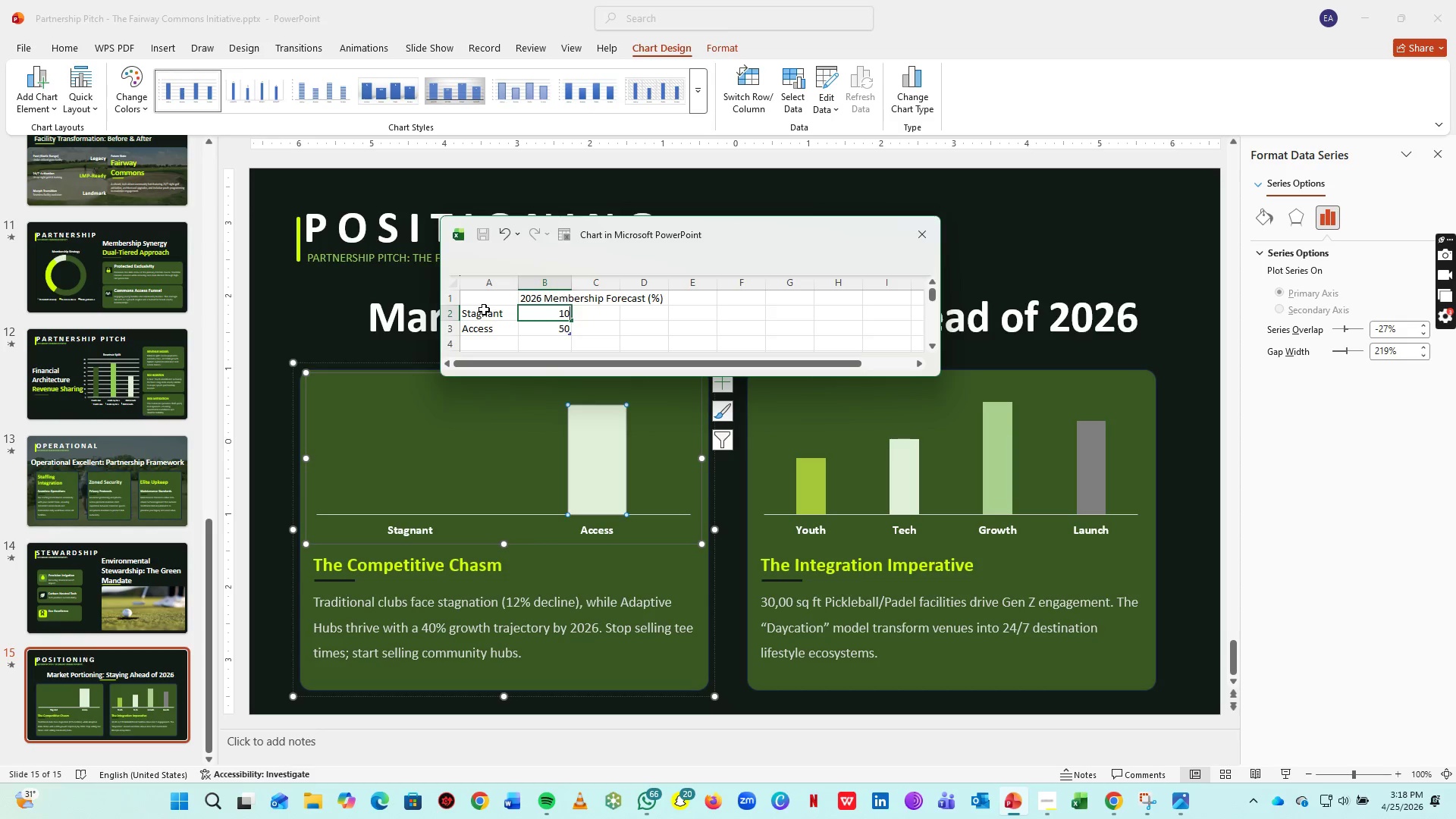 
key(ArrowDown)
 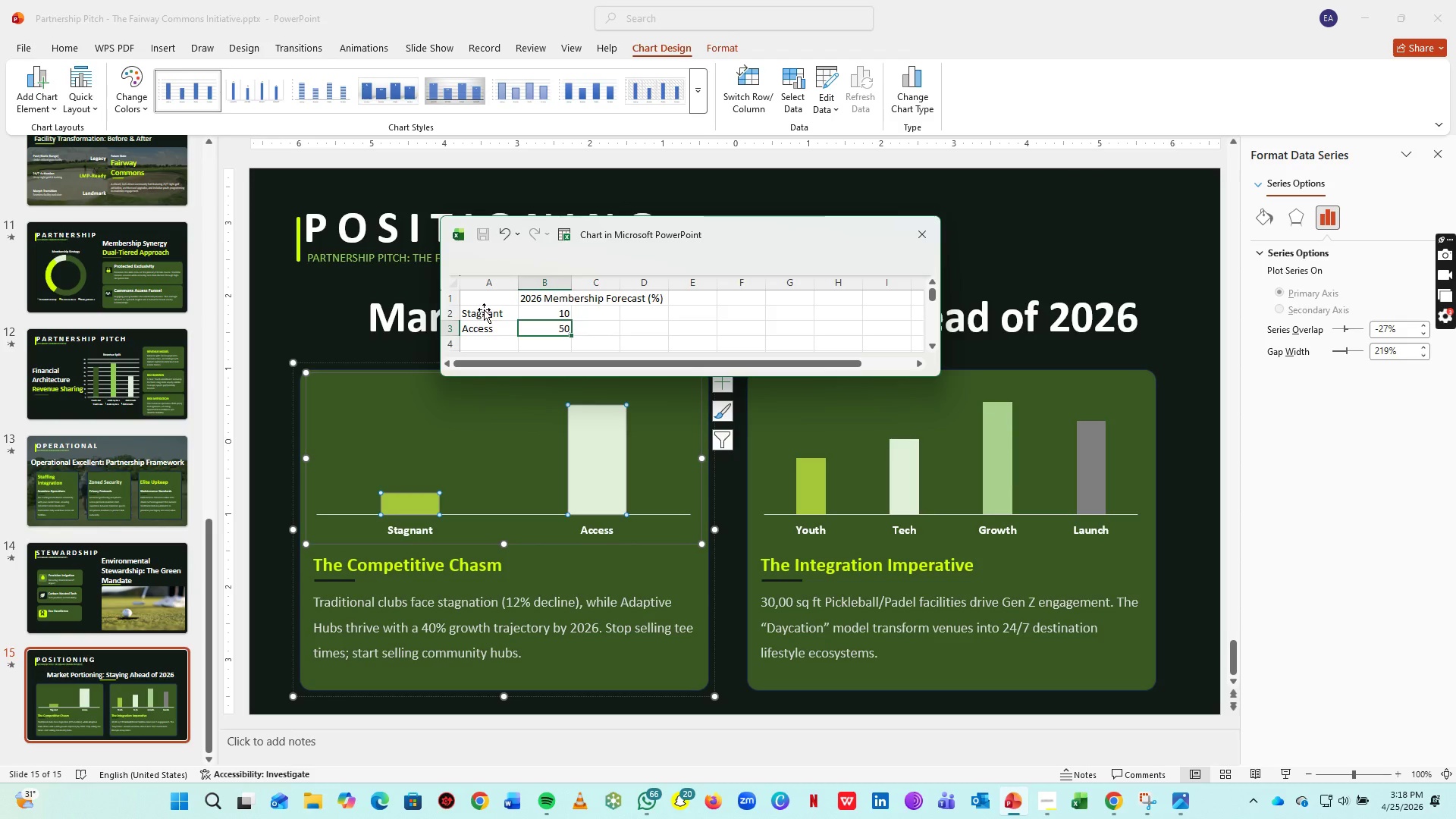 
key(ArrowLeft)
 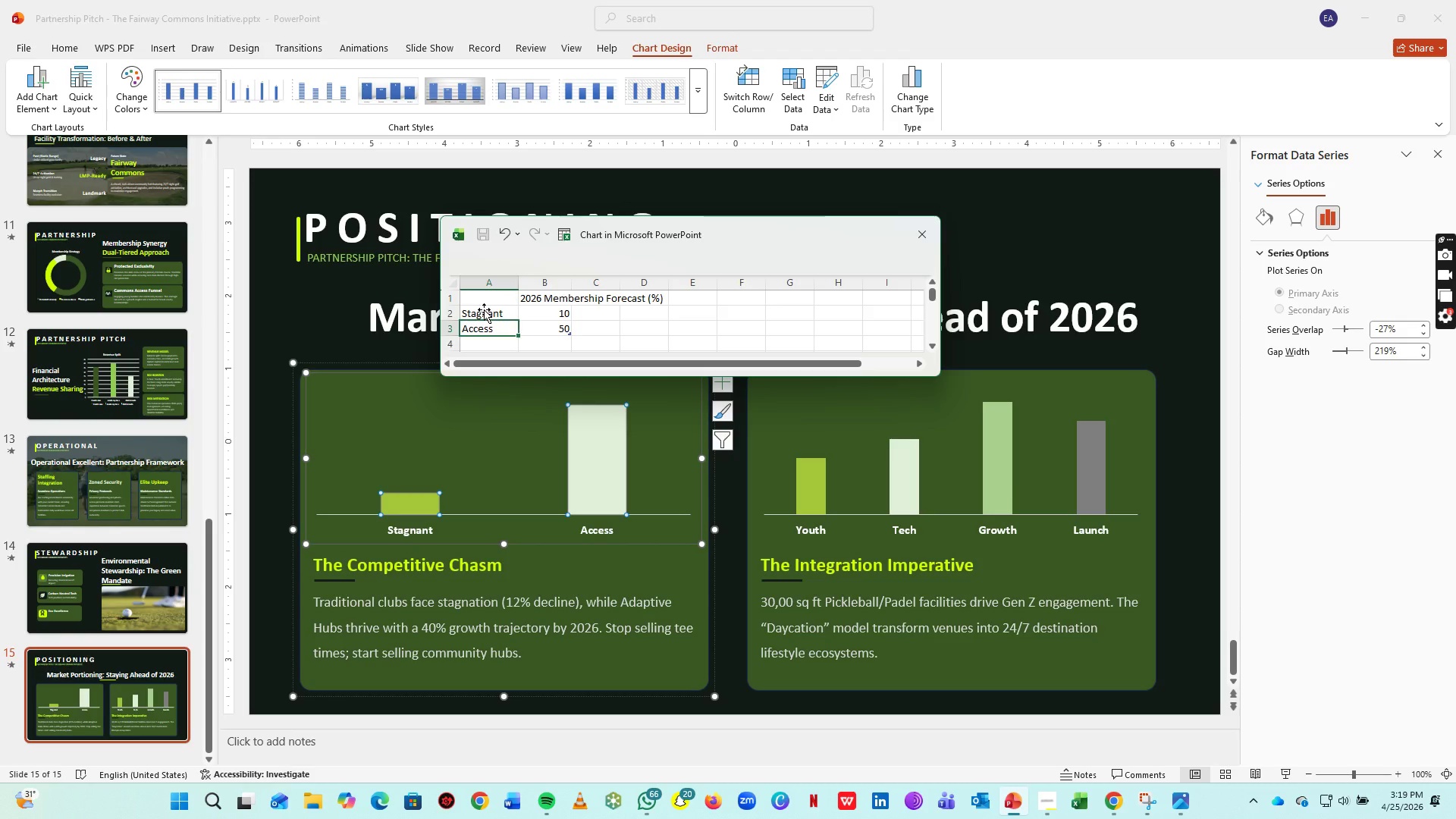 
type(Adaptive)
 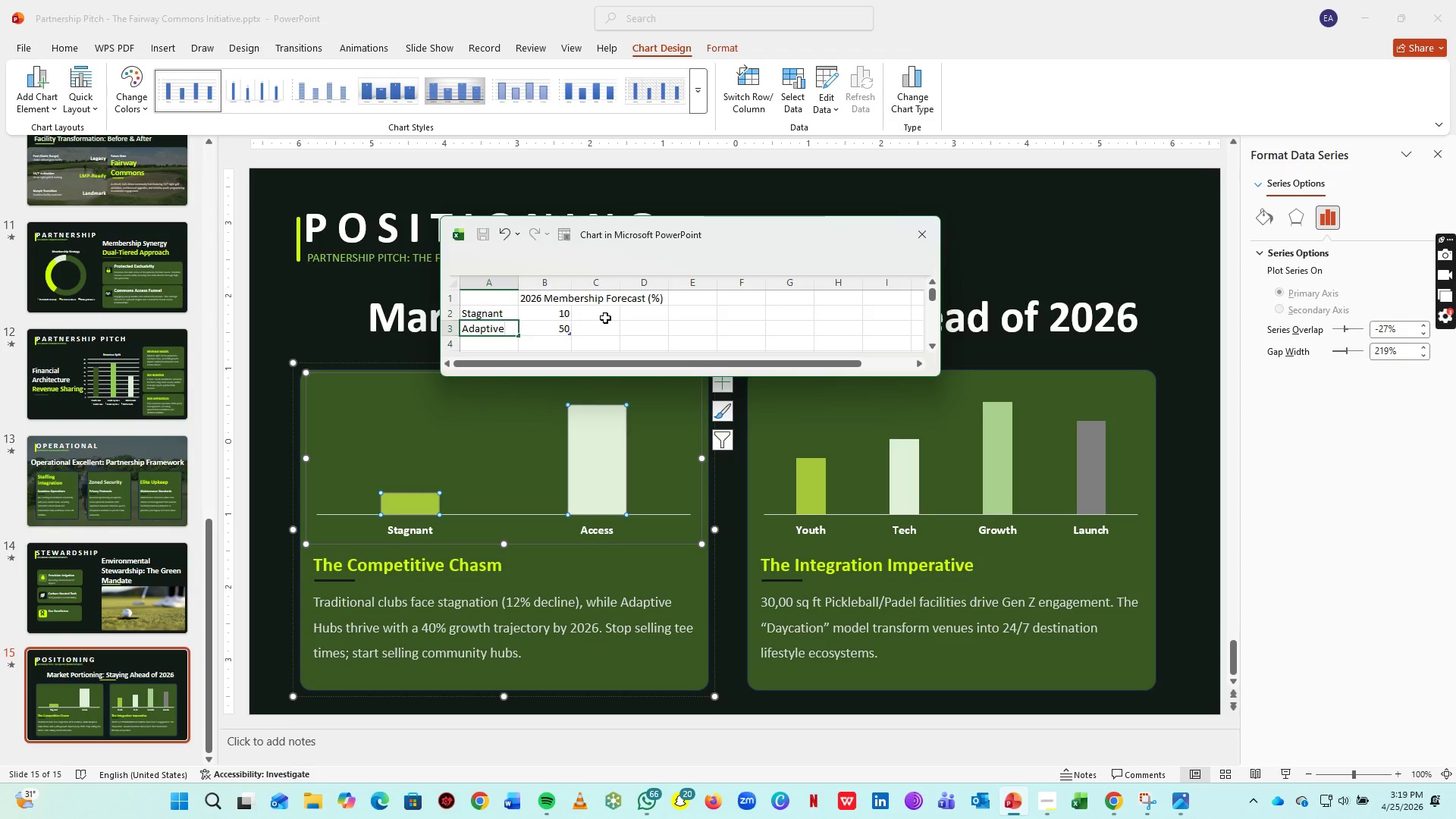 
left_click([606, 318])
 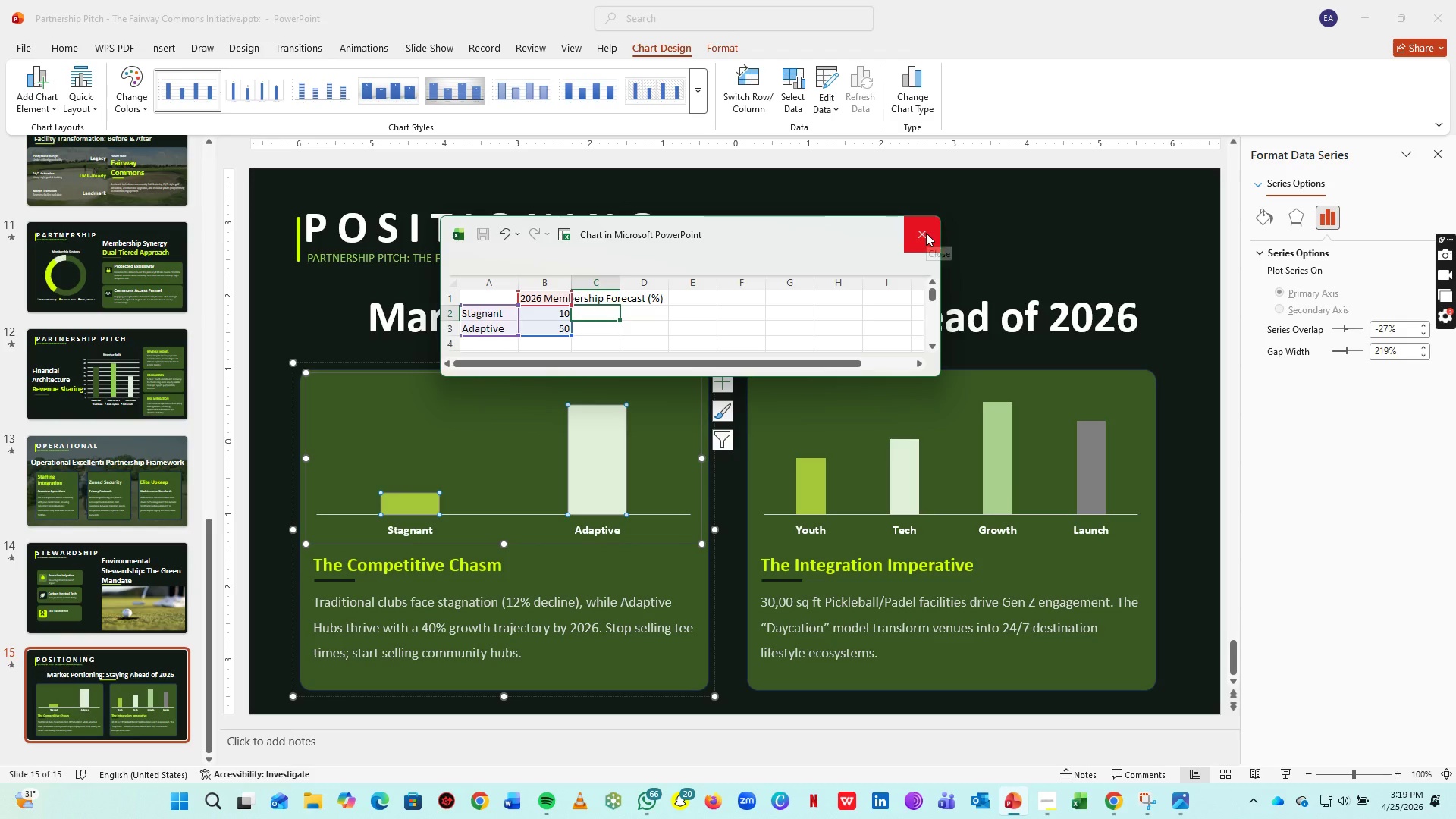 
wait(10.81)
 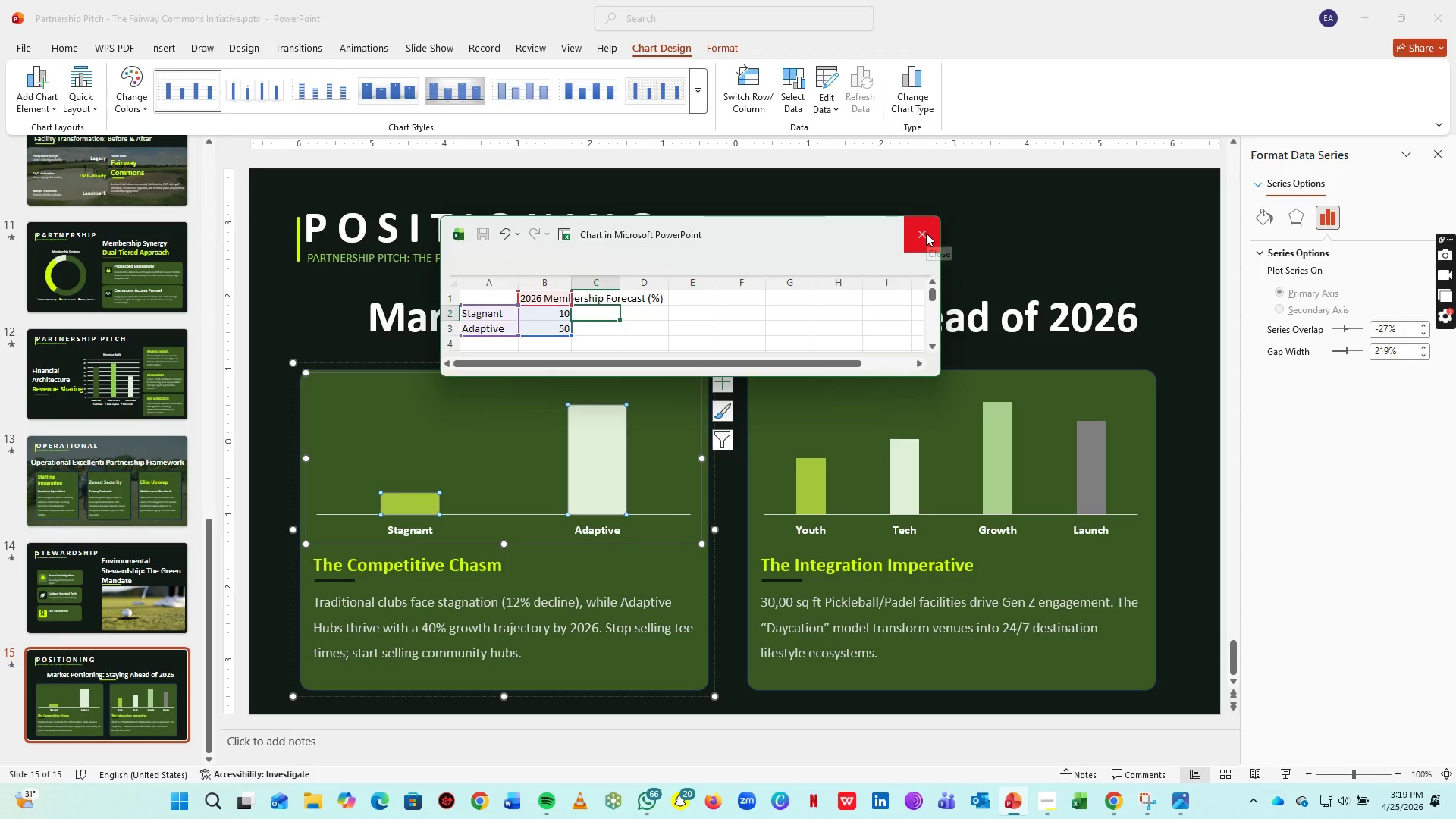 
left_click([926, 239])
 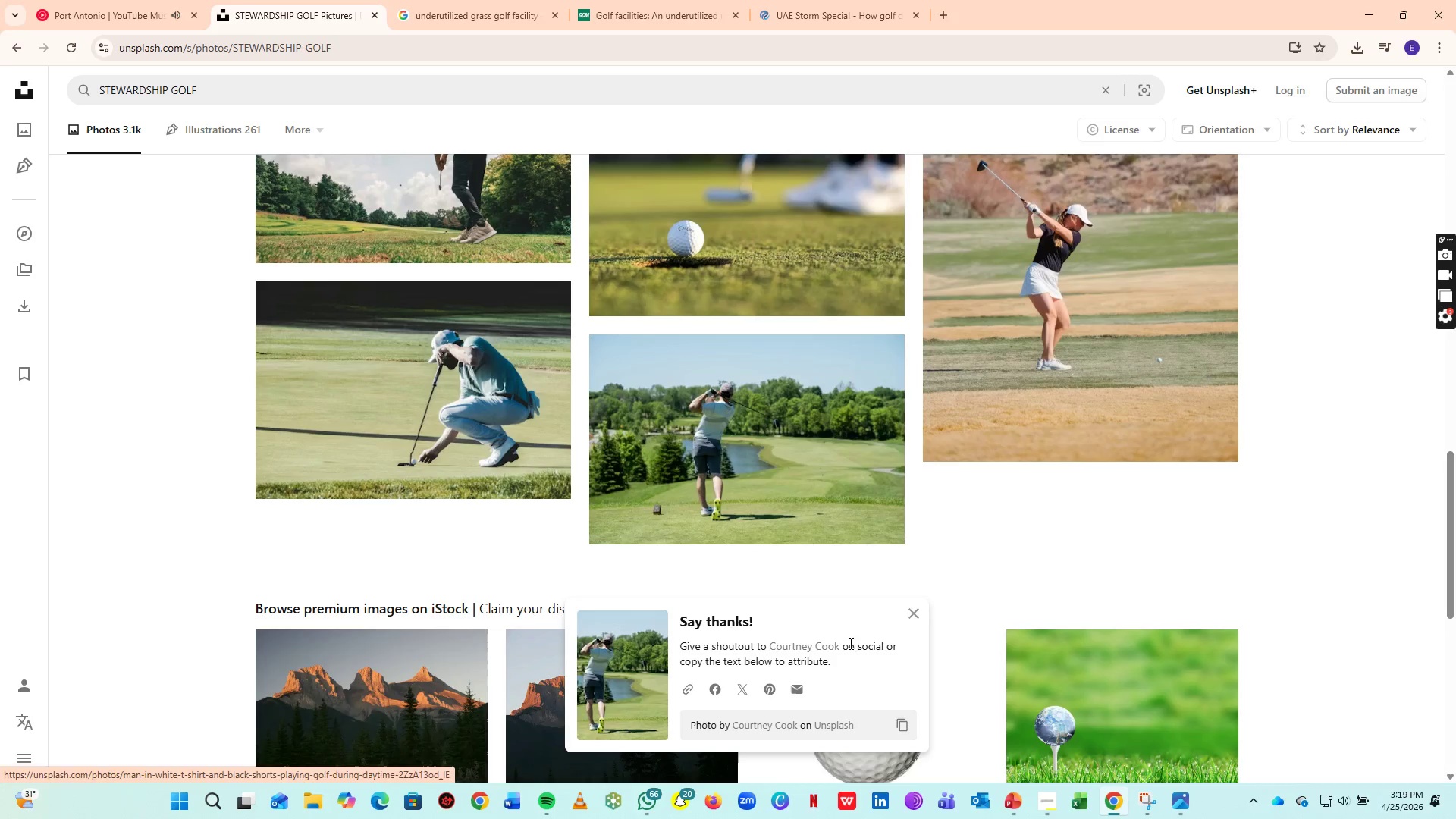 
key(Alt+Tab)
 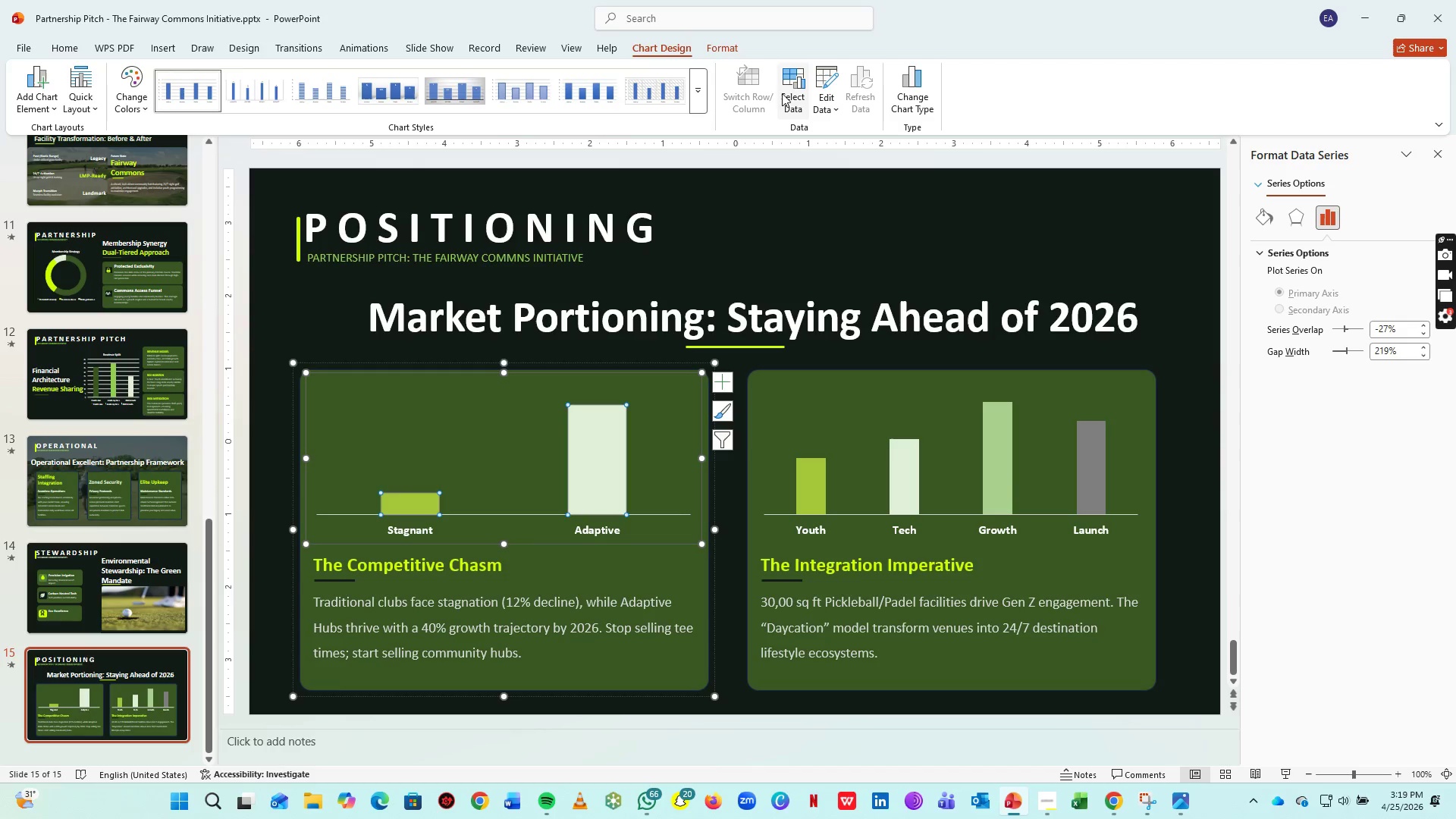 
left_click([803, 96])
 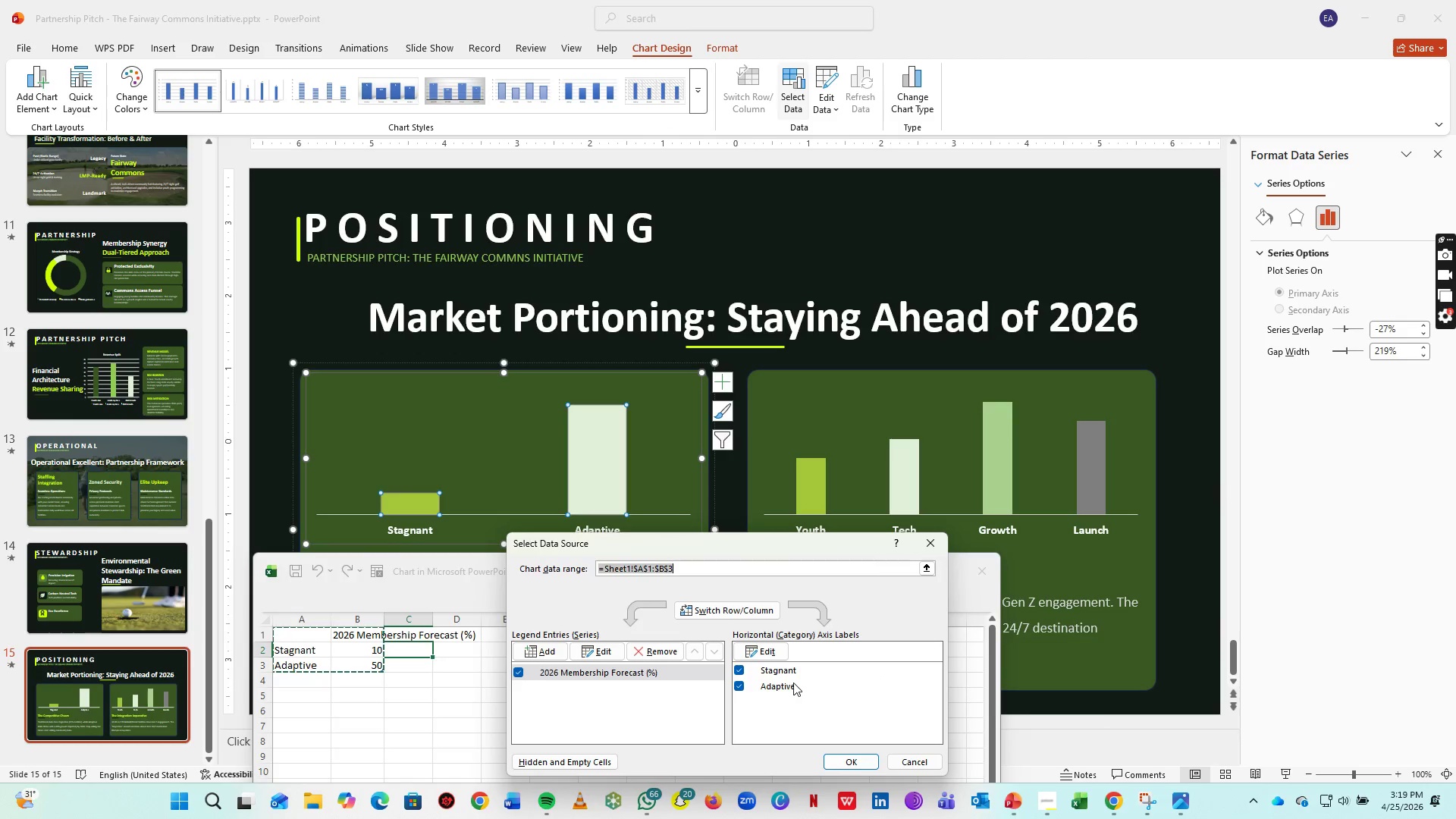 
wait(10.25)
 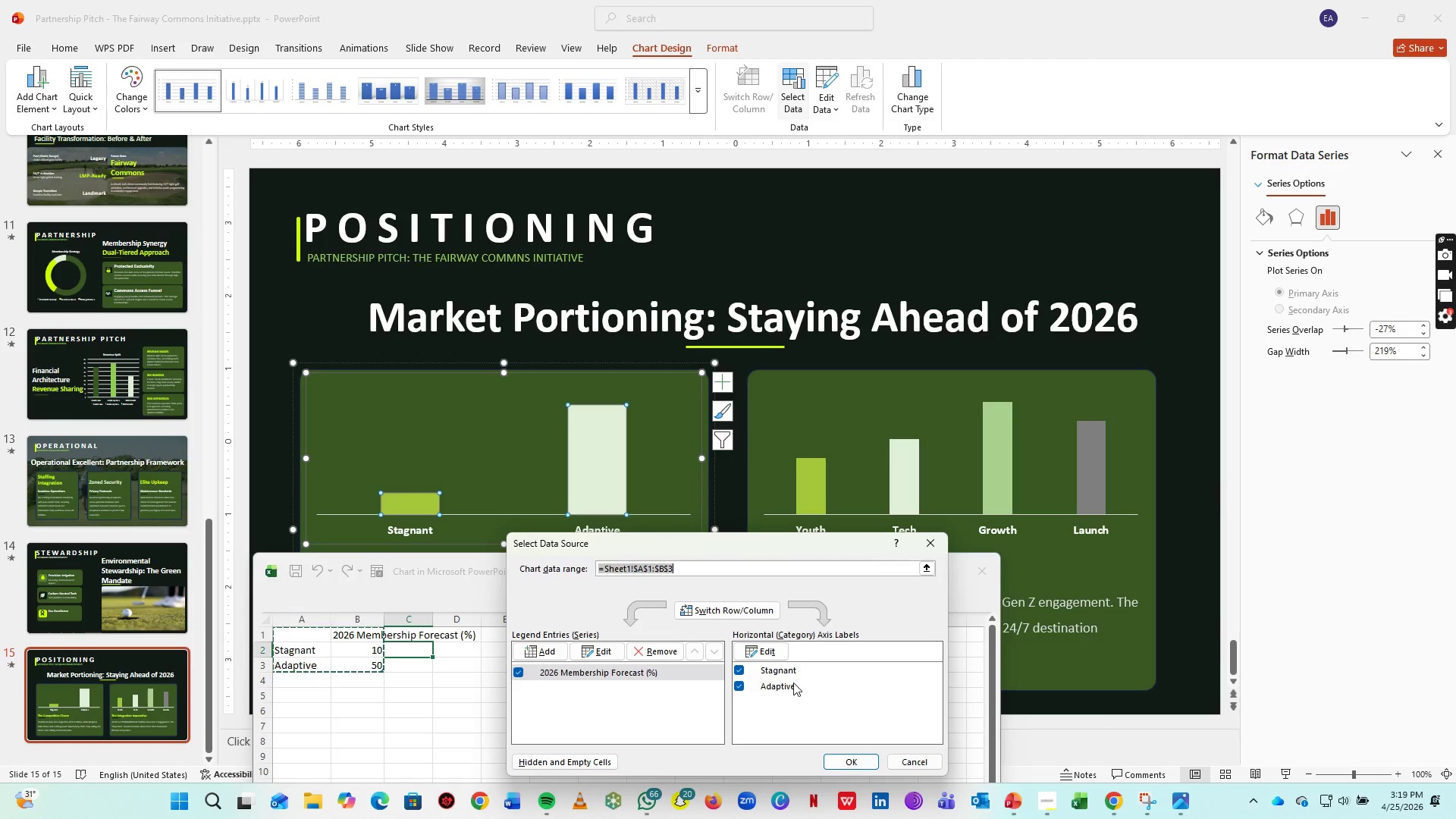 
left_click([929, 545])
 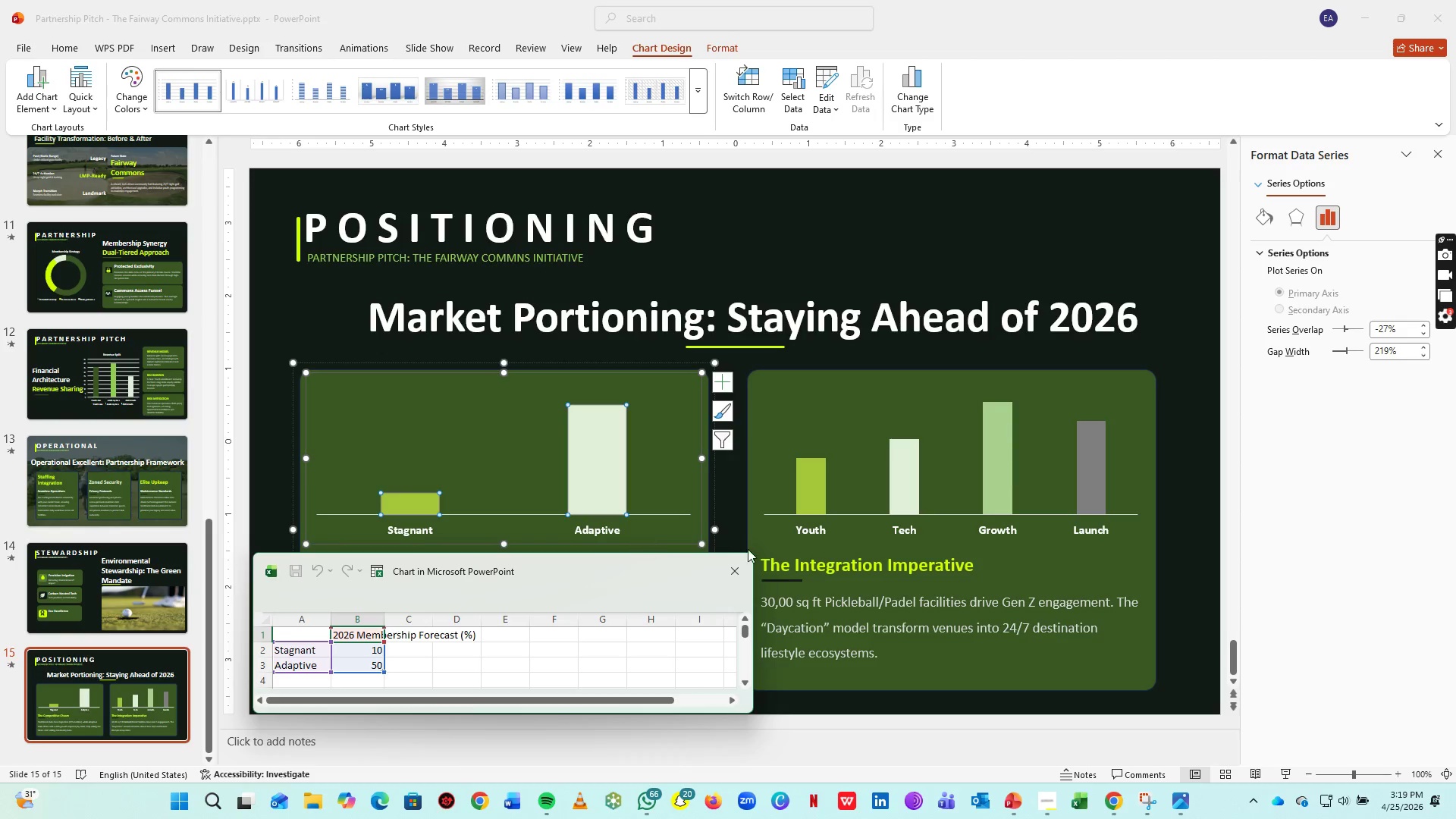 
left_click([745, 575])
 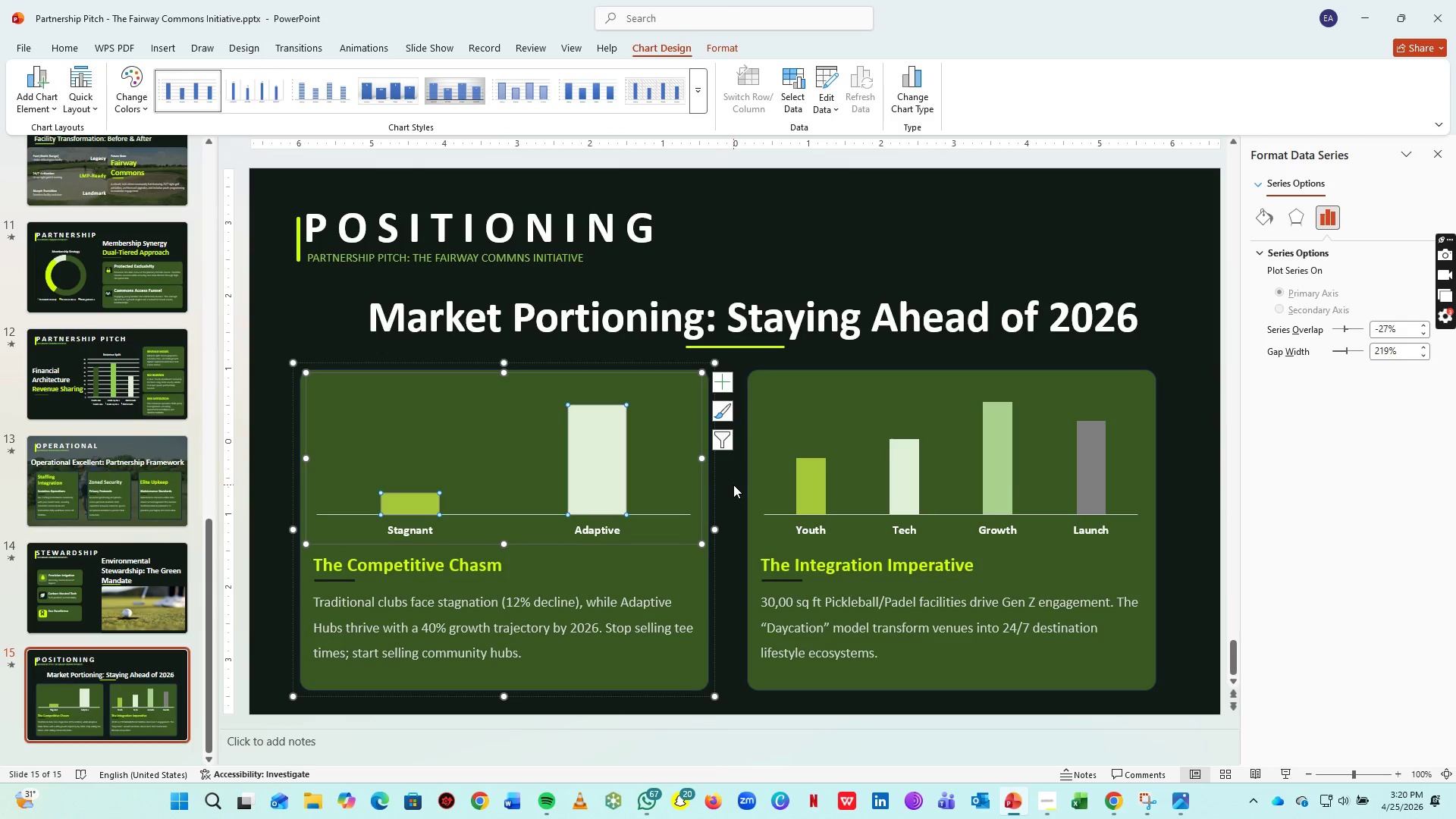 
wait(36.69)
 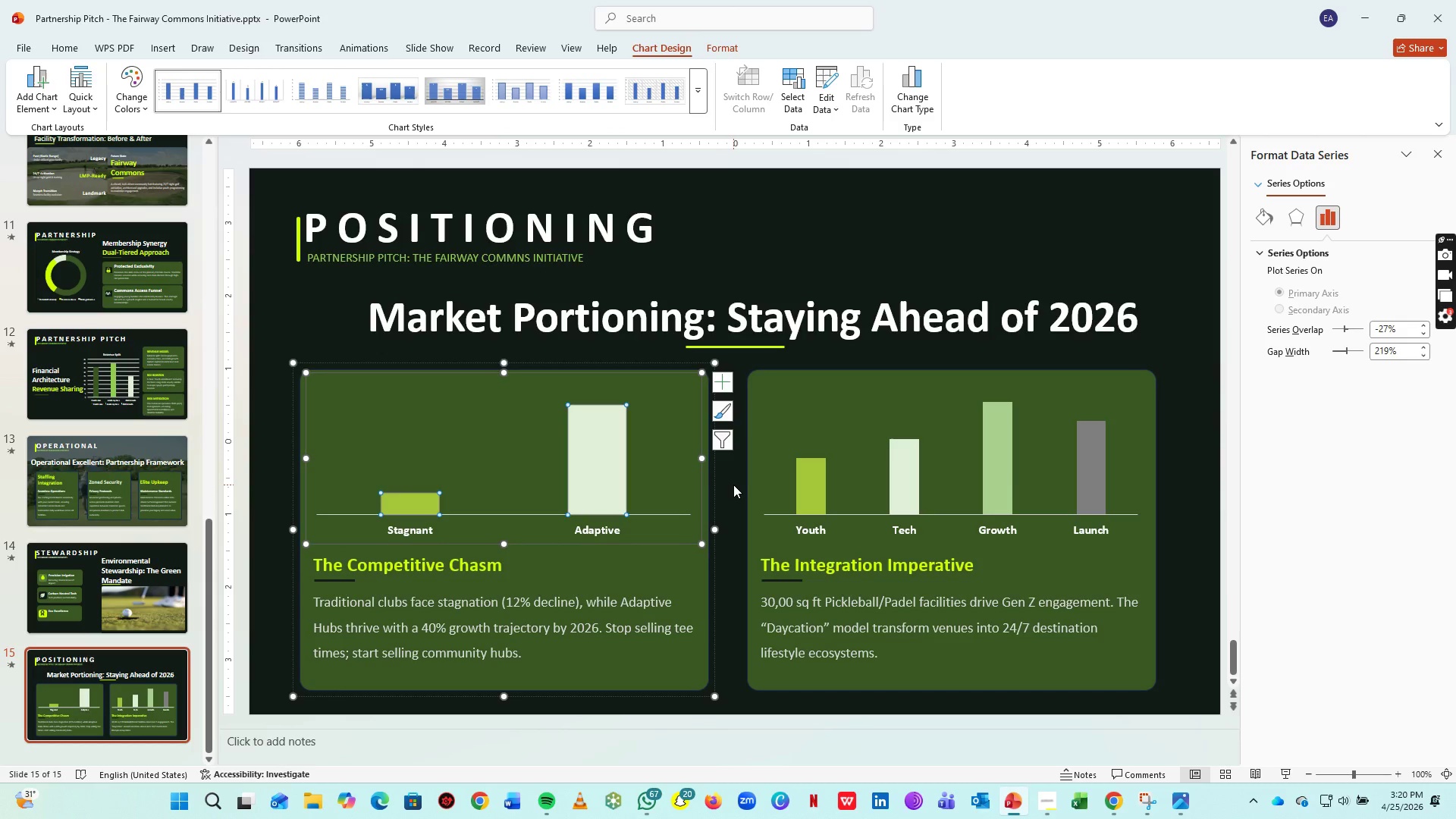 
mouse_move([802, 460])
 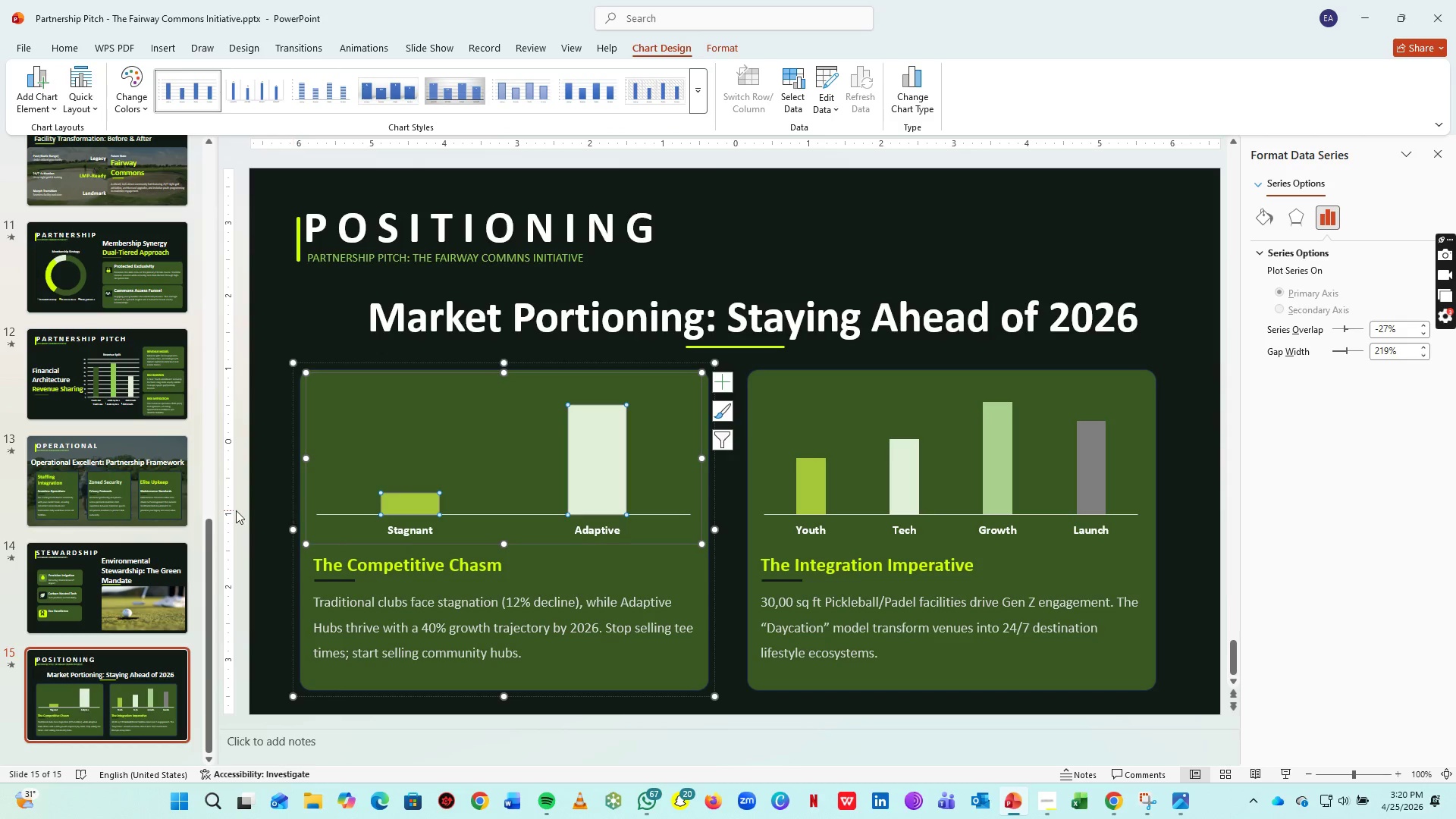 
scroll: coordinate [173, 470], scroll_direction: up, amount: 6.0
 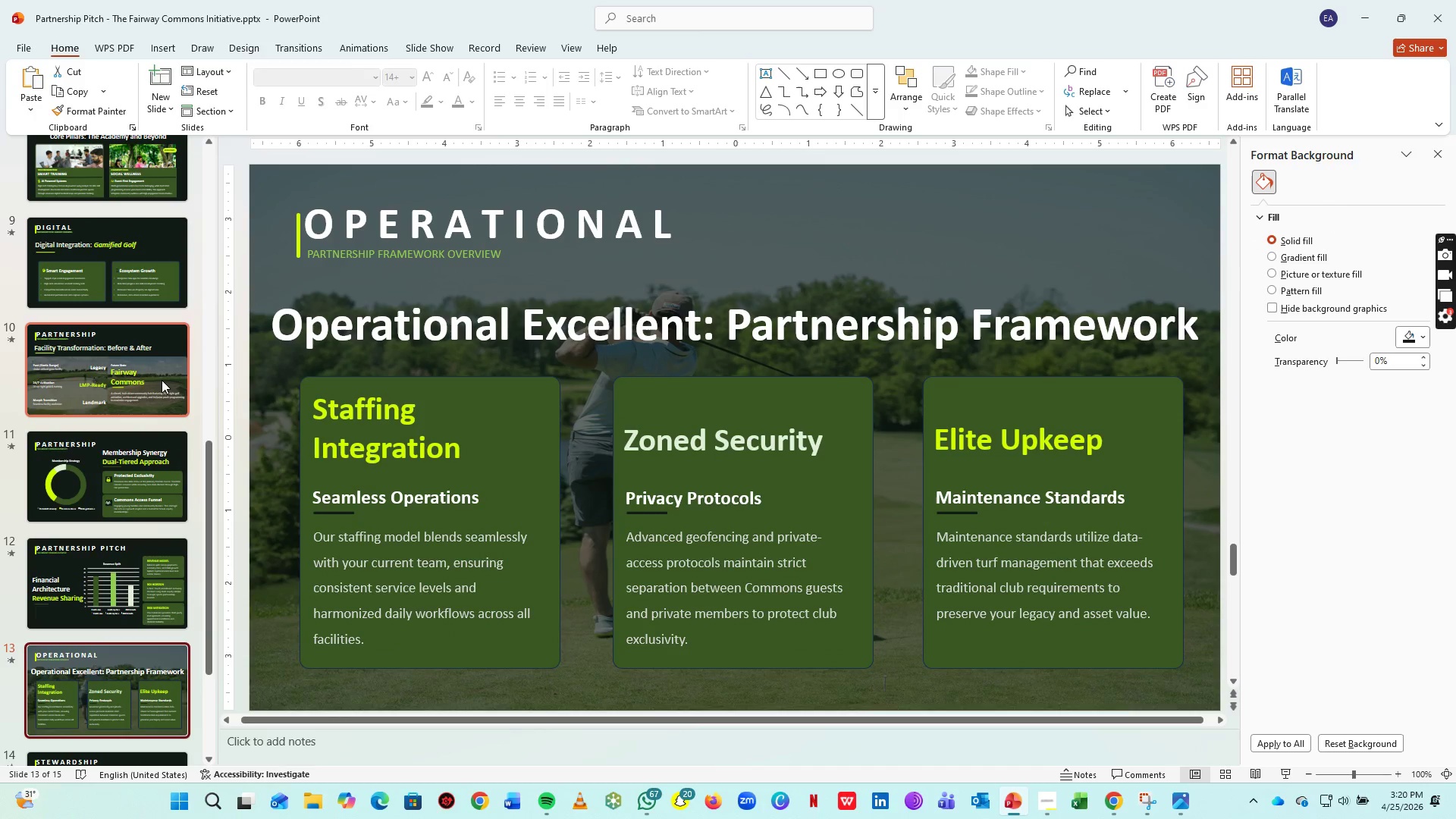 
left_click([158, 378])
 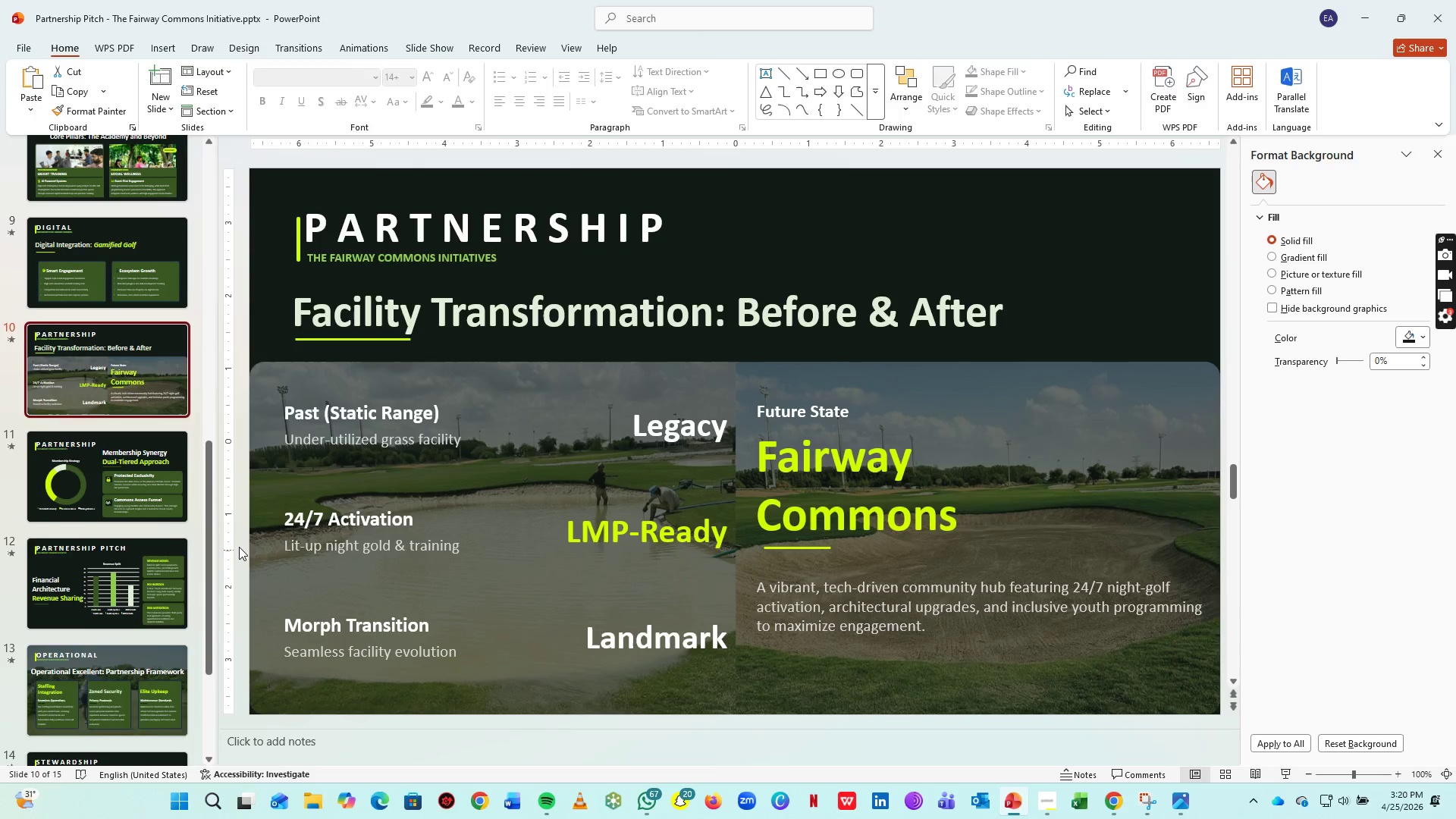 
scroll: coordinate [219, 526], scroll_direction: up, amount: 3.0
 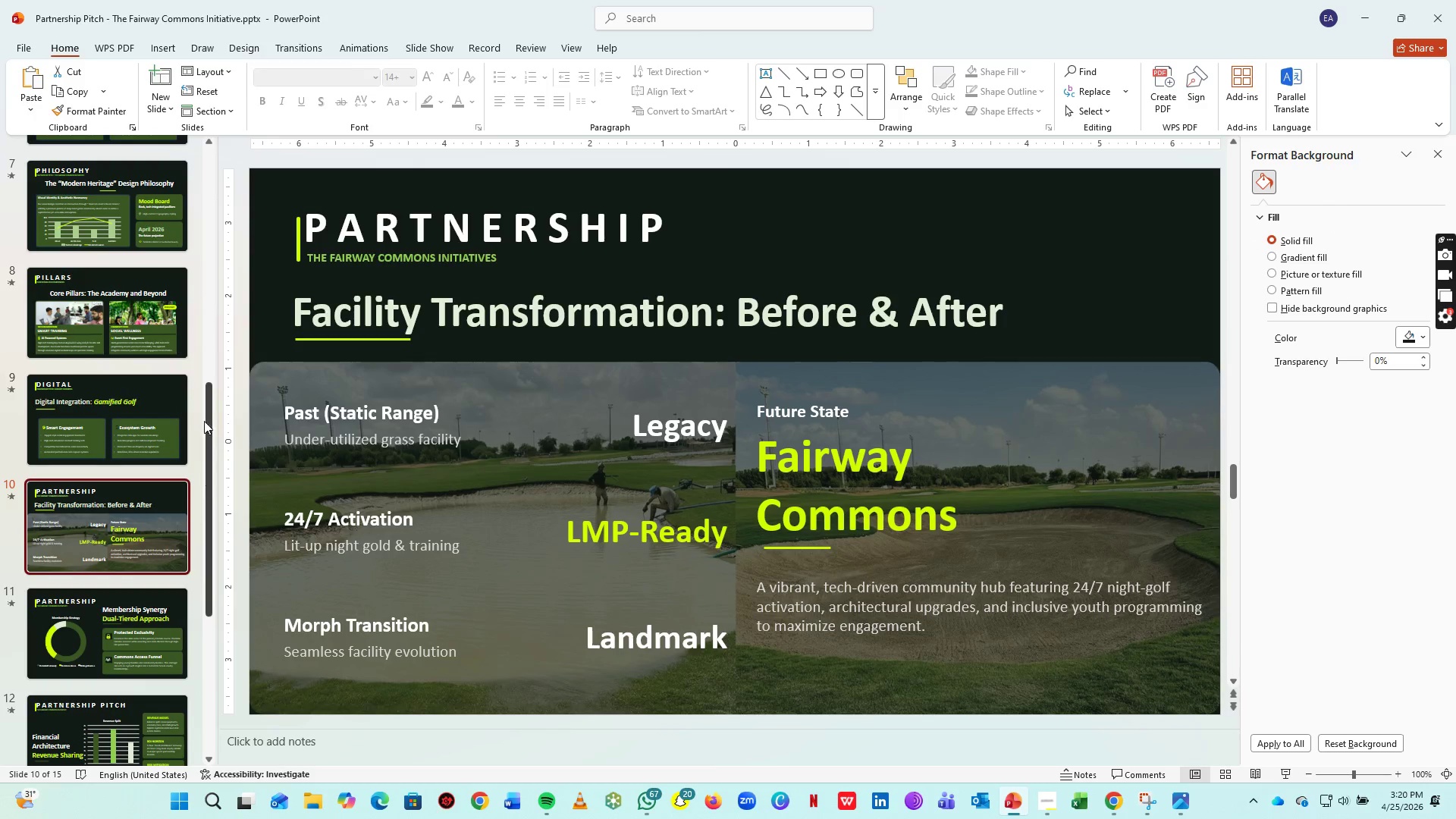 
left_click_drag(start_coordinate=[206, 412], to_coordinate=[266, 397])
 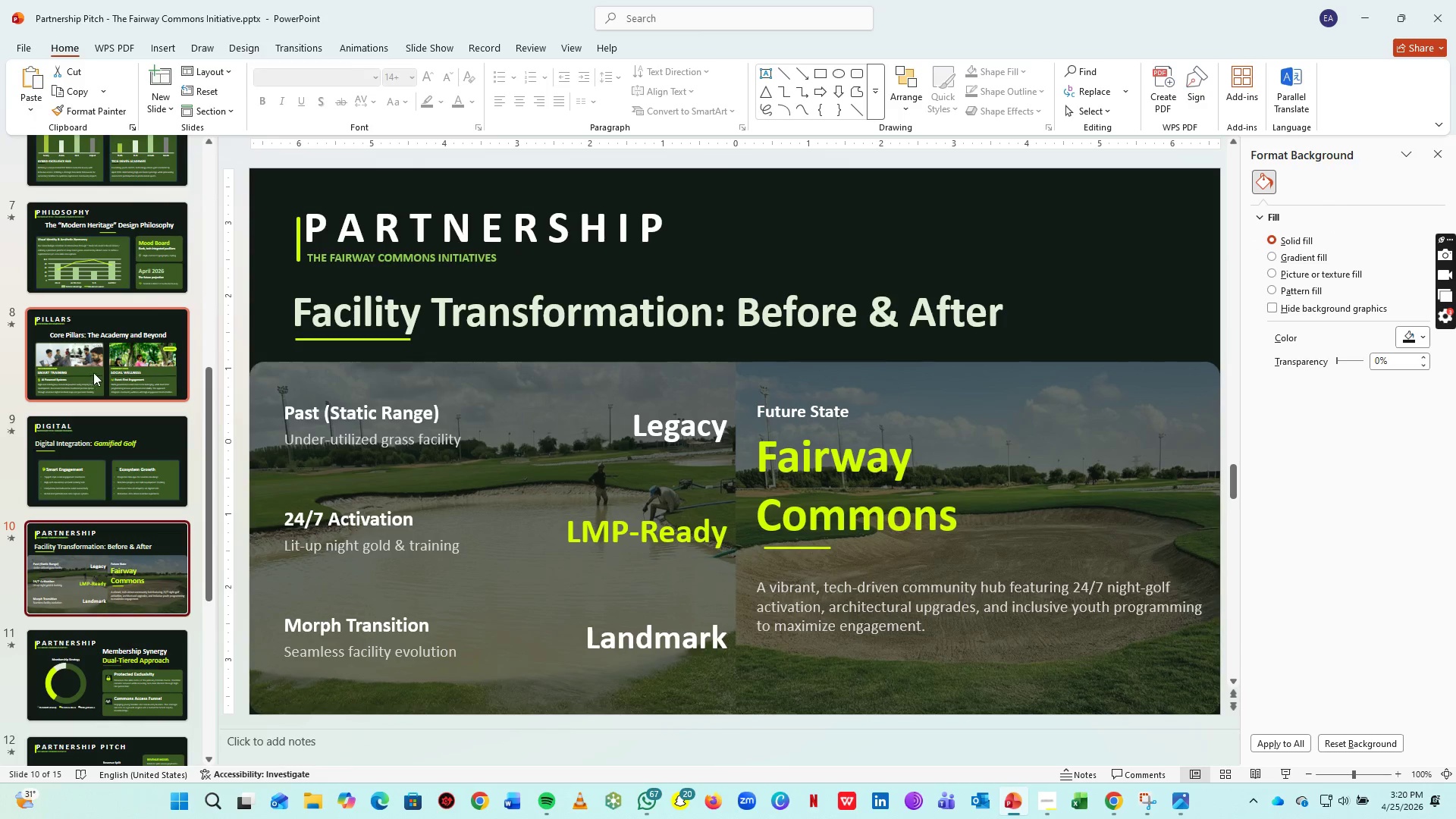 
left_click([100, 361])
 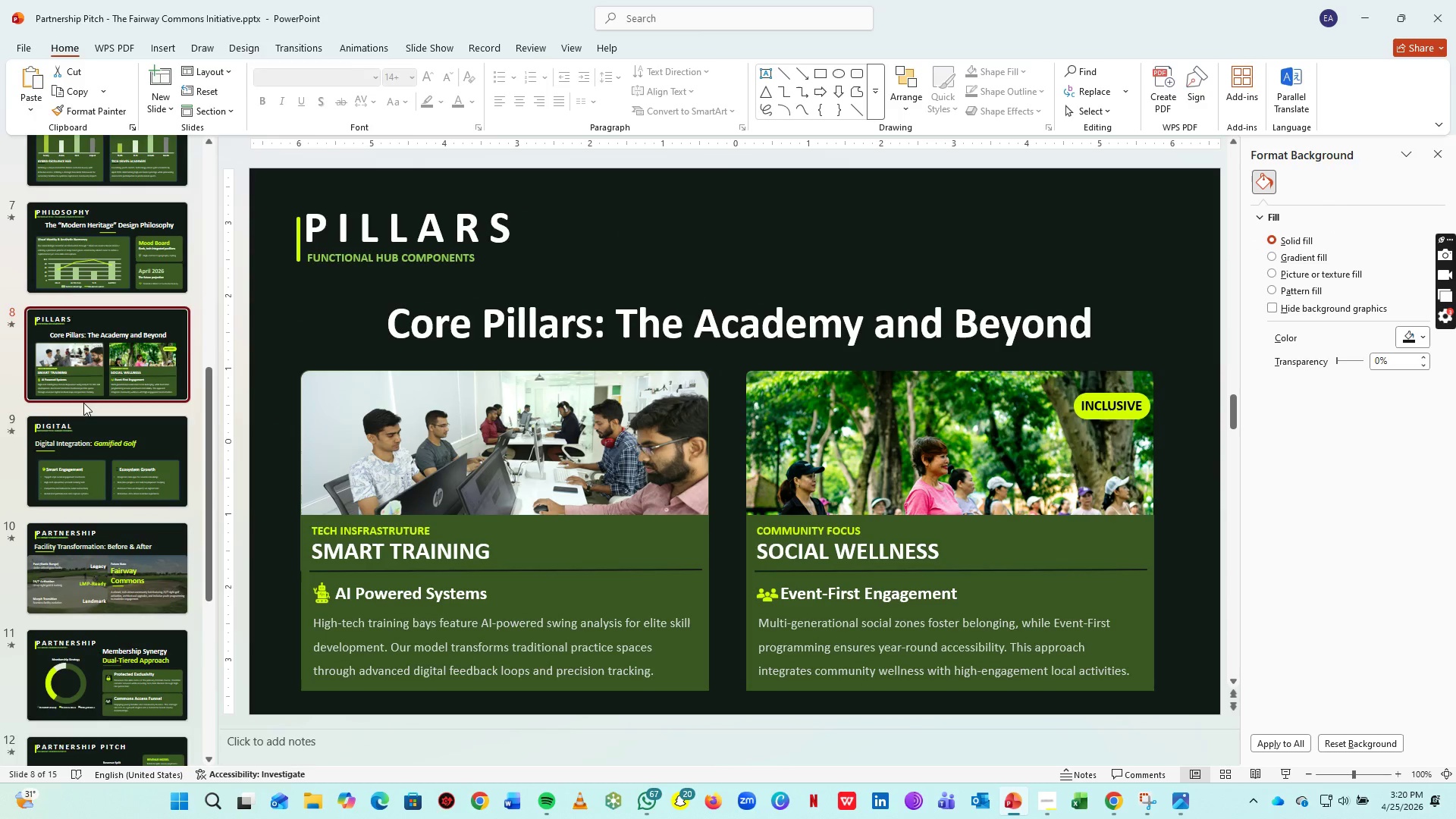 
scroll: coordinate [83, 403], scroll_direction: up, amount: 1.0
 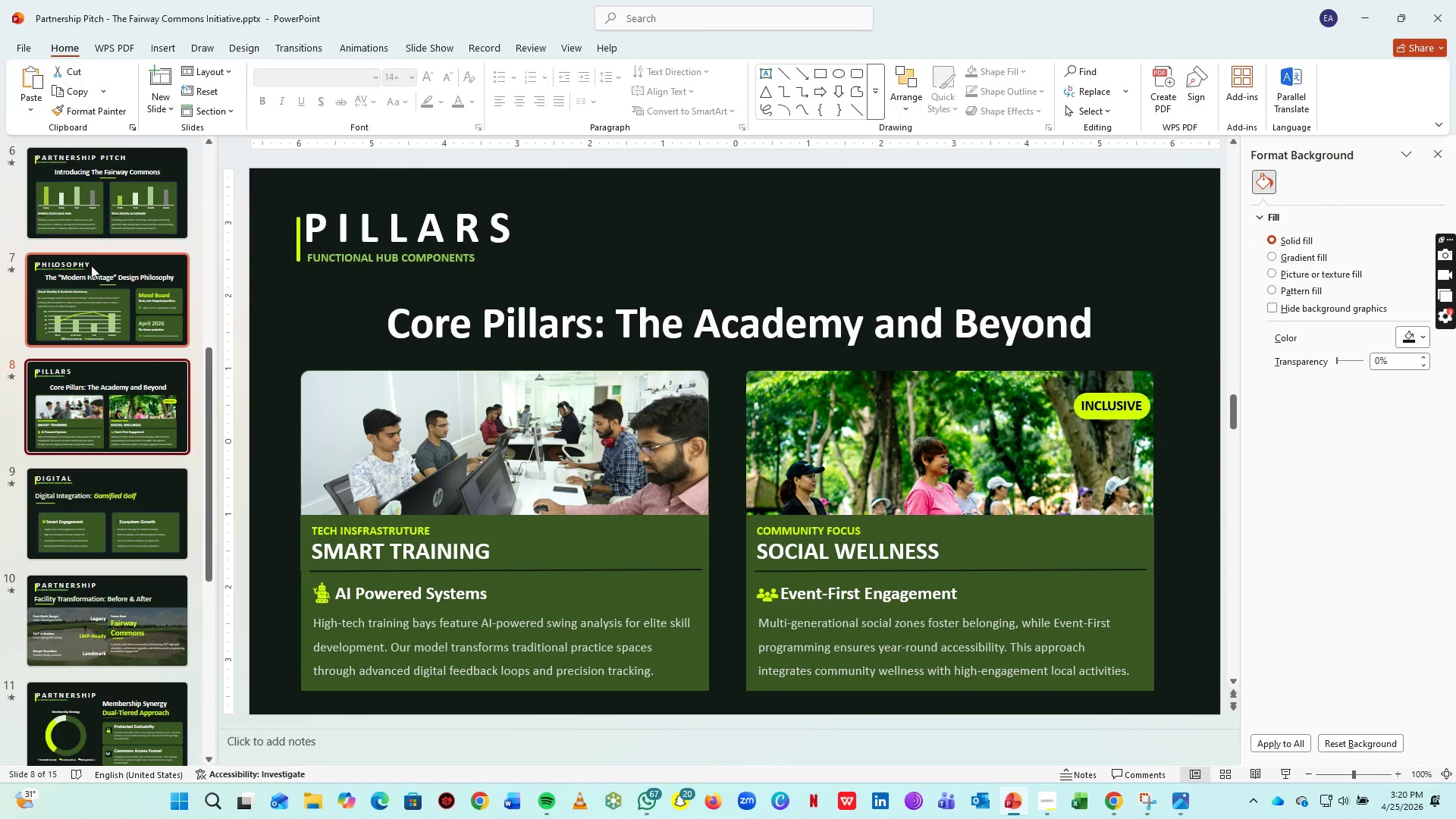 
left_click([90, 271])
 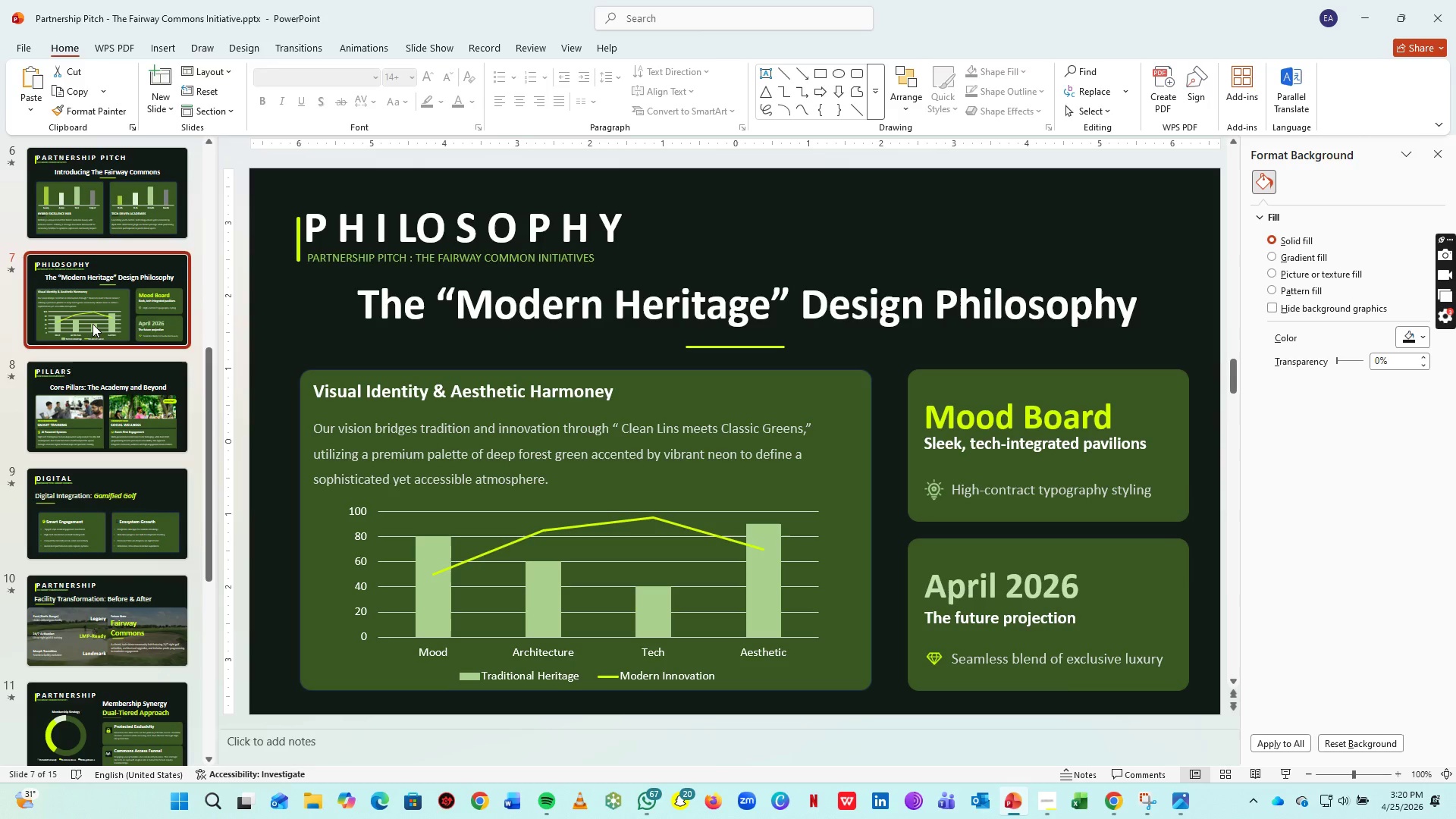 
scroll: coordinate [93, 324], scroll_direction: up, amount: 2.0
 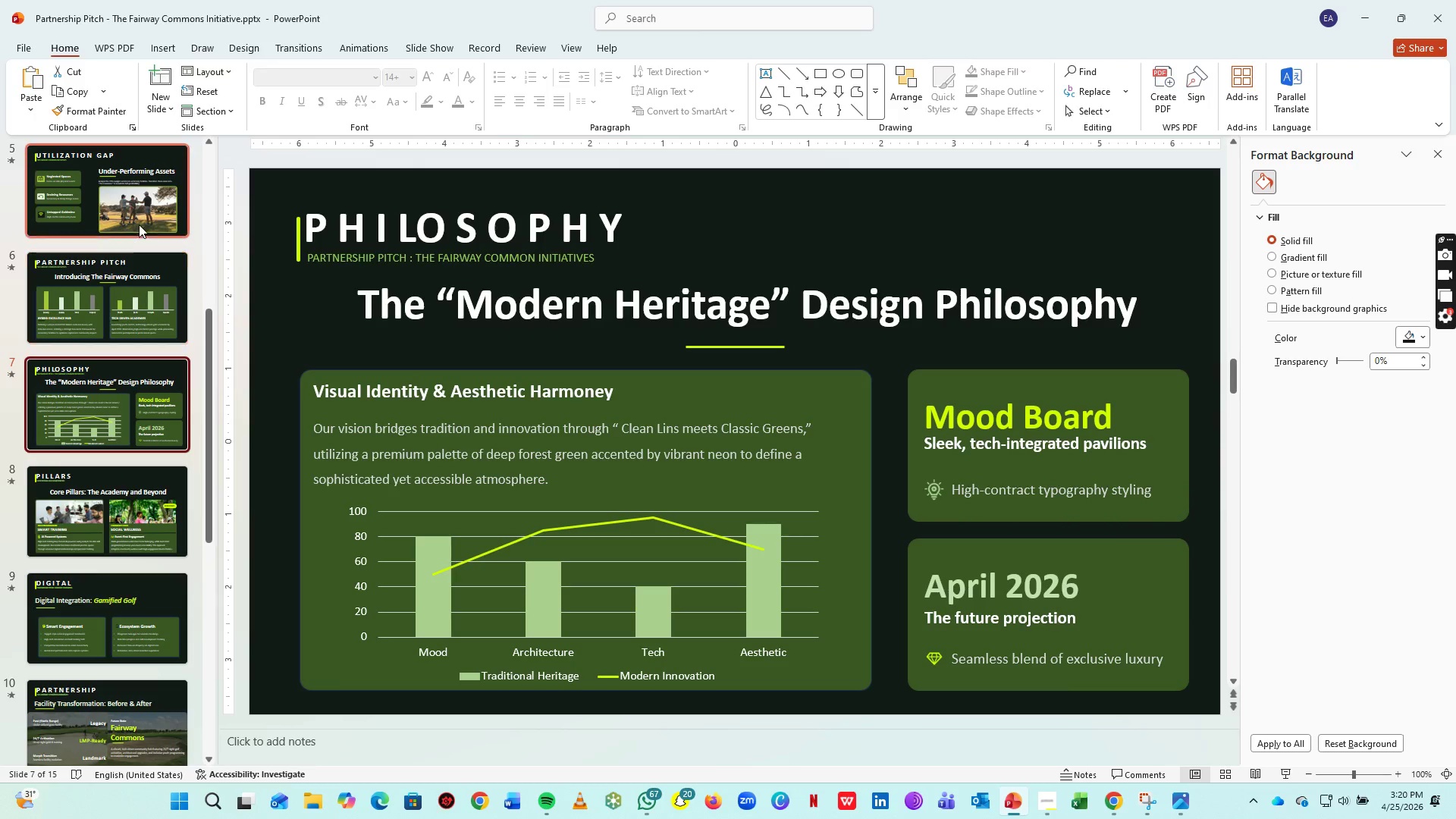 
left_click([139, 224])
 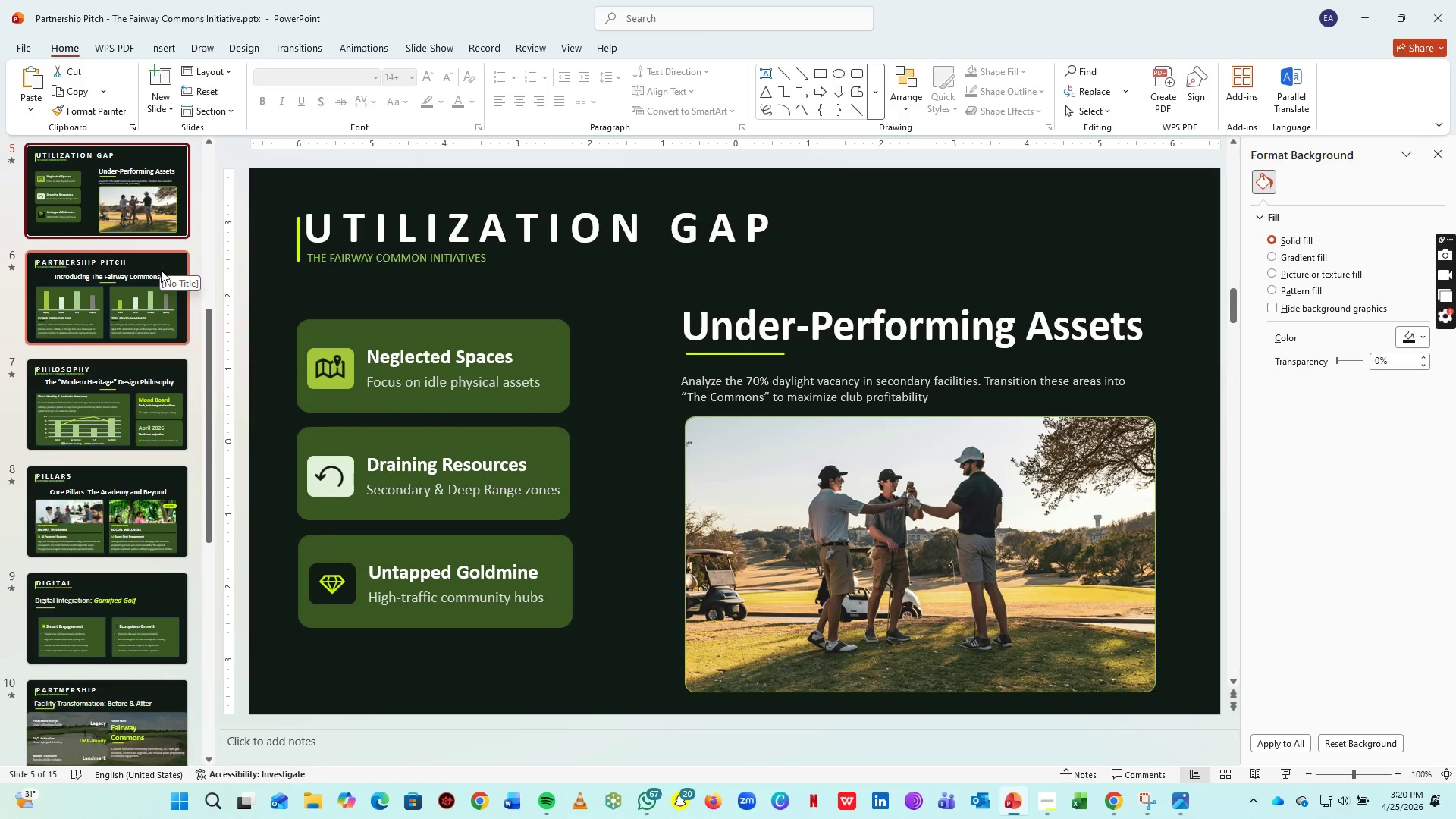 
scroll: coordinate [154, 246], scroll_direction: up, amount: 8.0
 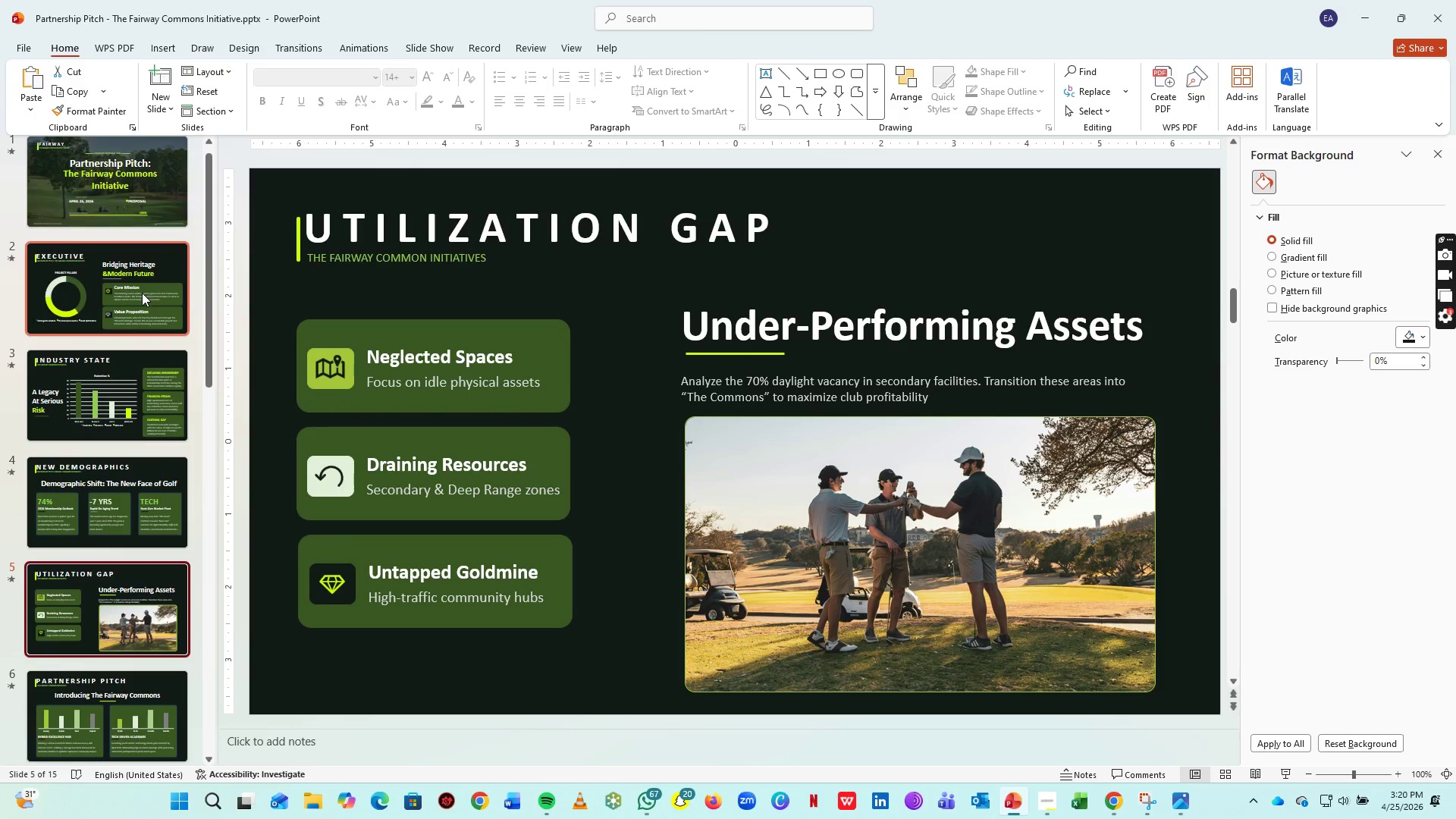 
left_click([142, 293])
 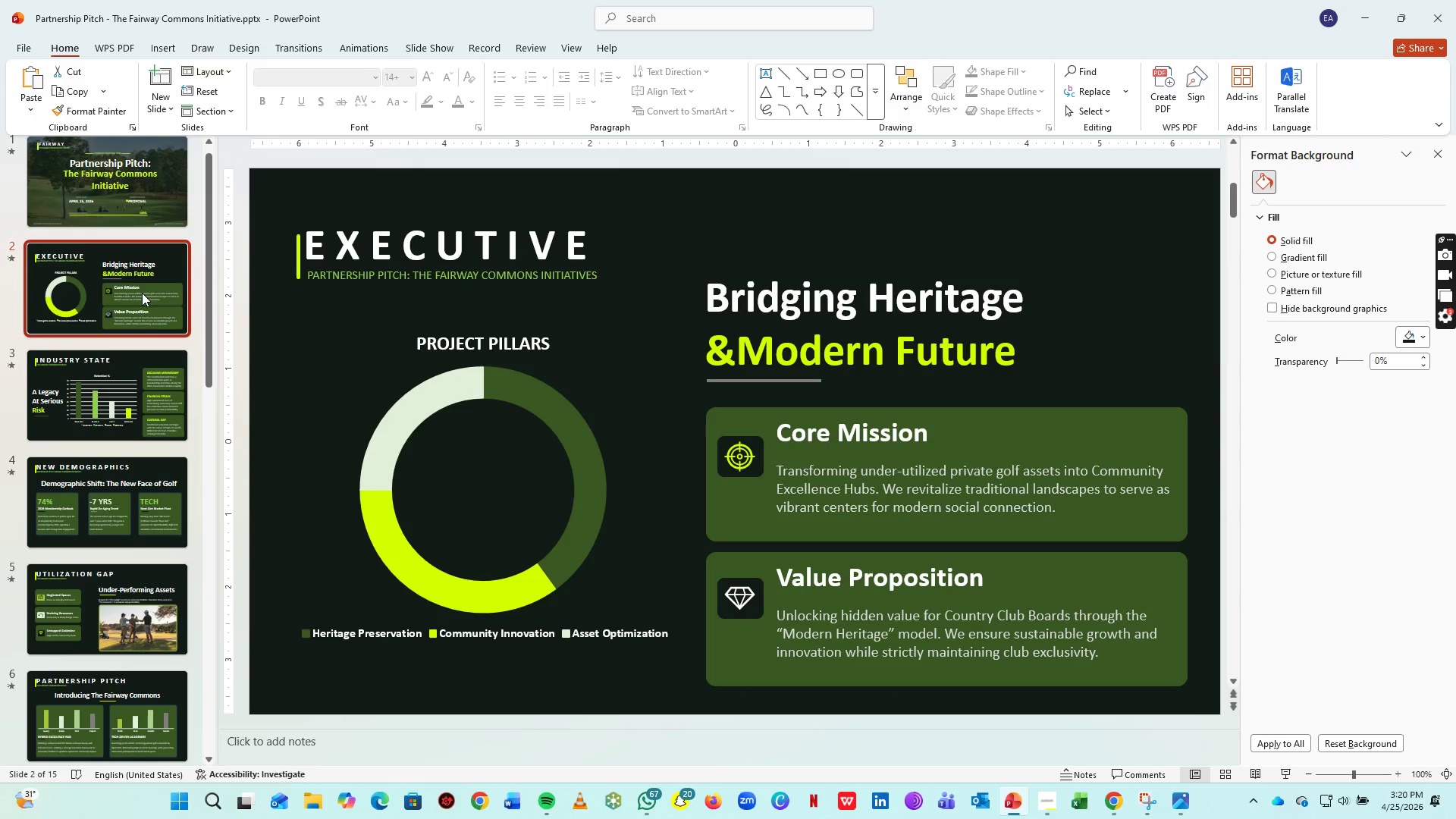 
scroll: coordinate [142, 293], scroll_direction: up, amount: 7.0
 